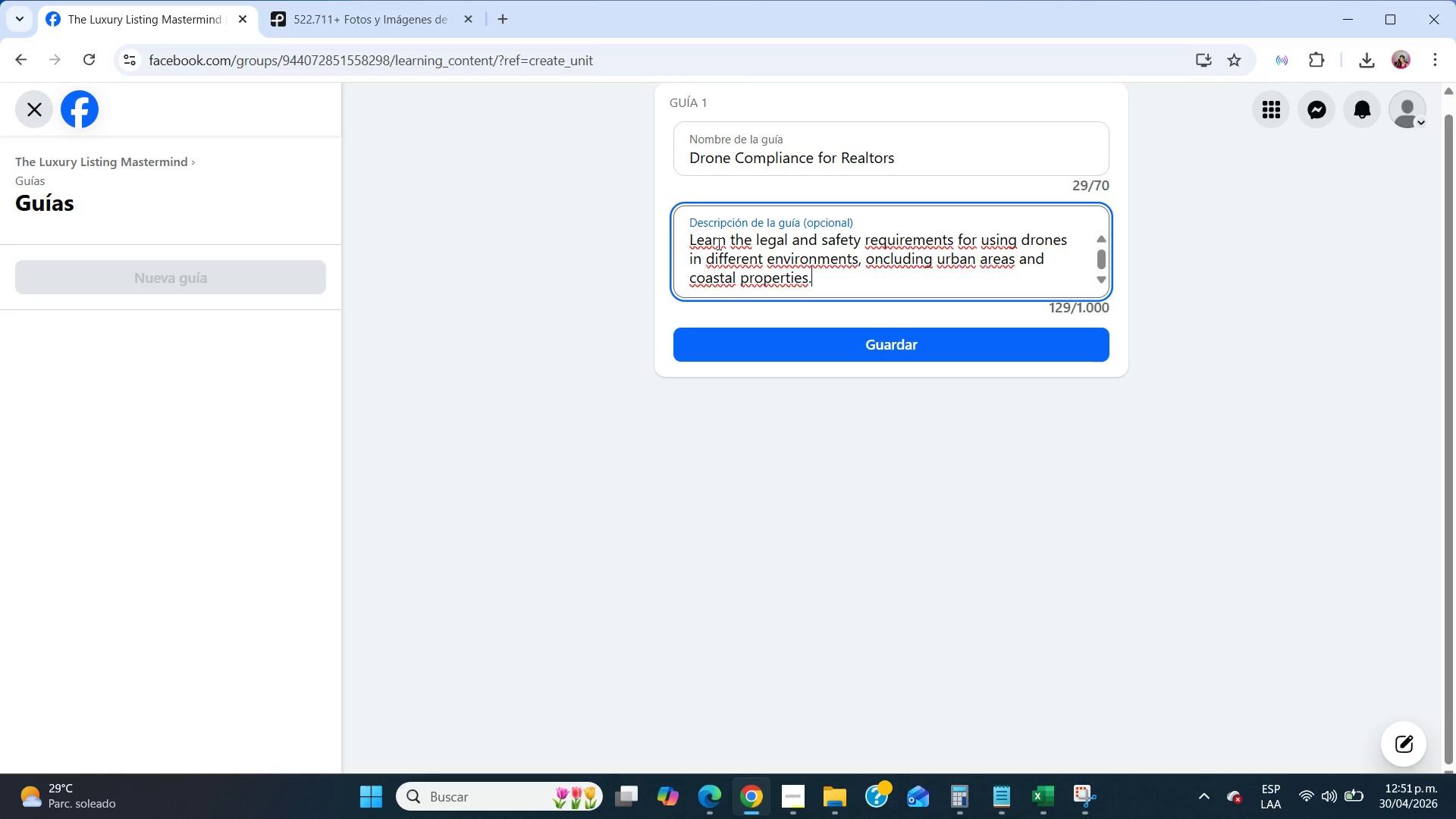 
left_click([812, 336])
 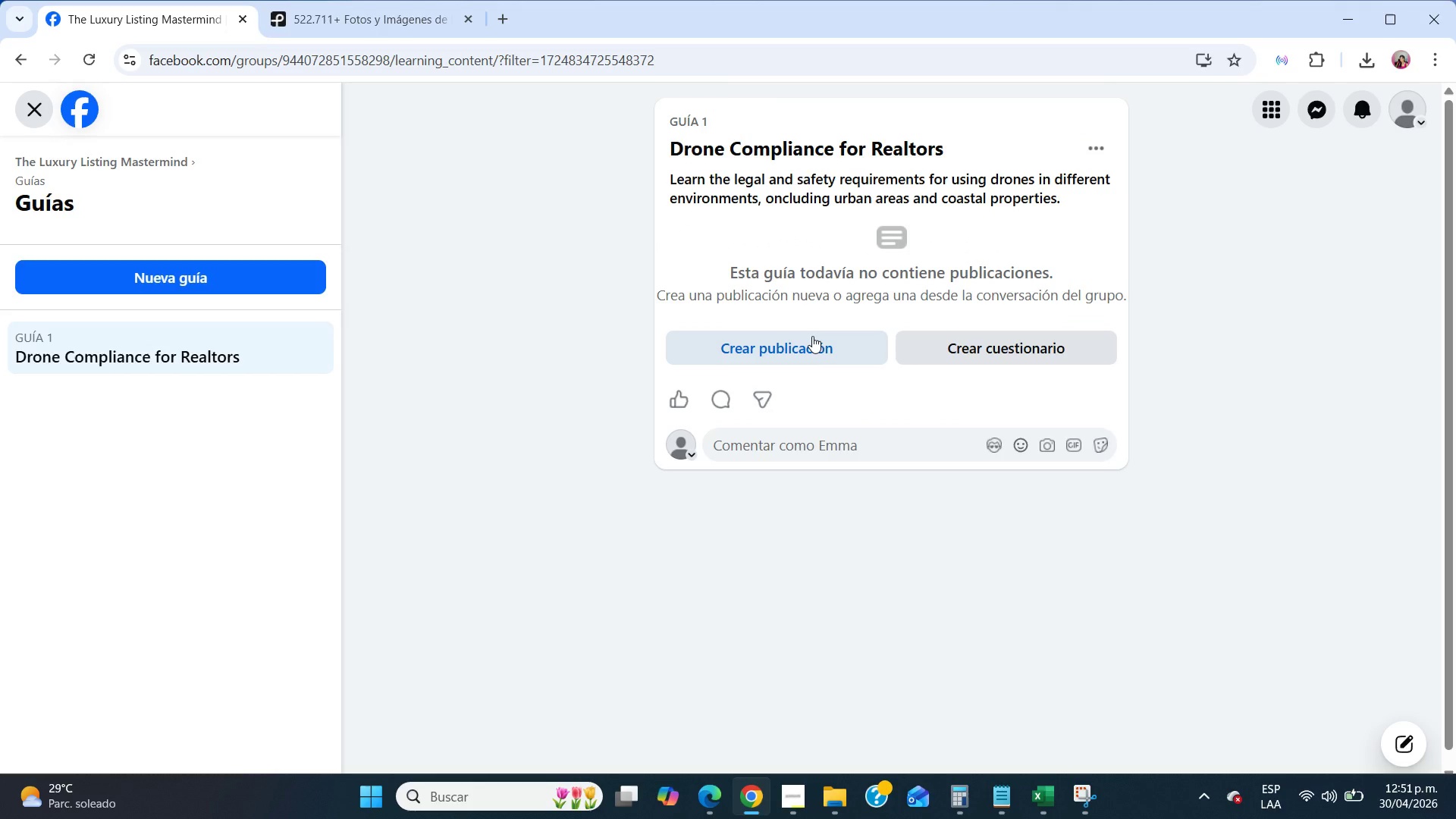 
wait(5.03)
 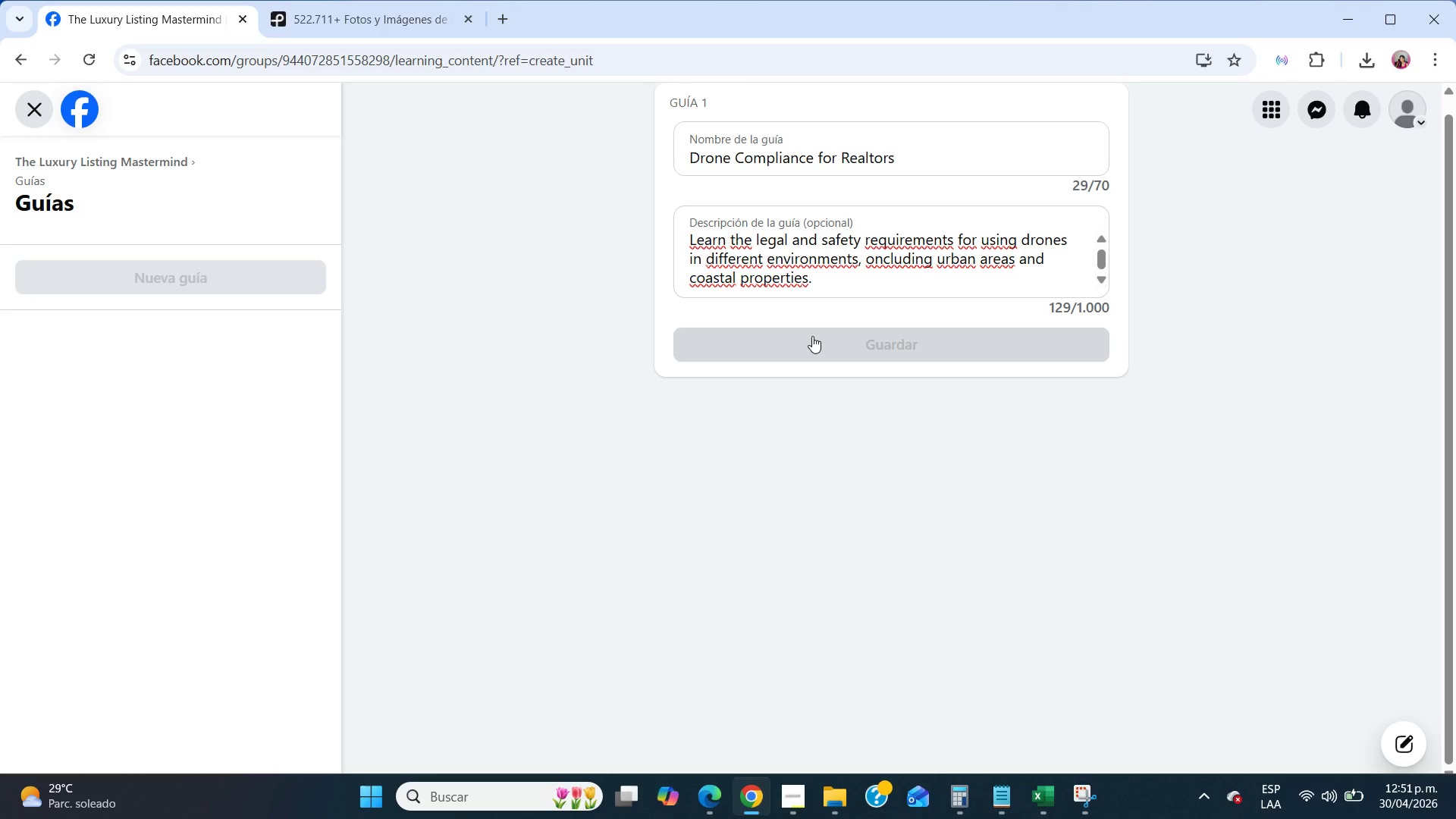 
left_click([240, 273])
 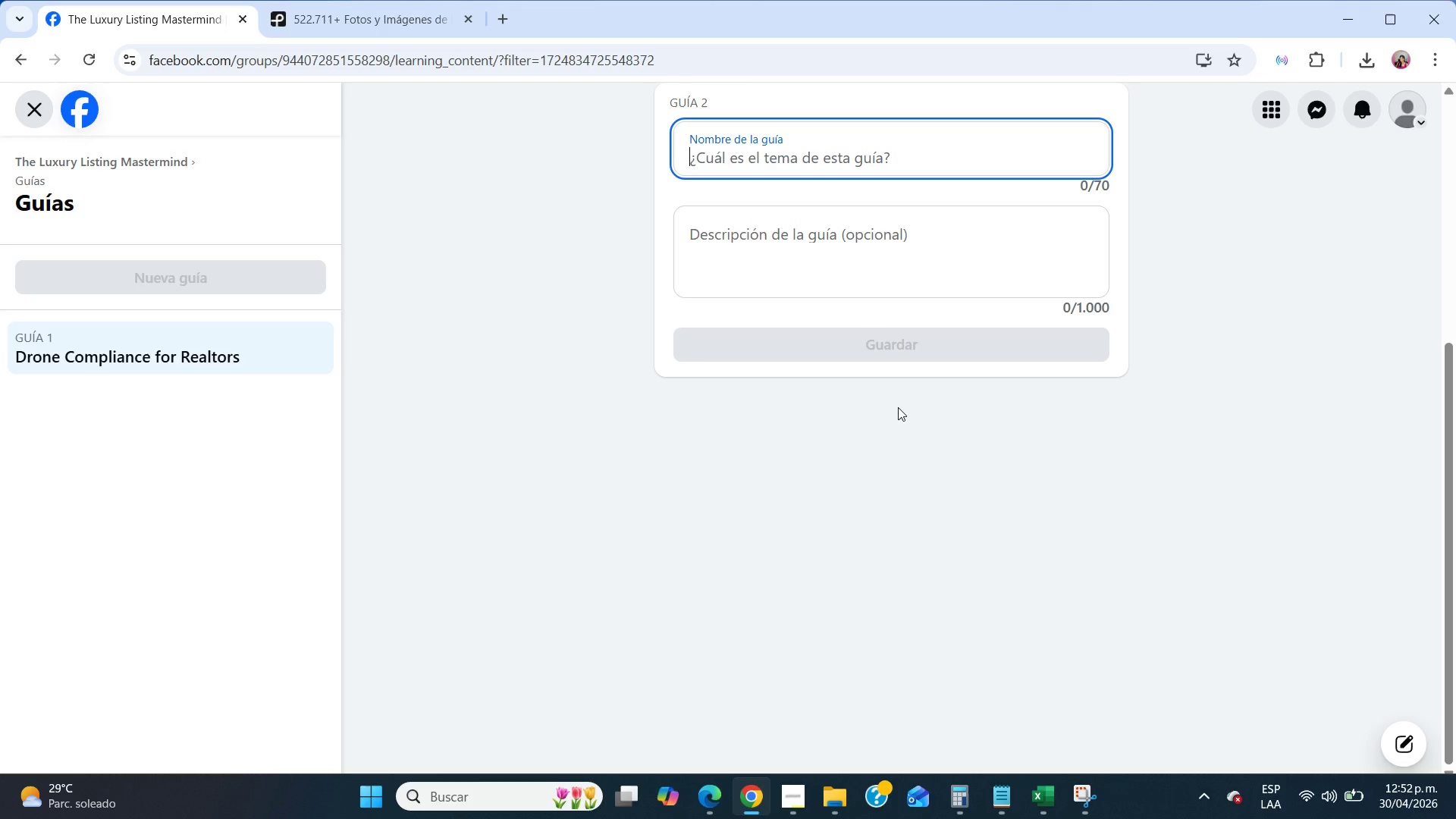 
wait(28.73)
 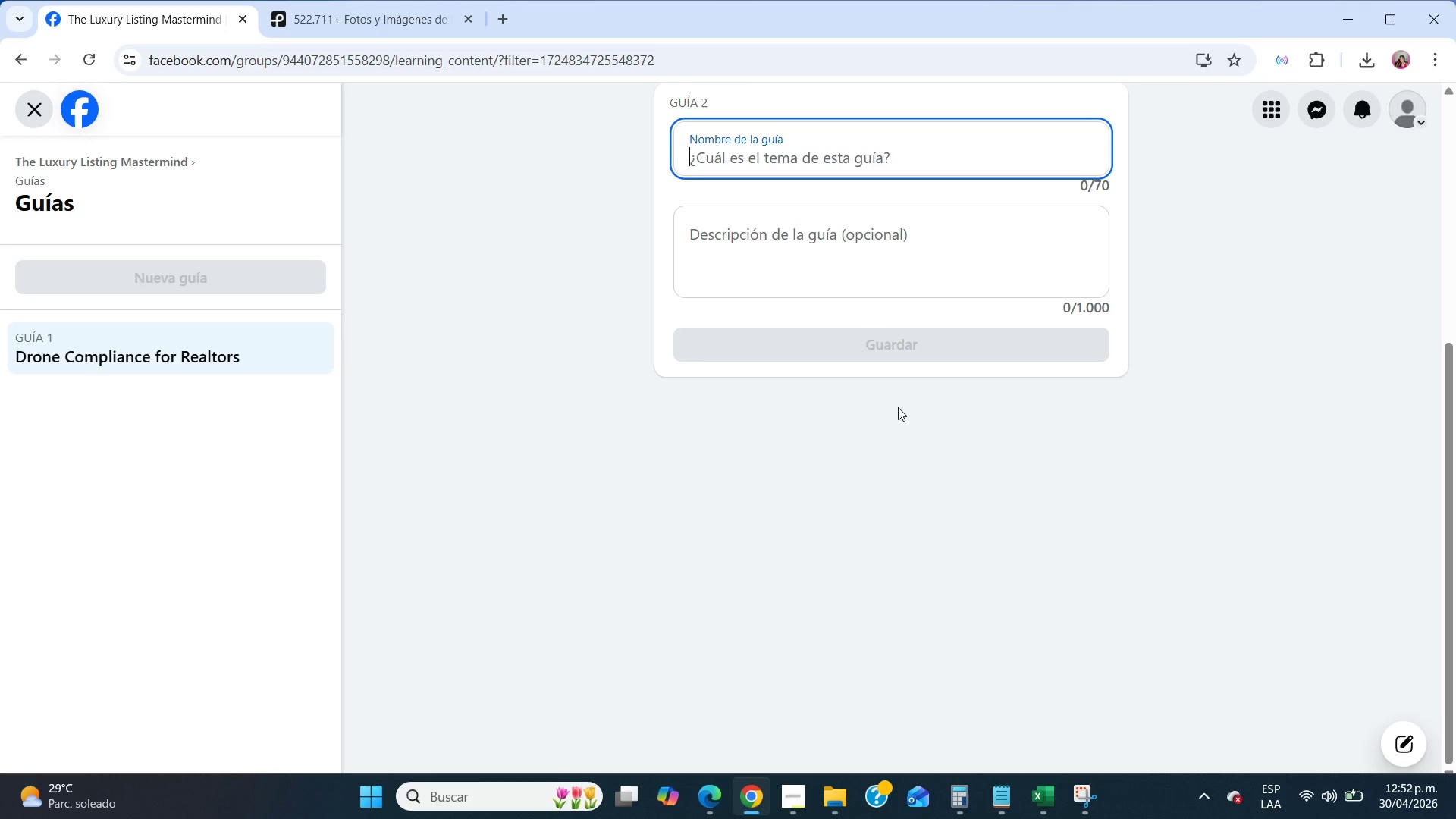 
type(Lighting Luxury Interiors)
 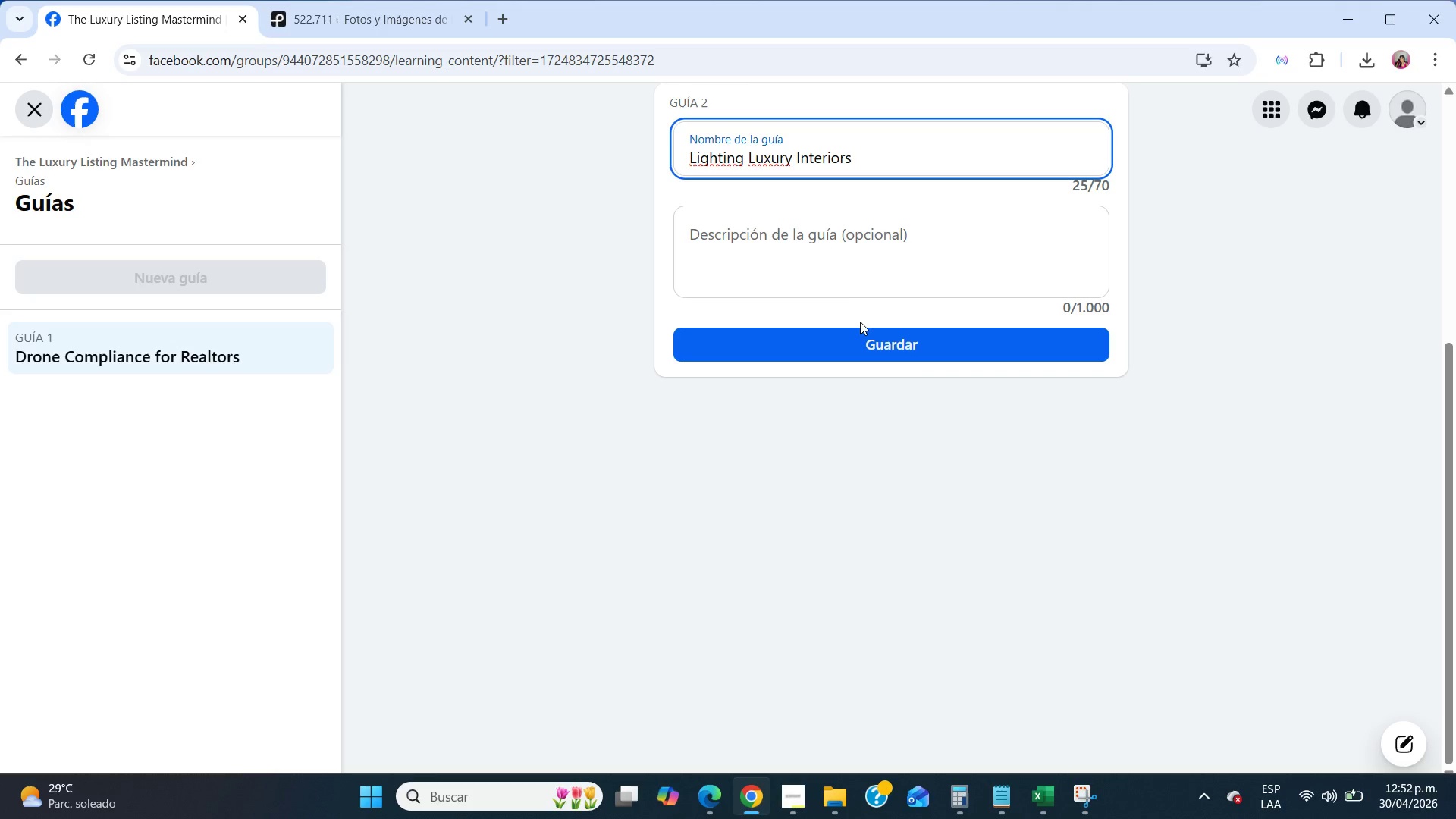 
left_click([821, 254])
 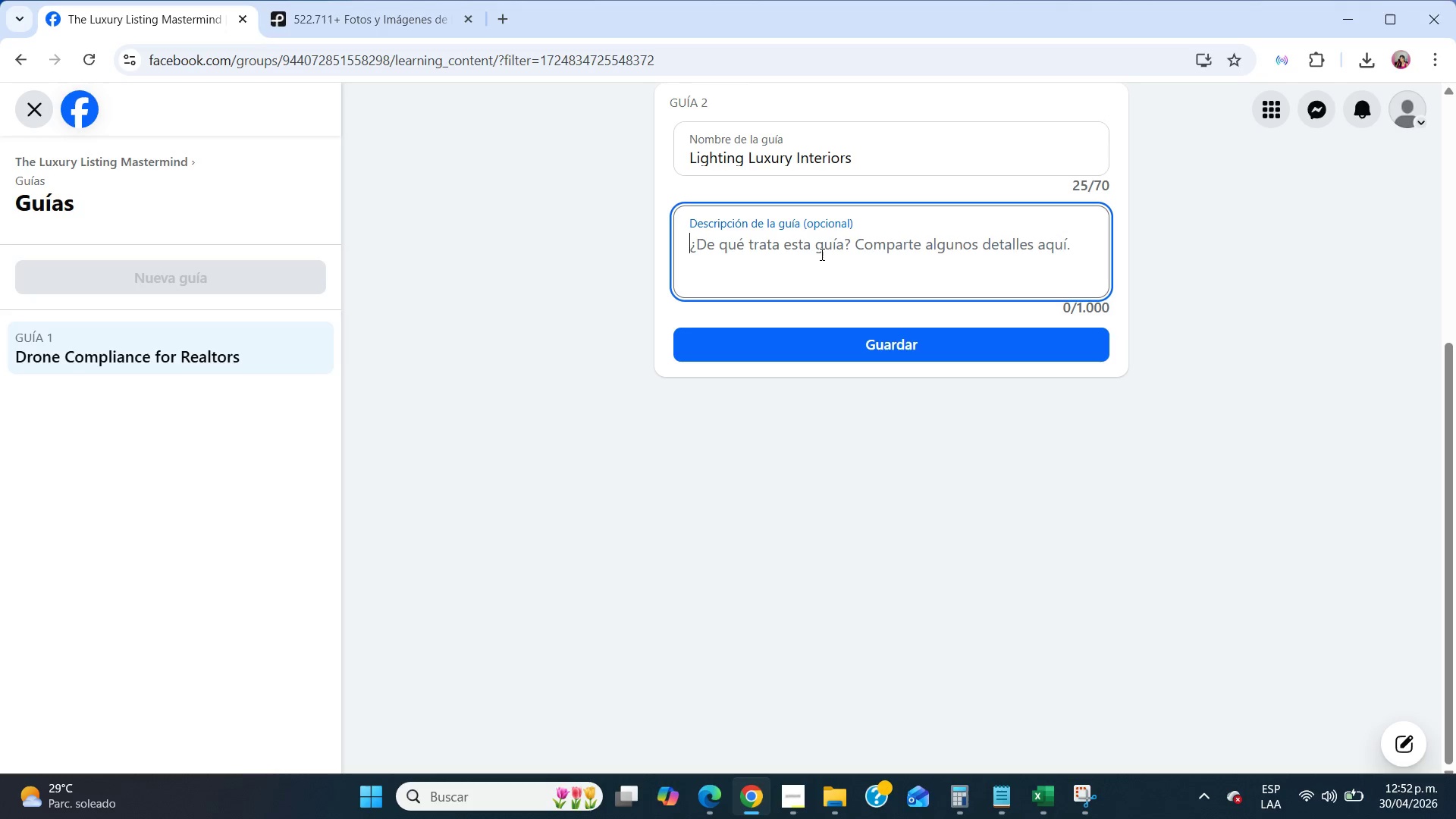 
type(Discover how to use lighting techniques to enhance luxury homes, coastal estates, and high-rise penthouses.)
 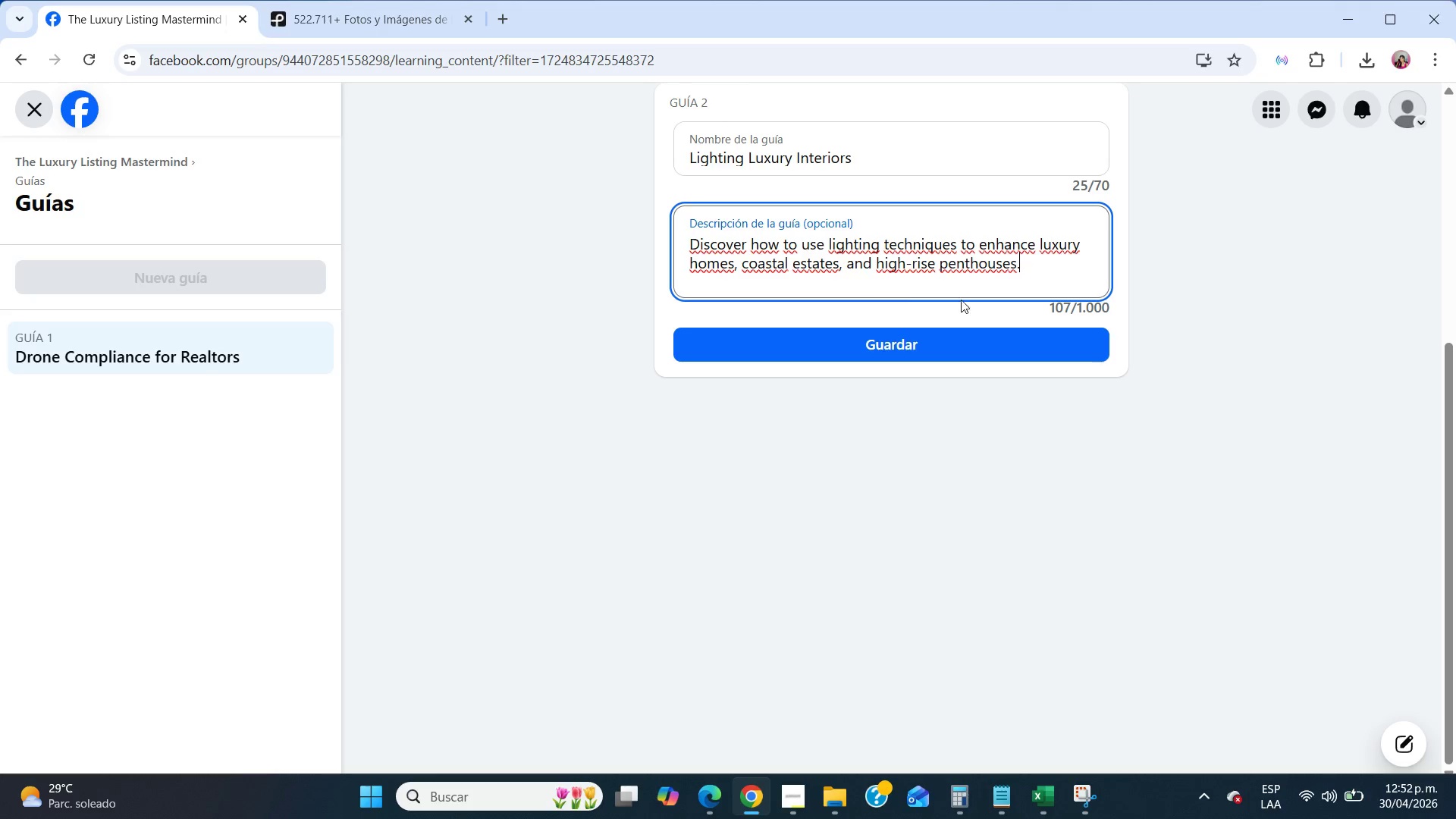 
left_click([974, 340])
 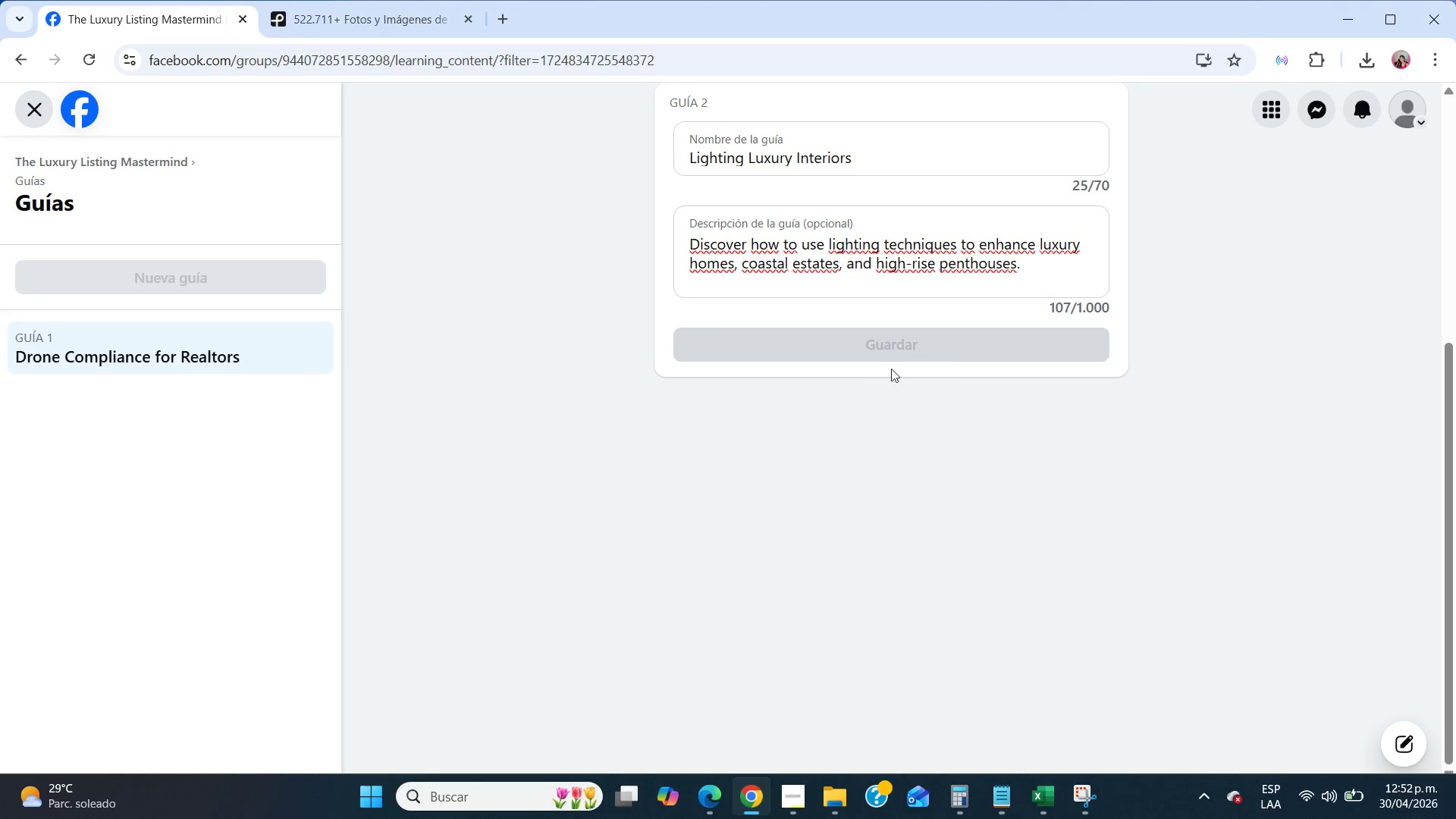 
mouse_move([792, 414])
 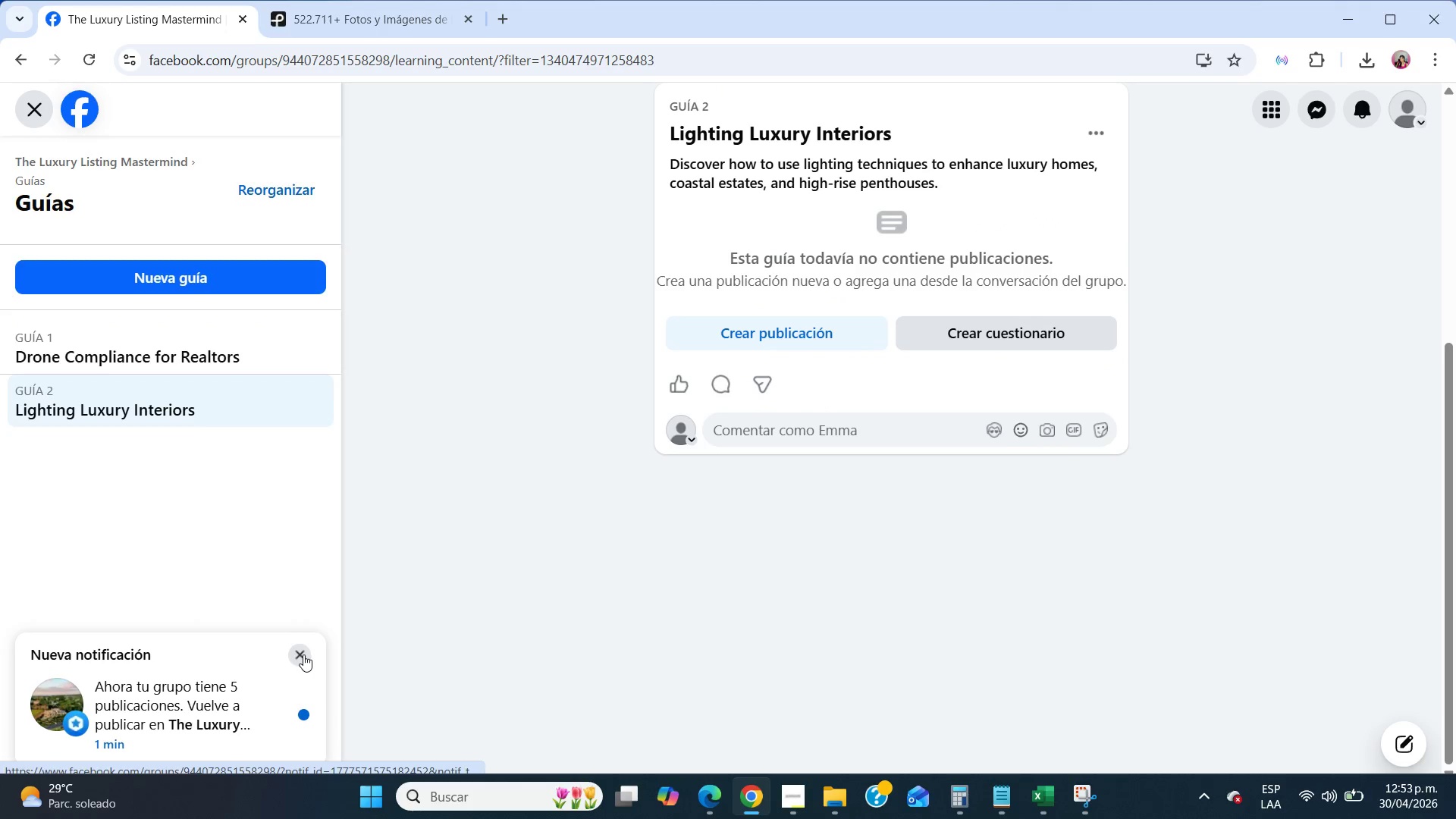 
left_click([303, 654])
 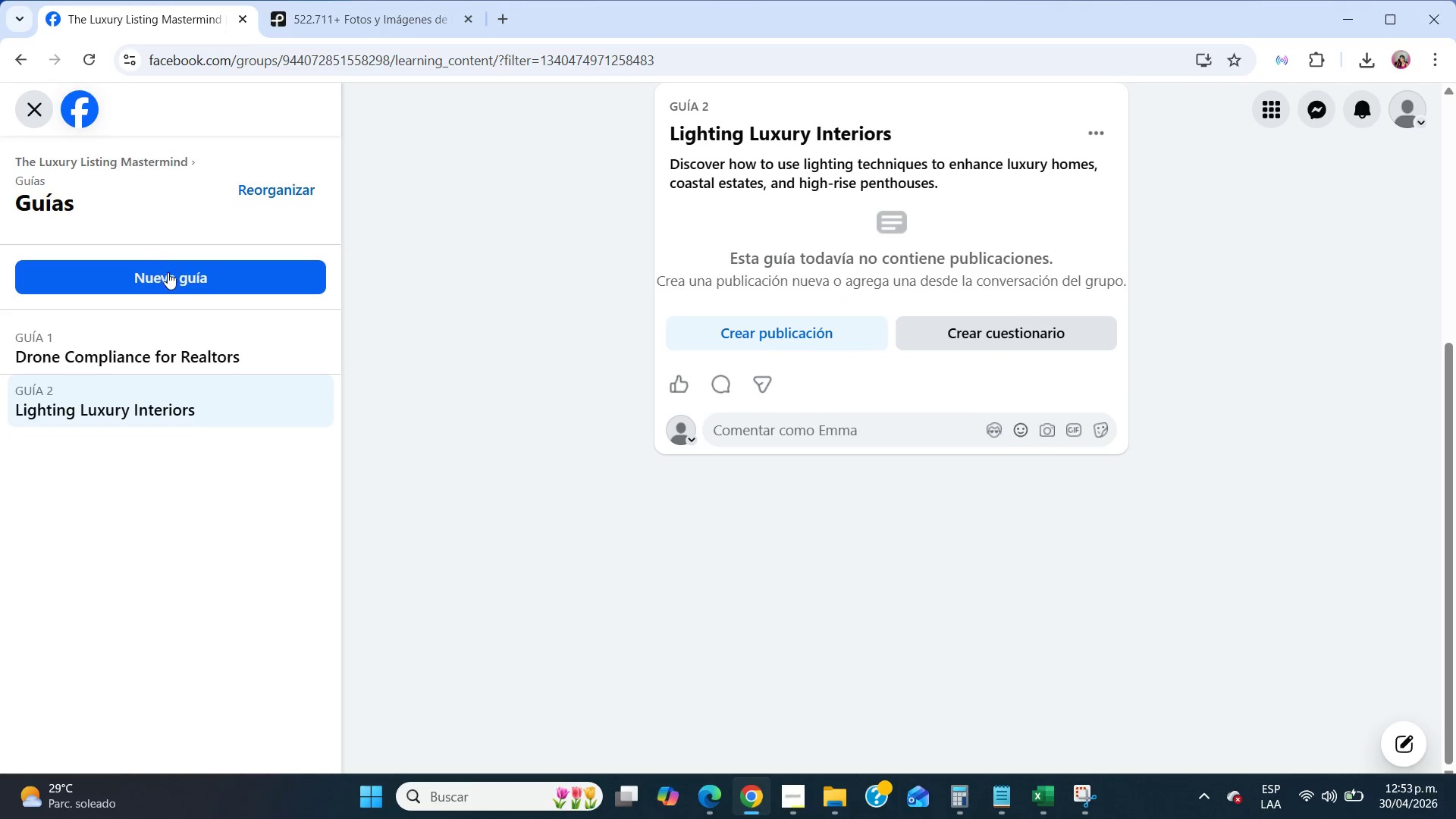 
left_click([168, 274])
 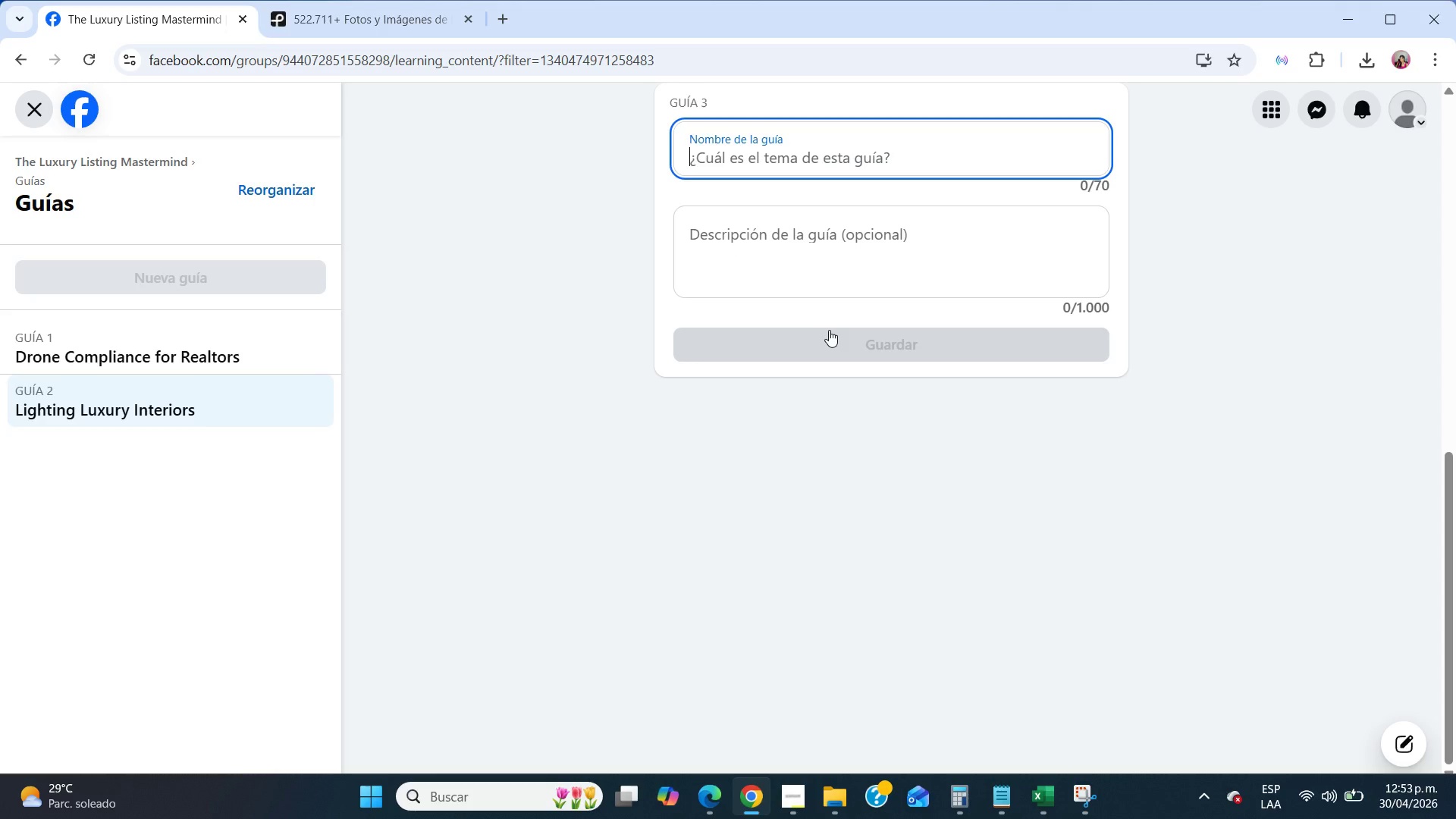 
type(The ROI of Video Tours)
 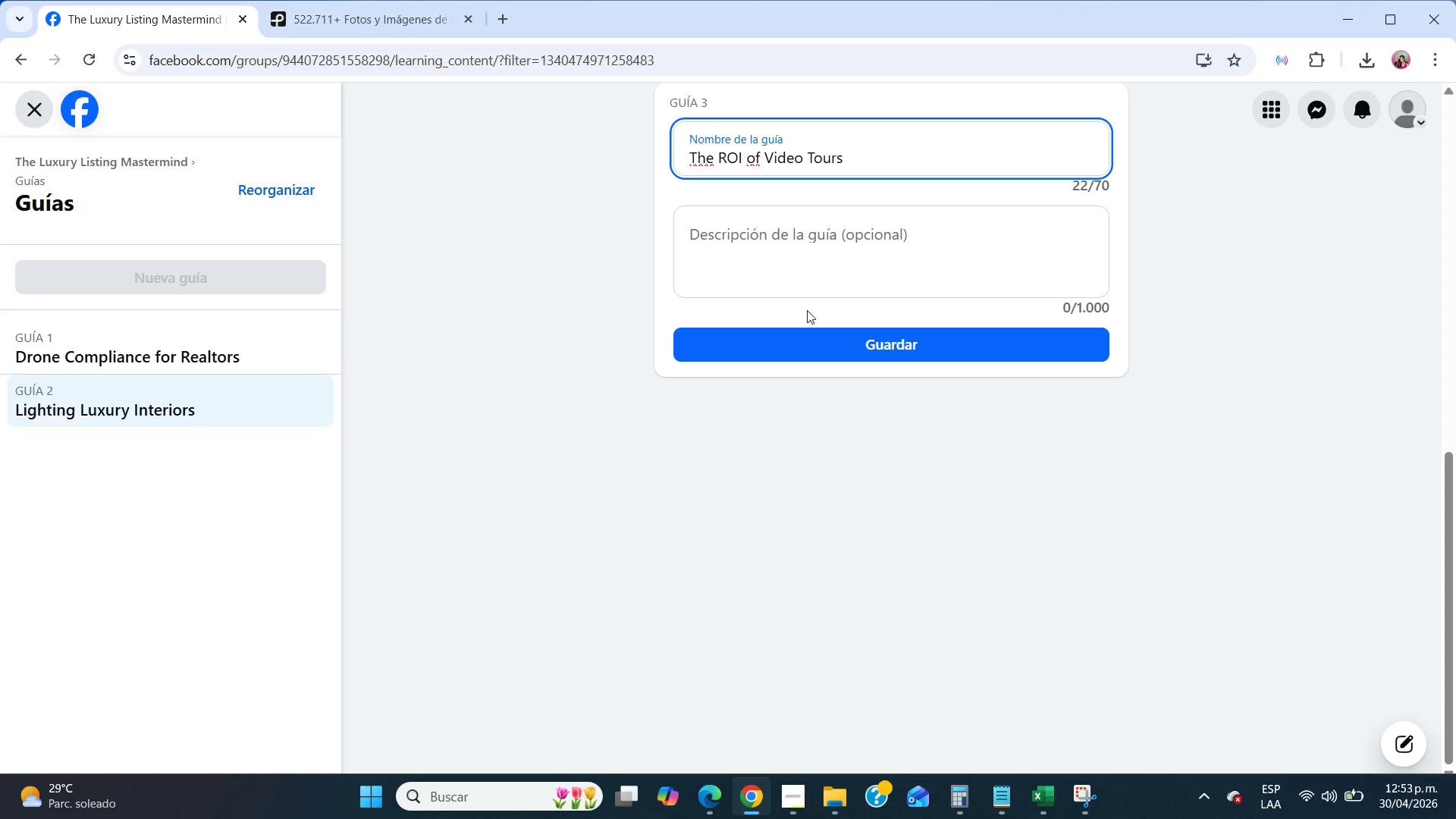 
wait(46.73)
 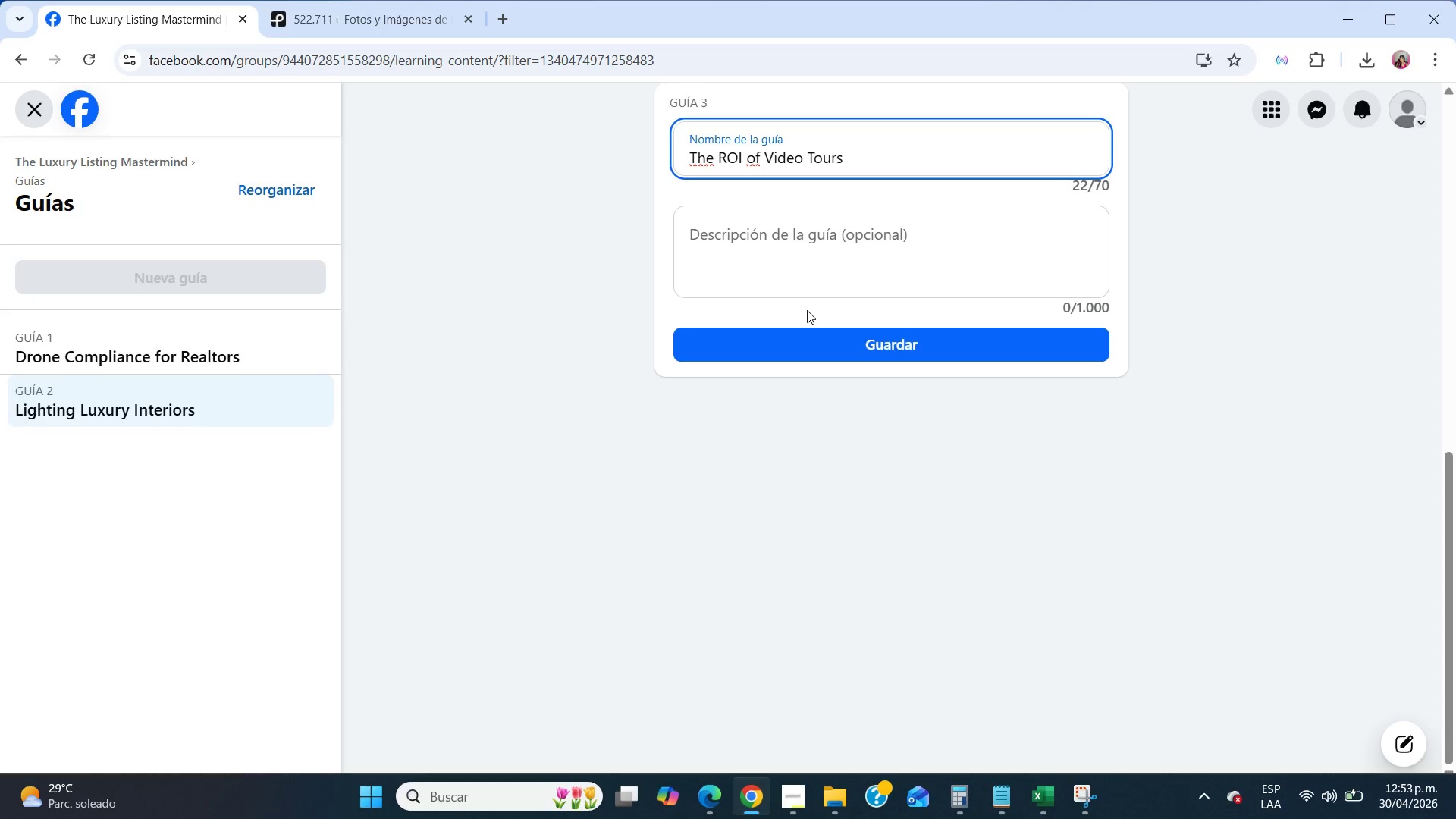 
left_click([793, 269])
 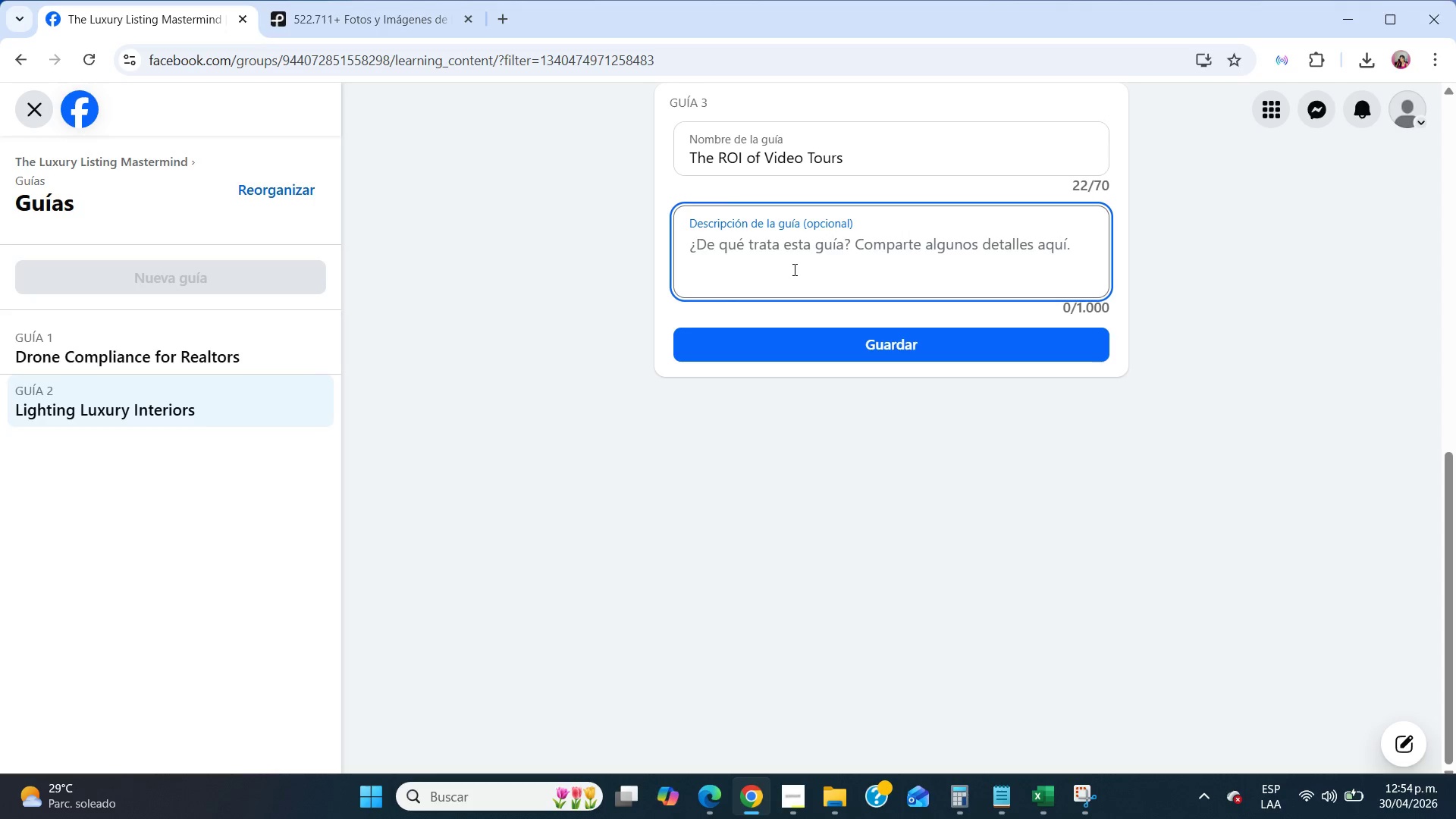 
type(Undee)
key(Backspace)
type(rstand how video tours increase perceived value and attract premium buyers in luxury and niche markets.)
 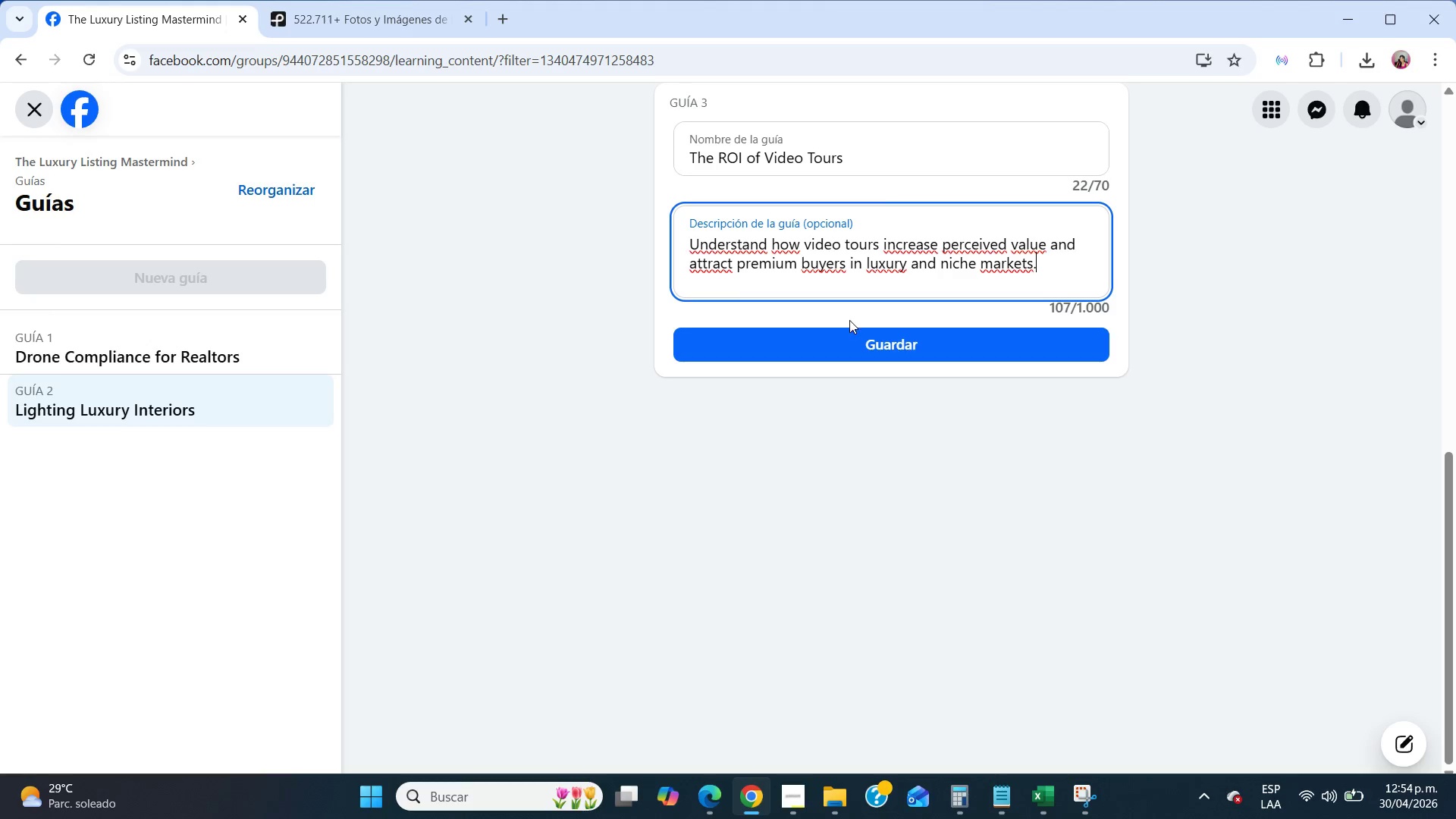 
left_click([871, 342])
 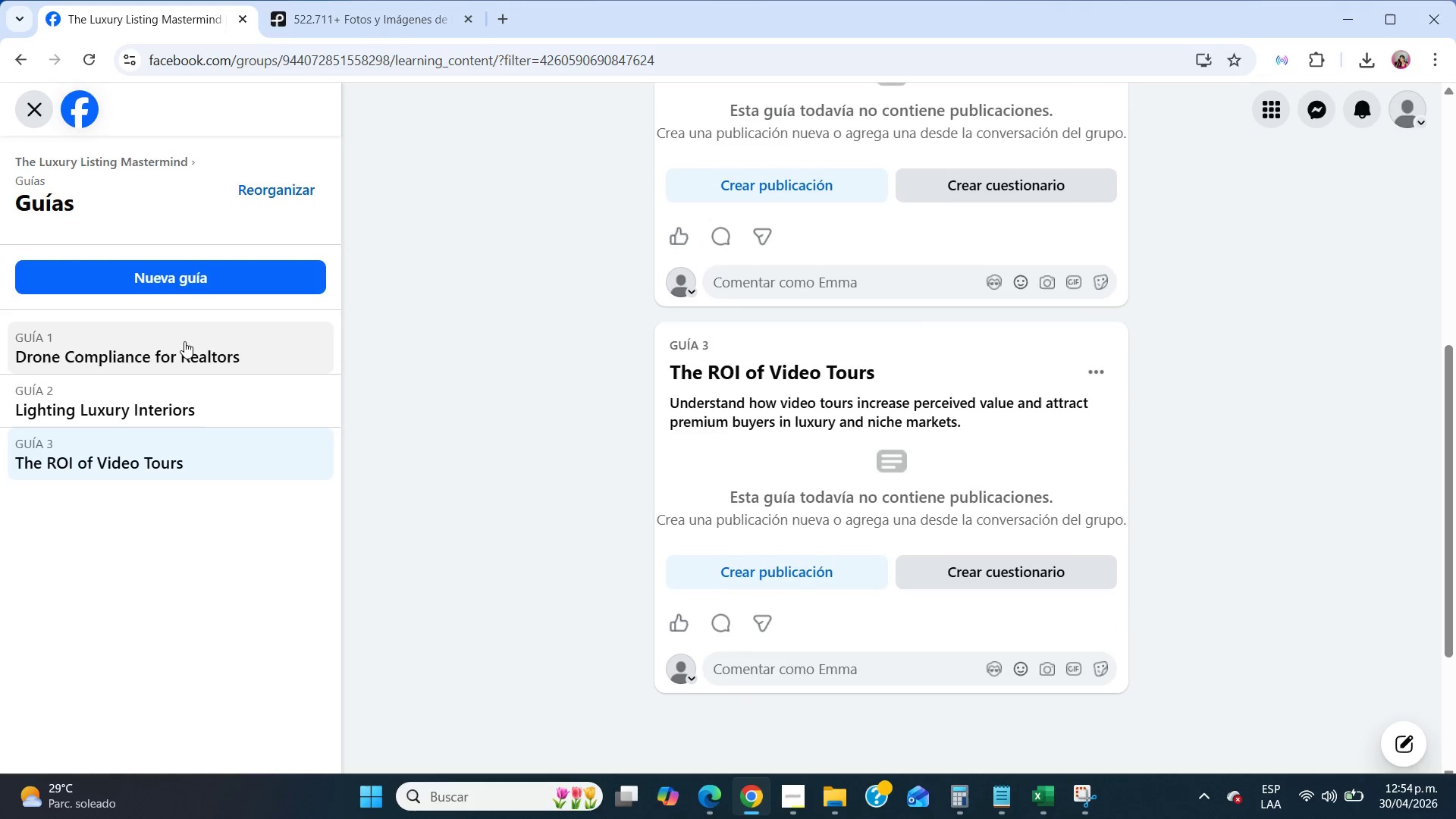 
left_click([164, 282])
 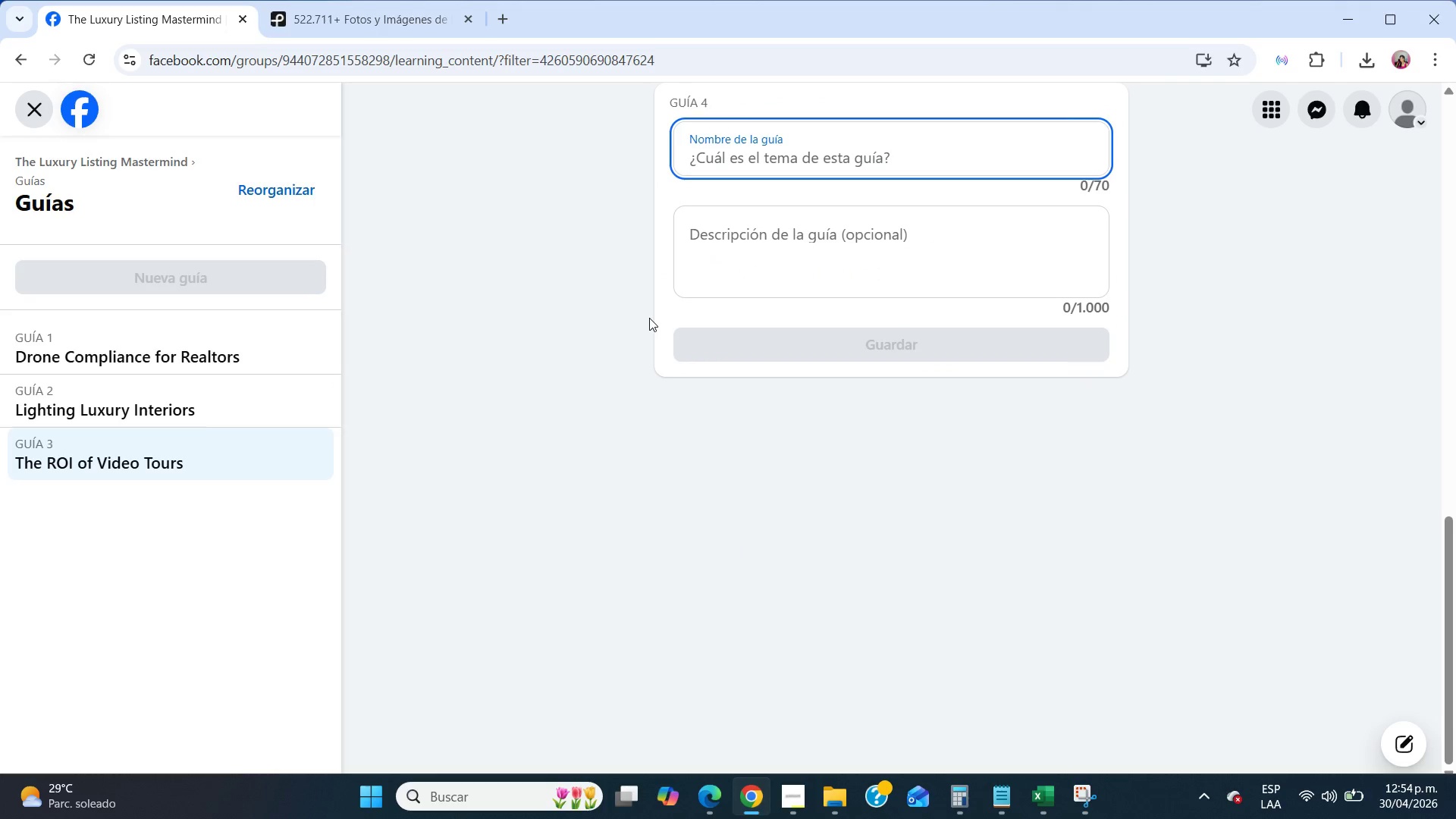 
type(Staging for the Lens)
 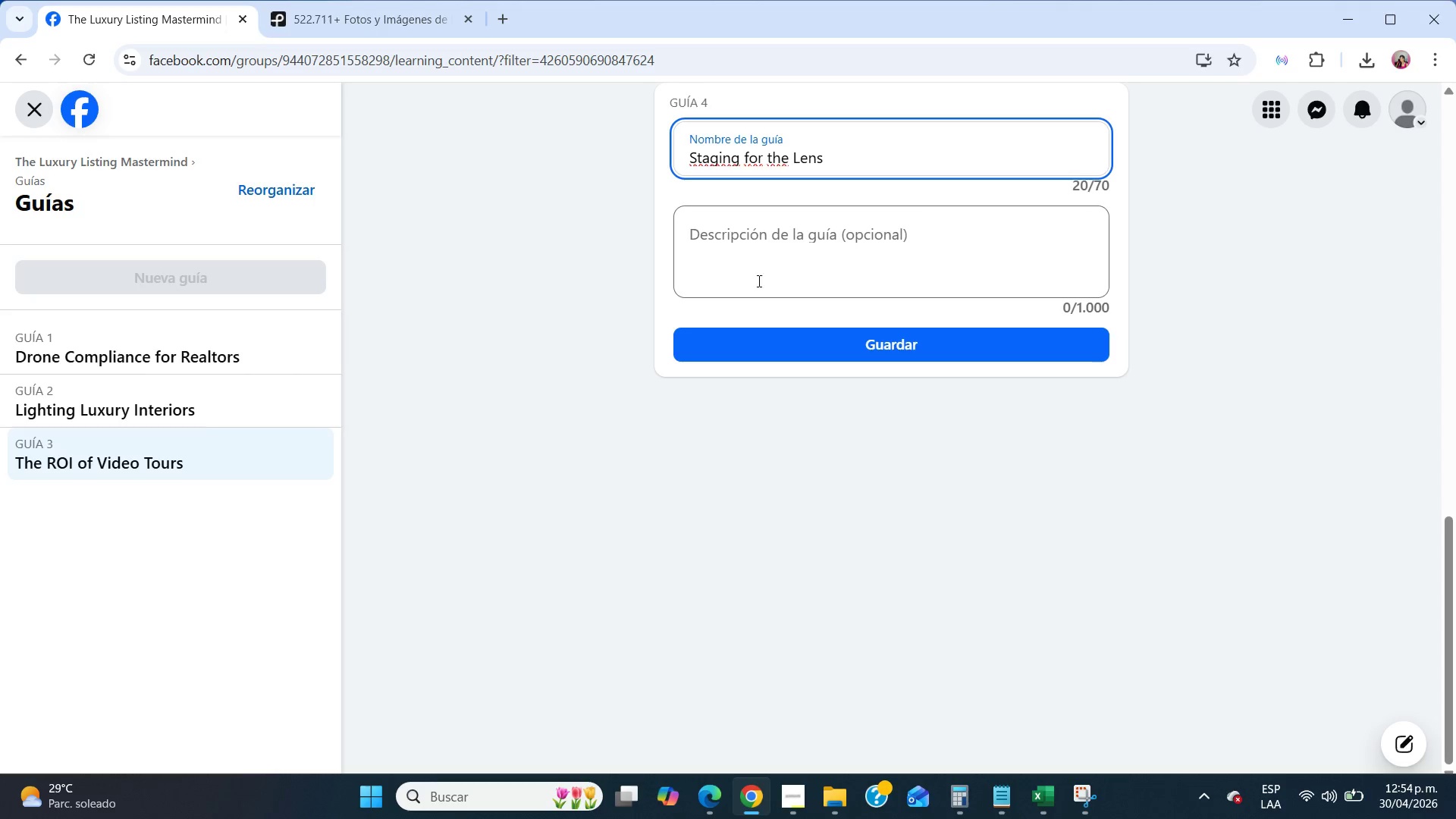 
left_click([759, 279])
 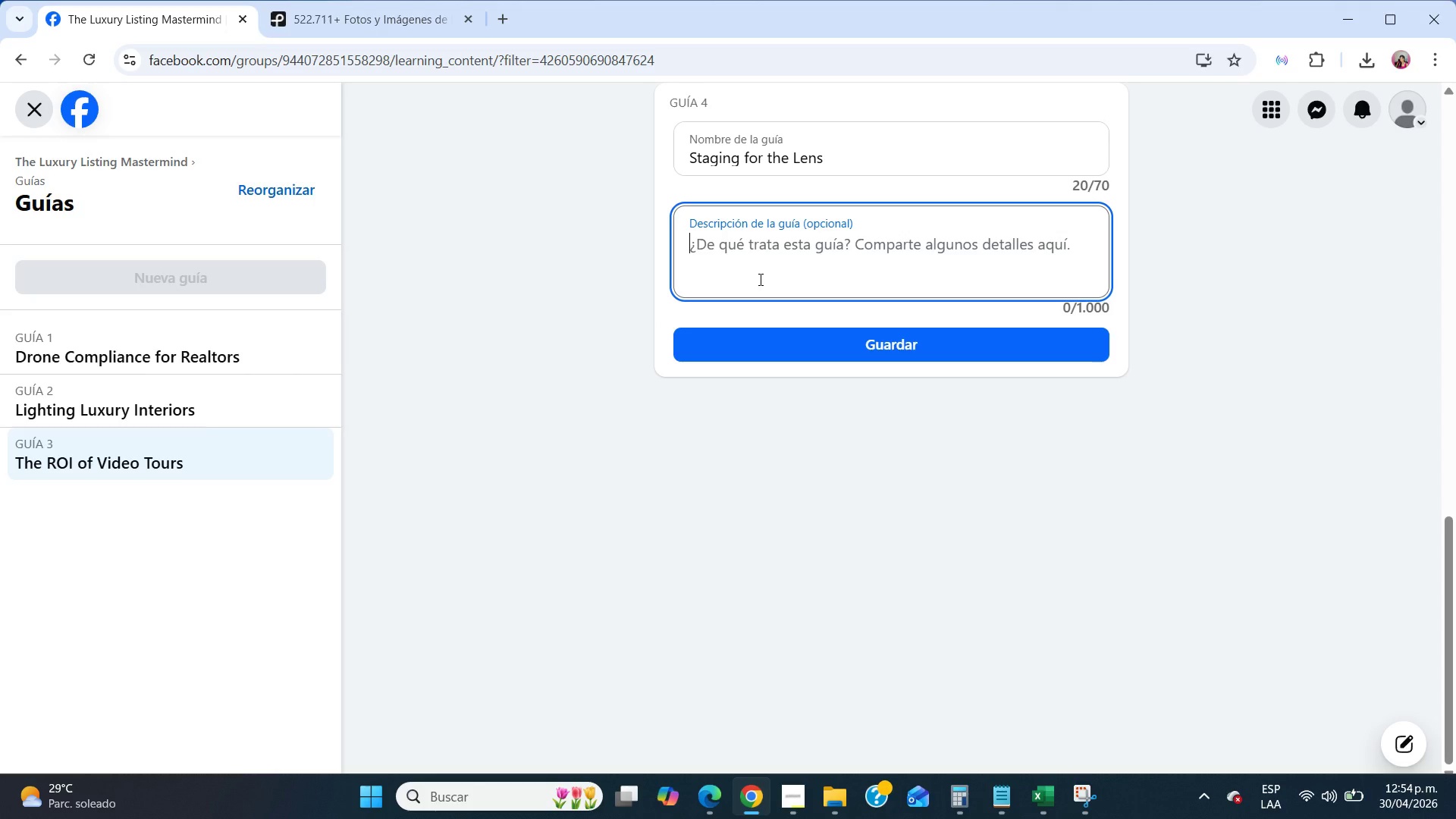 
type(Leanr how to prepare different types of high-end properties for photo and video contents.)
key(Backspace)
key(Backspace)
type(.)
 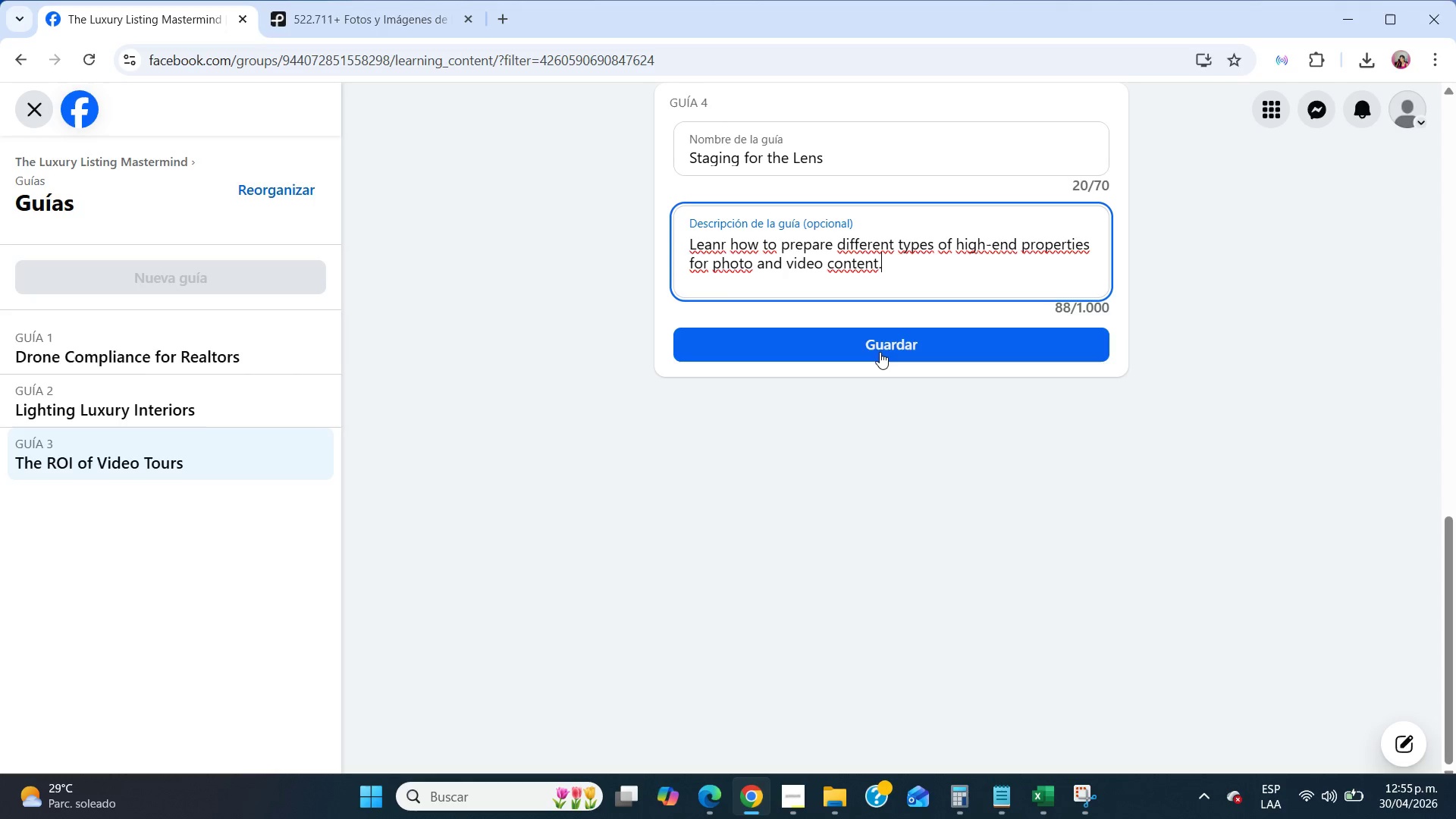 
left_click([880, 352])
 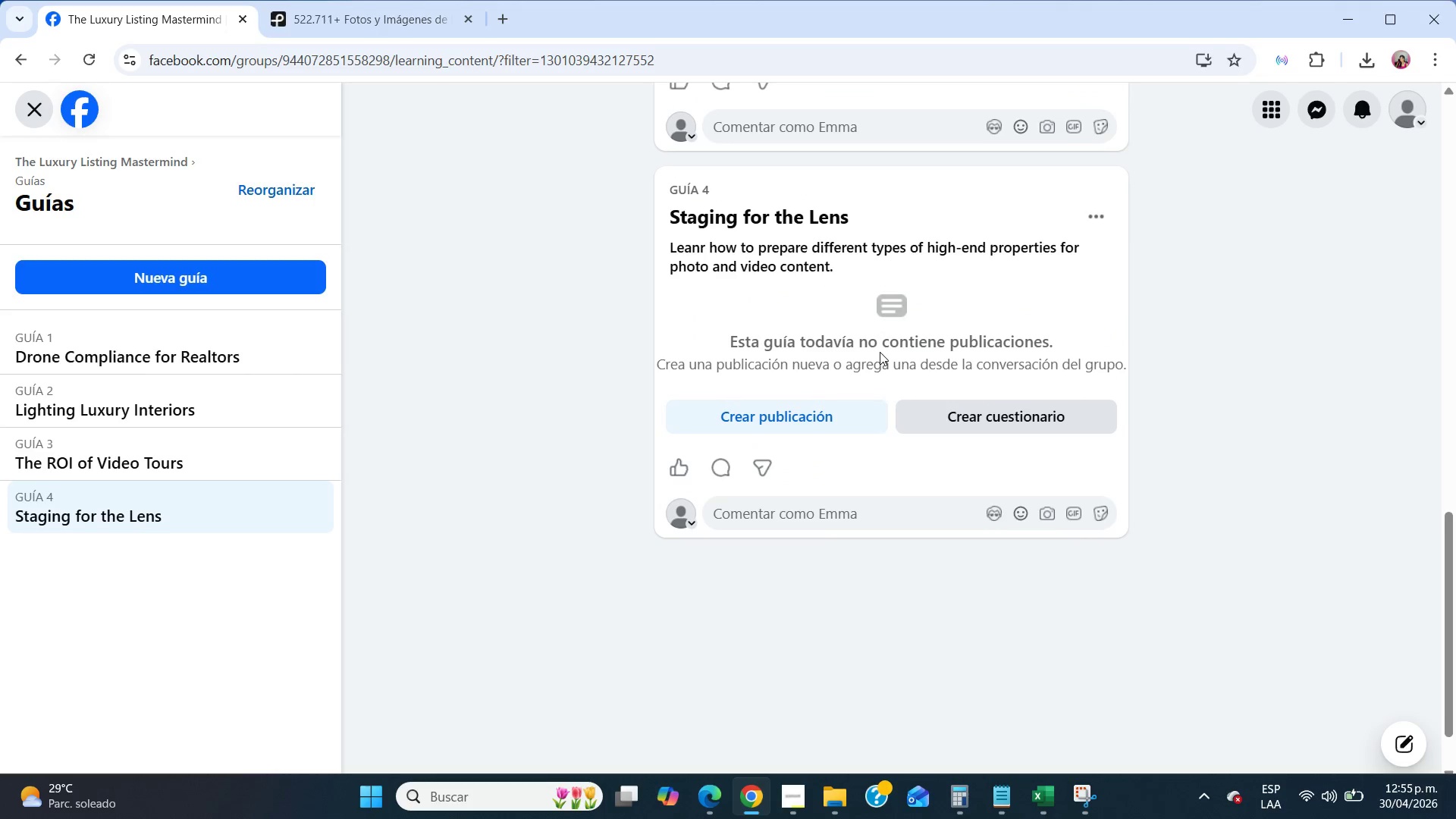 
scroll: coordinate [937, 472], scroll_direction: down, amount: 7.0
 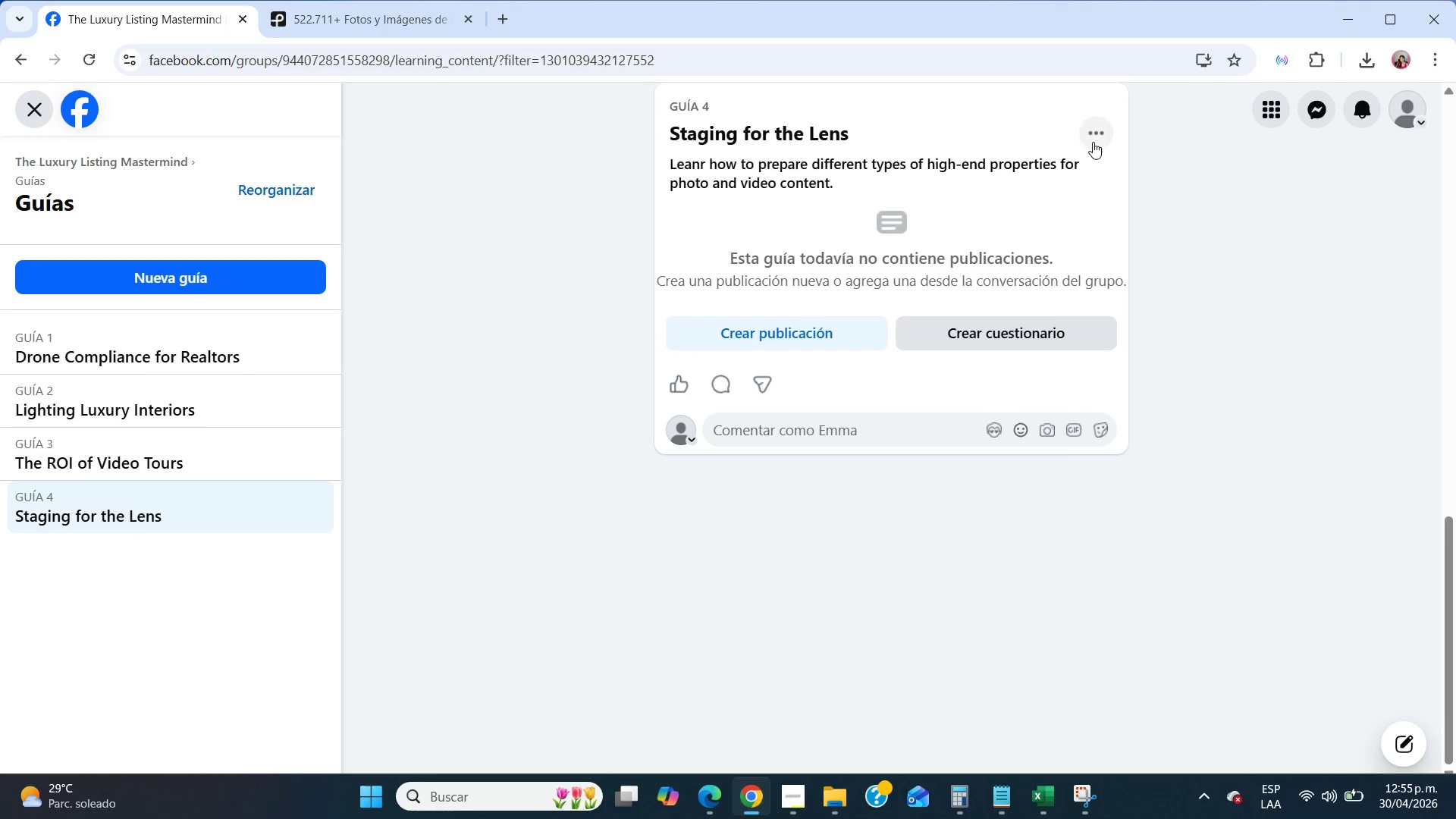 
left_click([1095, 139])
 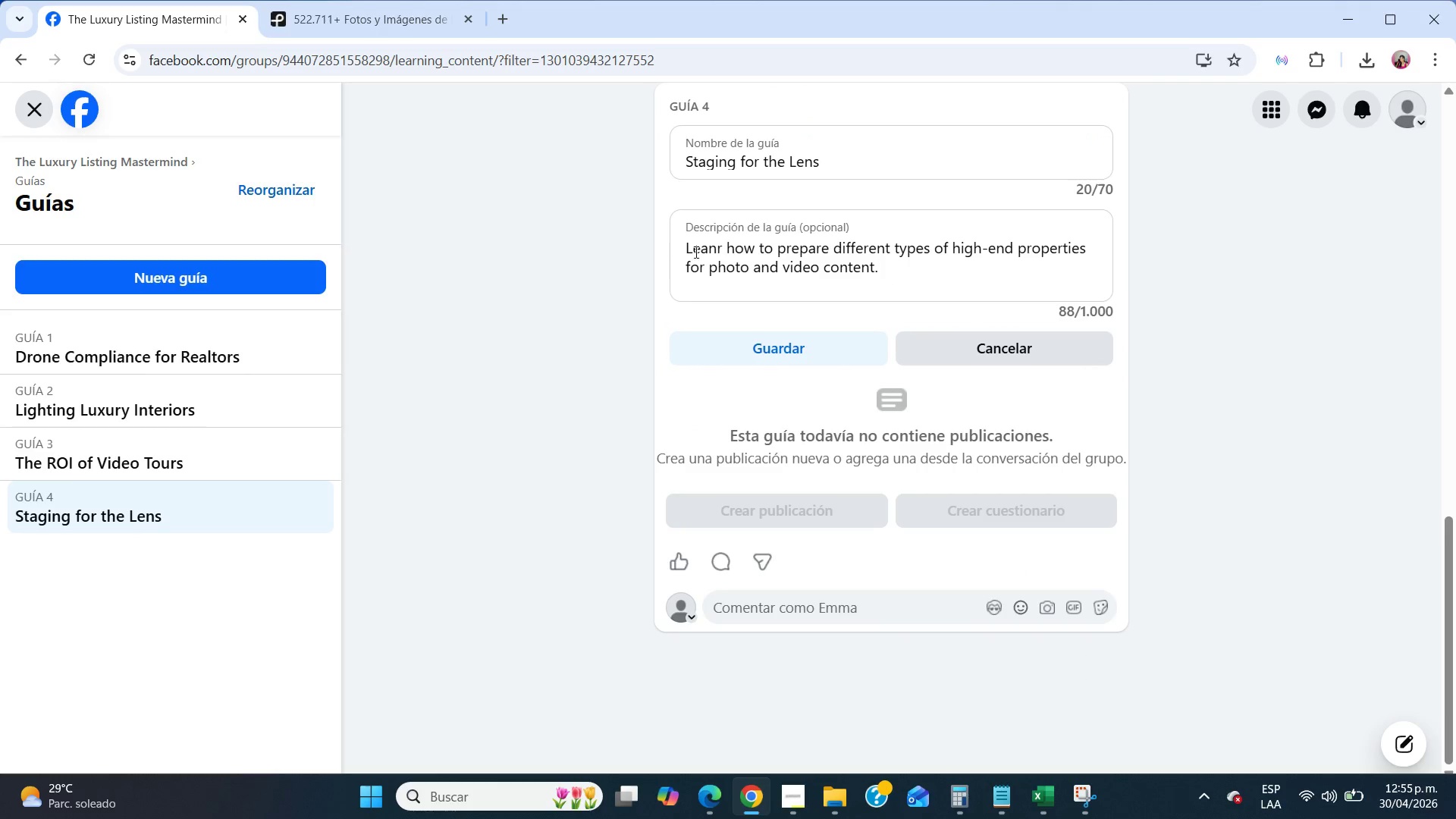 
left_click([723, 248])
 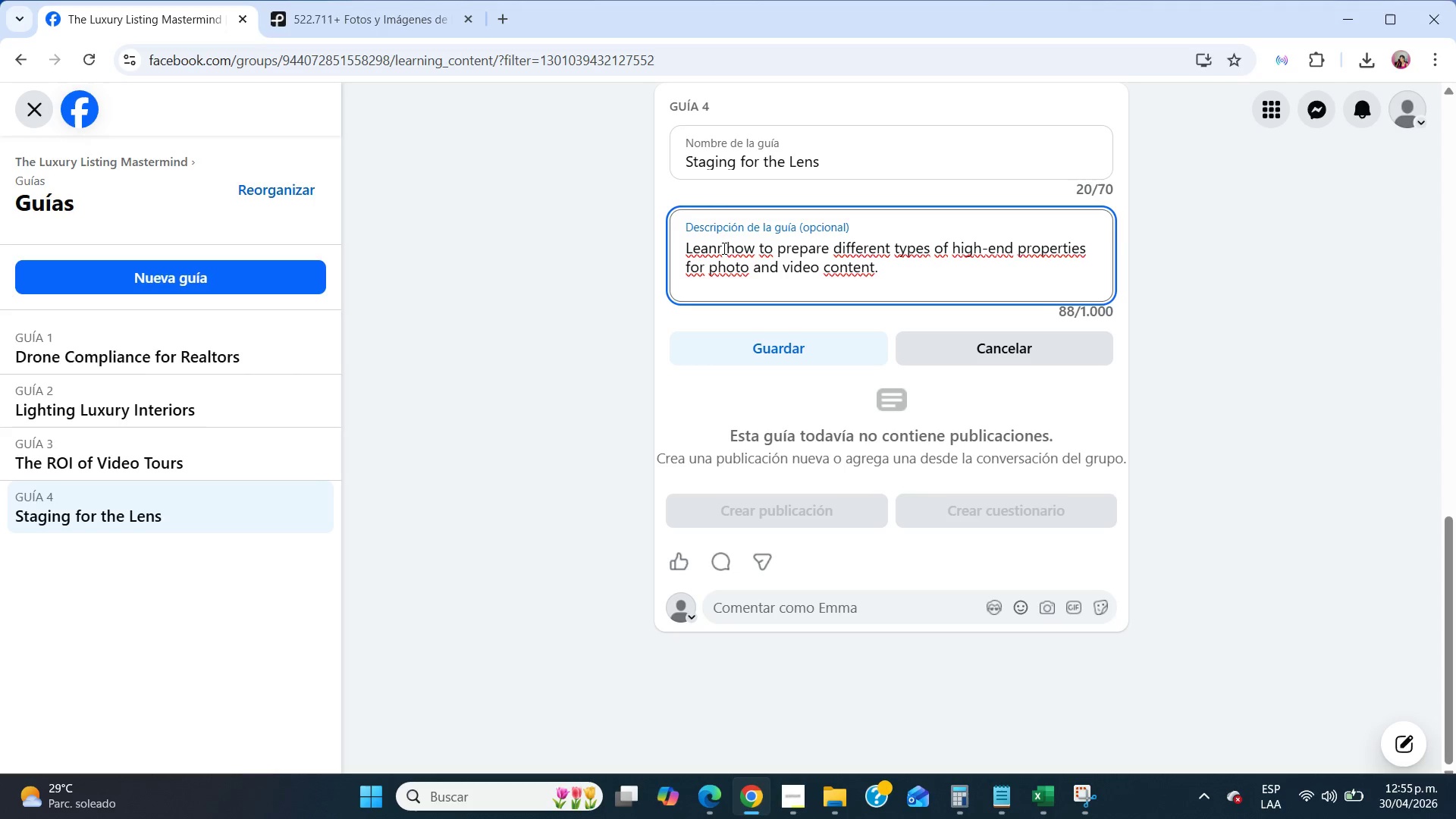 
key(Backspace)
key(Backspace)
type(rn)
 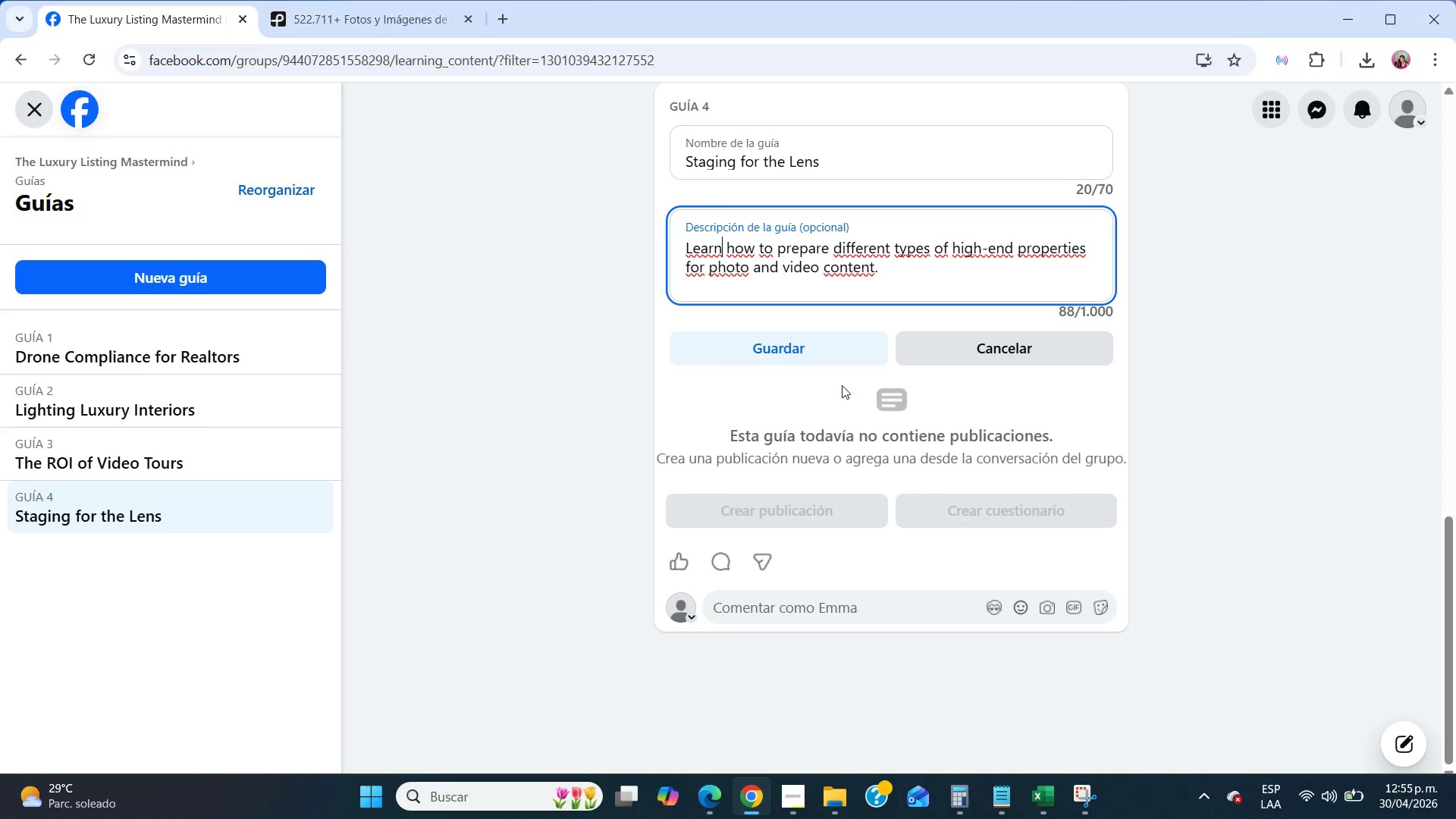 
left_click([777, 353])
 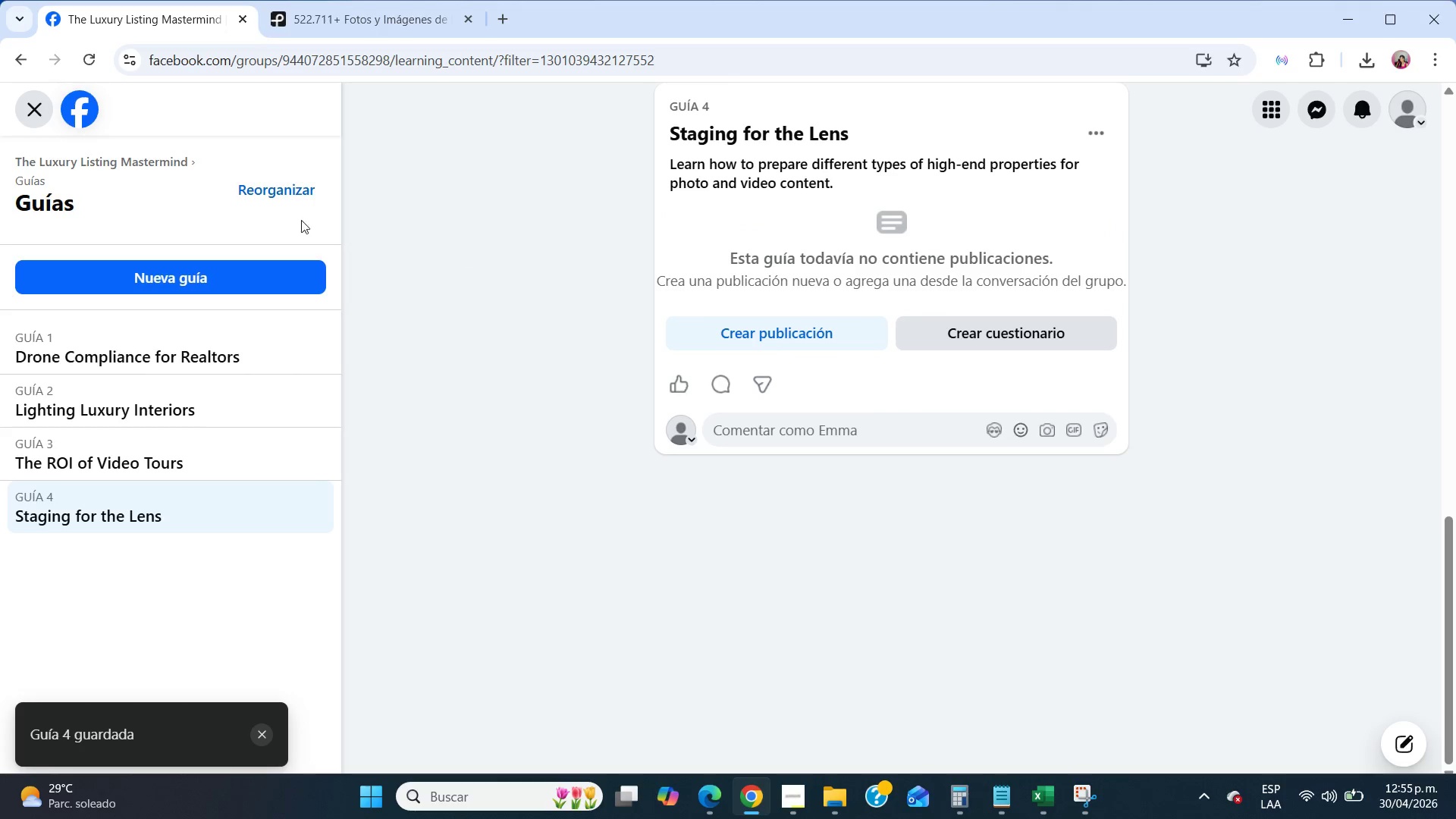 
left_click([197, 268])
 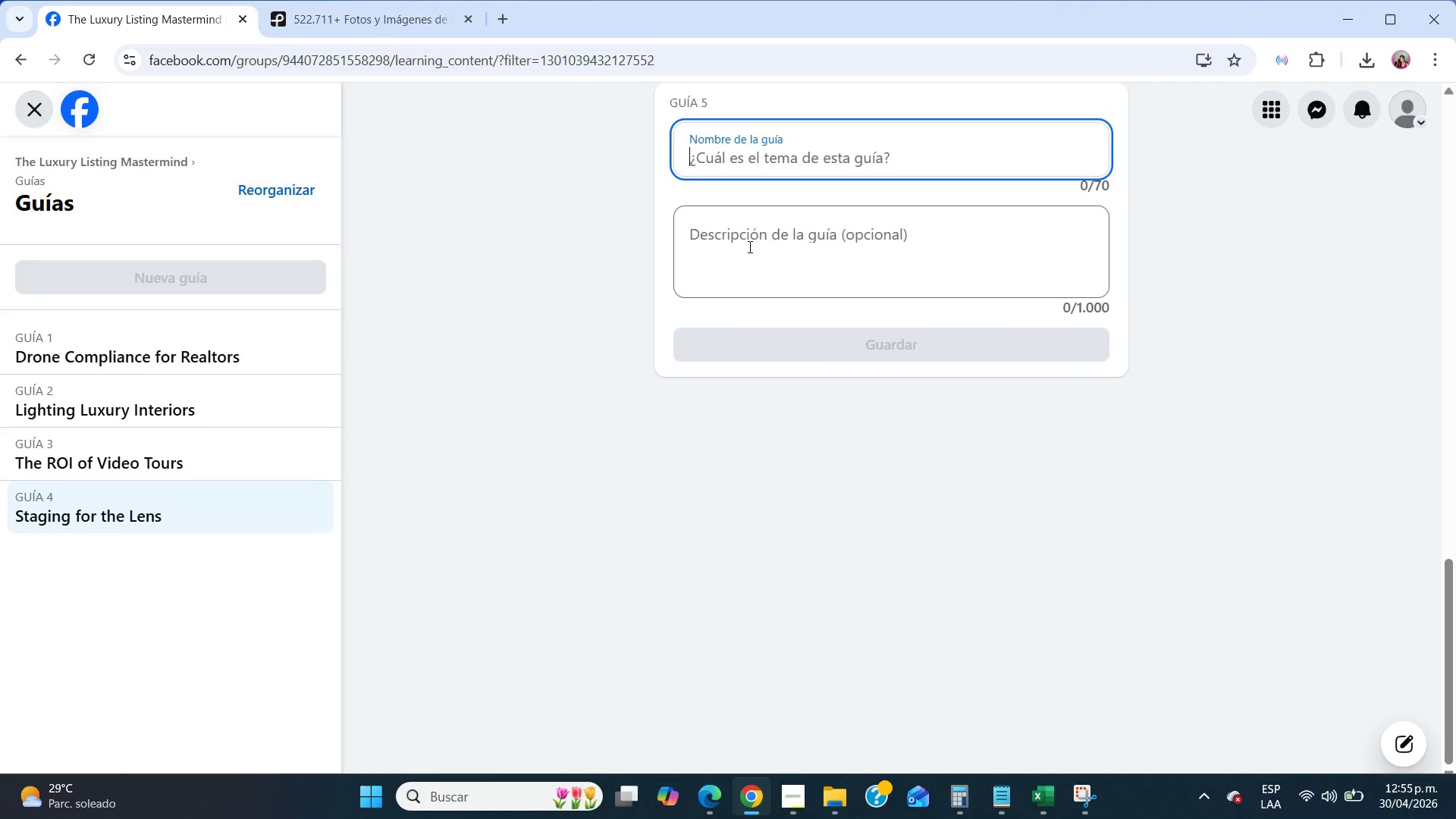 
type(Advanced Social Media for Agents)
 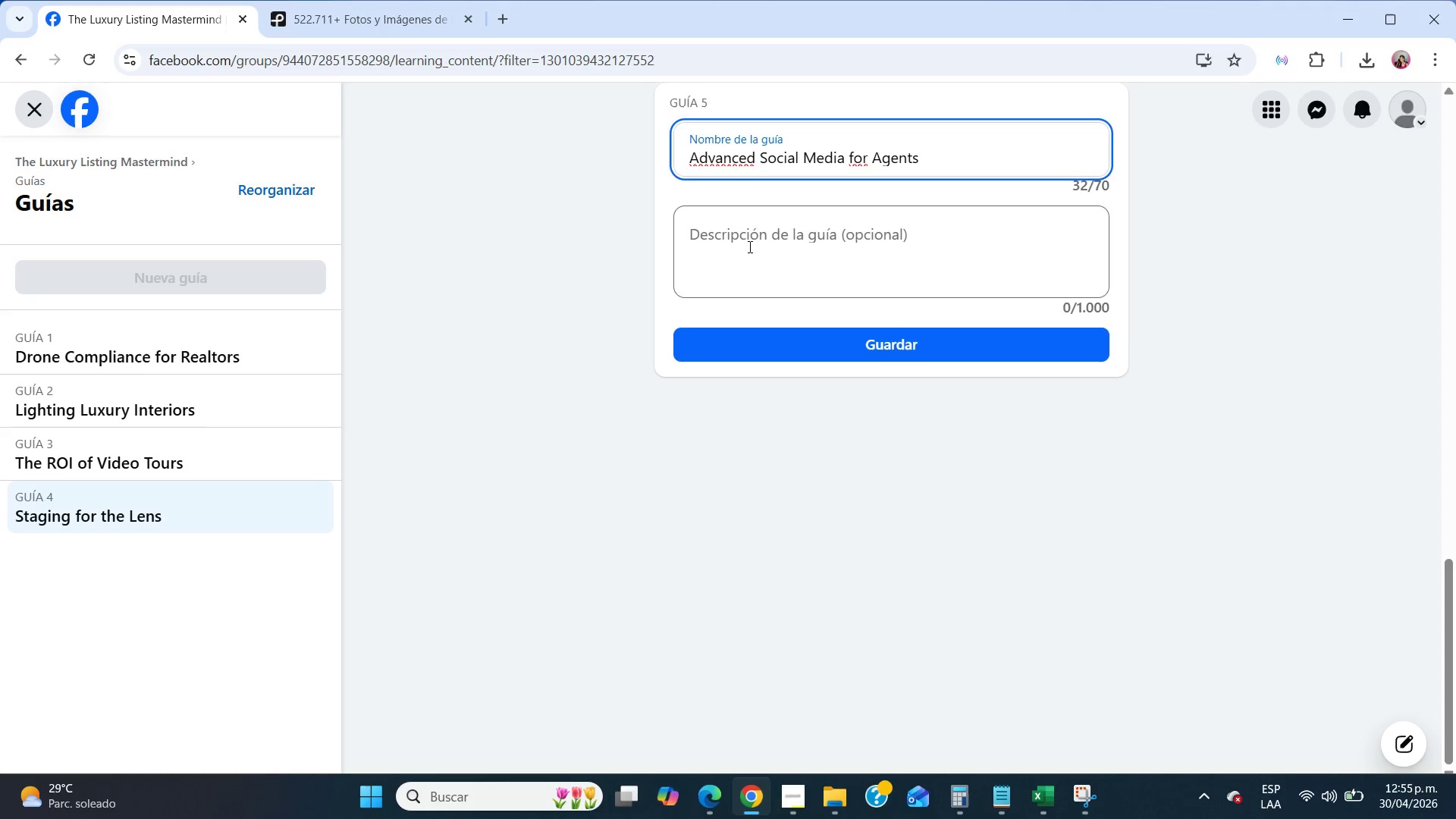 
left_click([748, 246])
 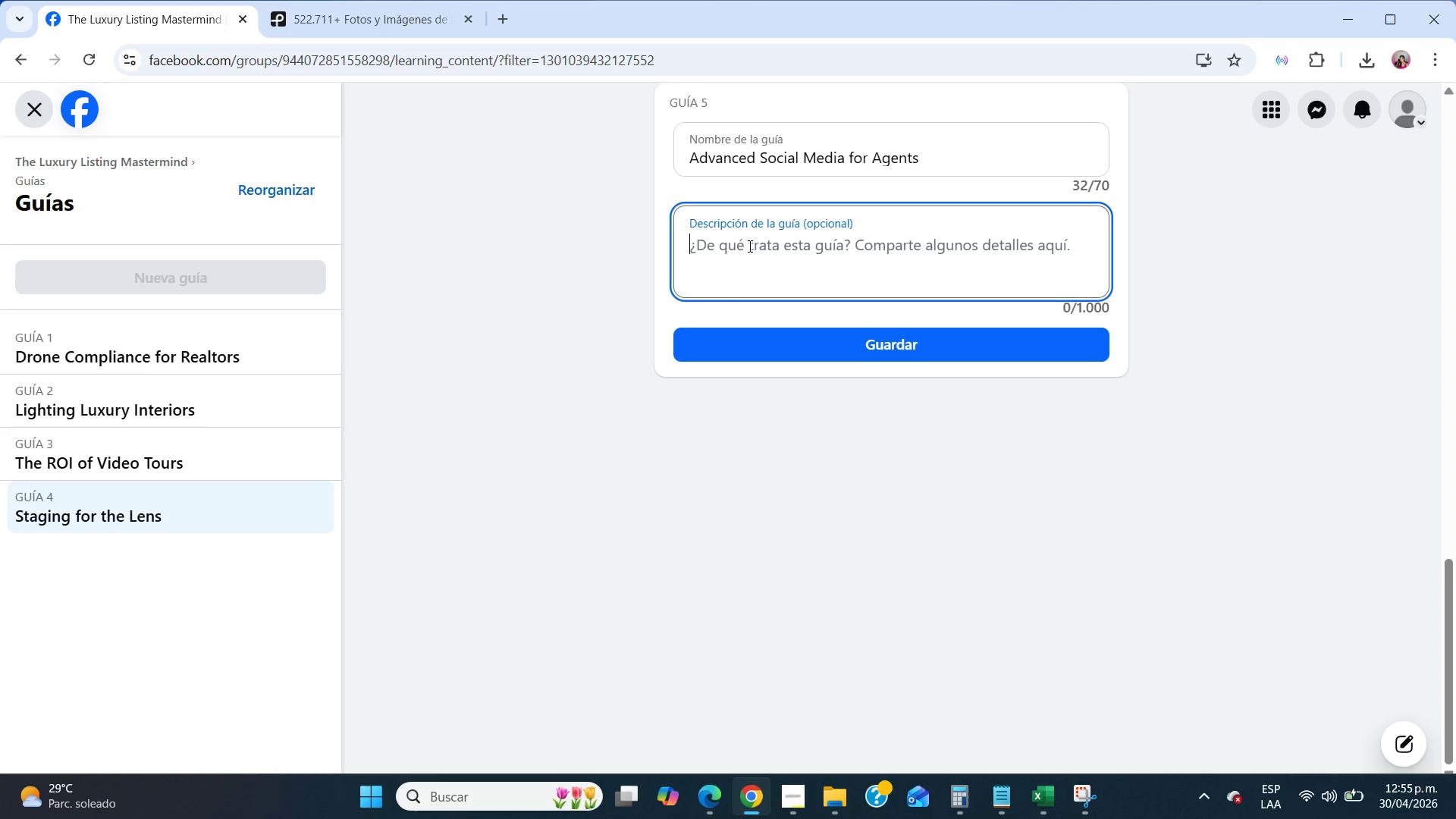 
type(Build a powerful online presence and attract high-ticket clients using strategic content.)
 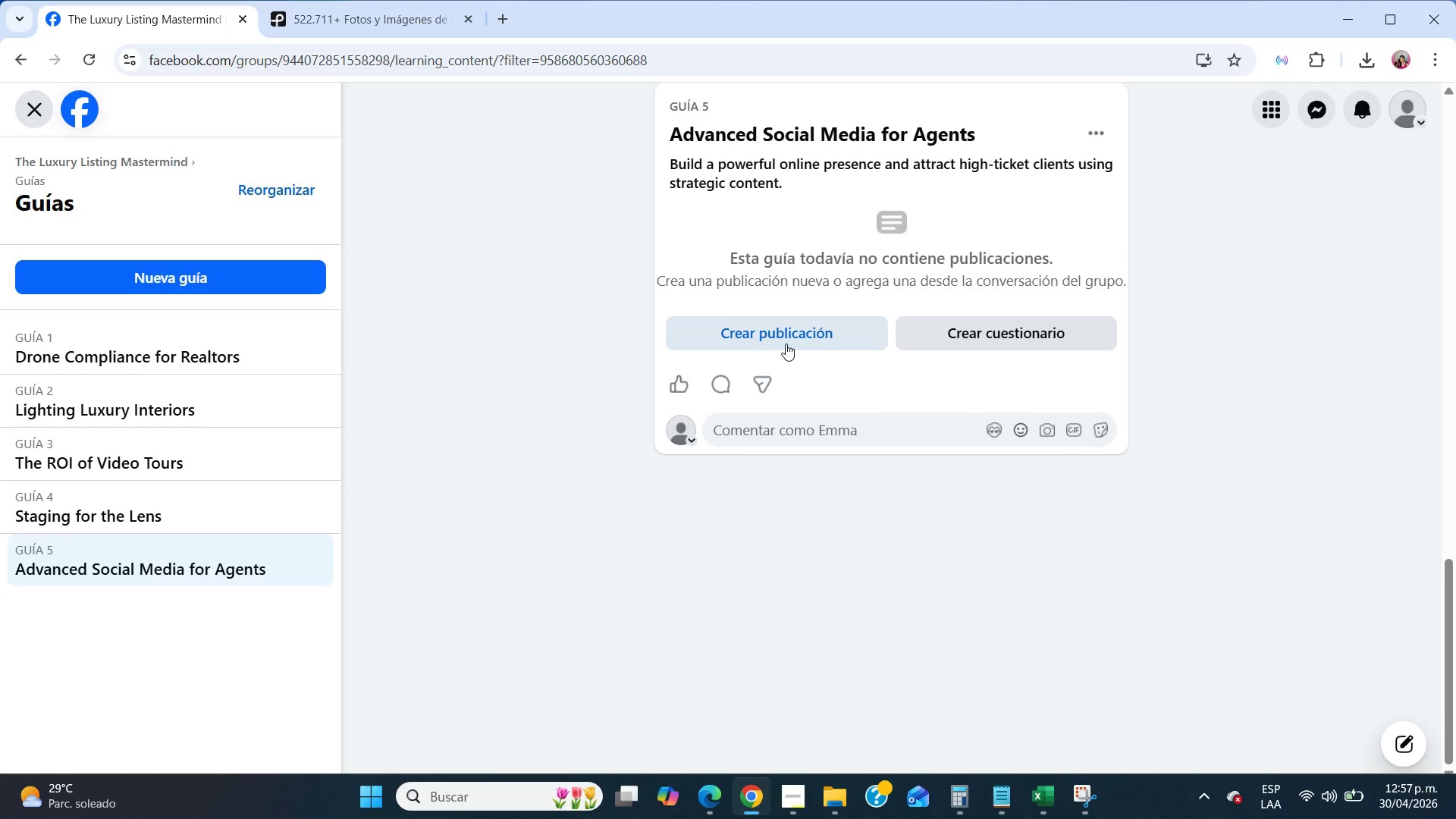 
wait(121.98)
 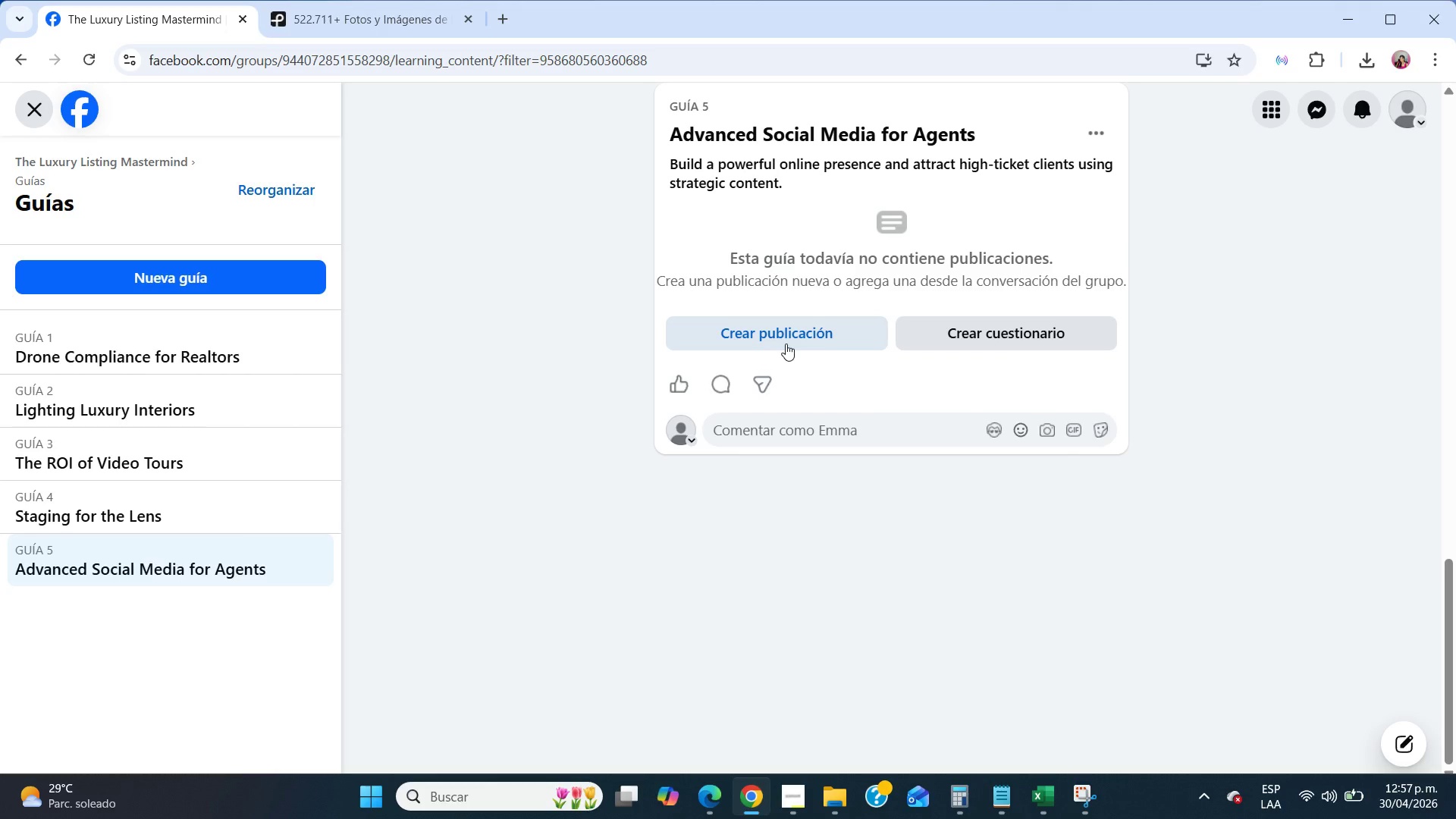 
scroll: coordinate [786, 344], scroll_direction: up, amount: 42.0
 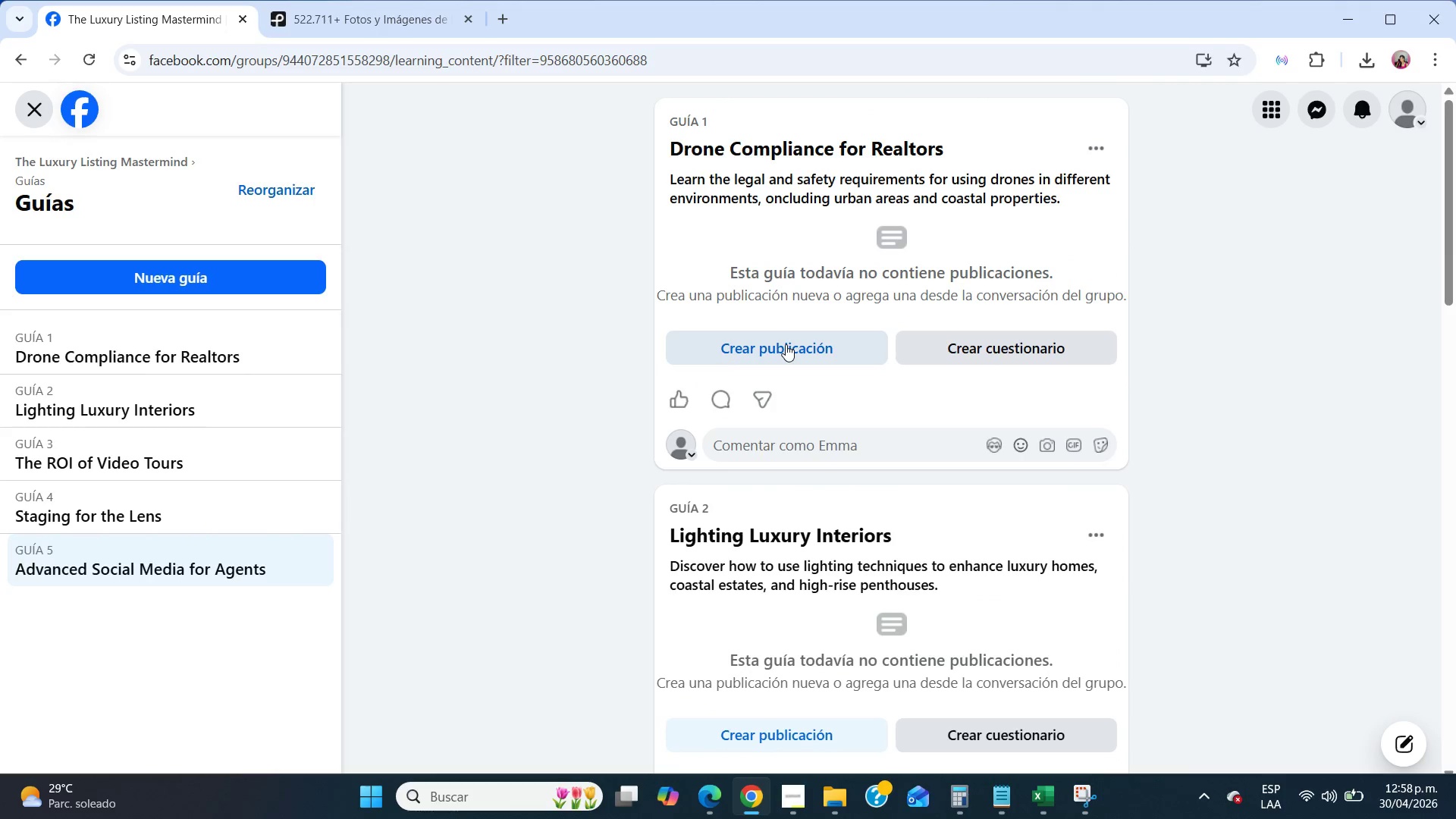 
left_click([786, 344])
 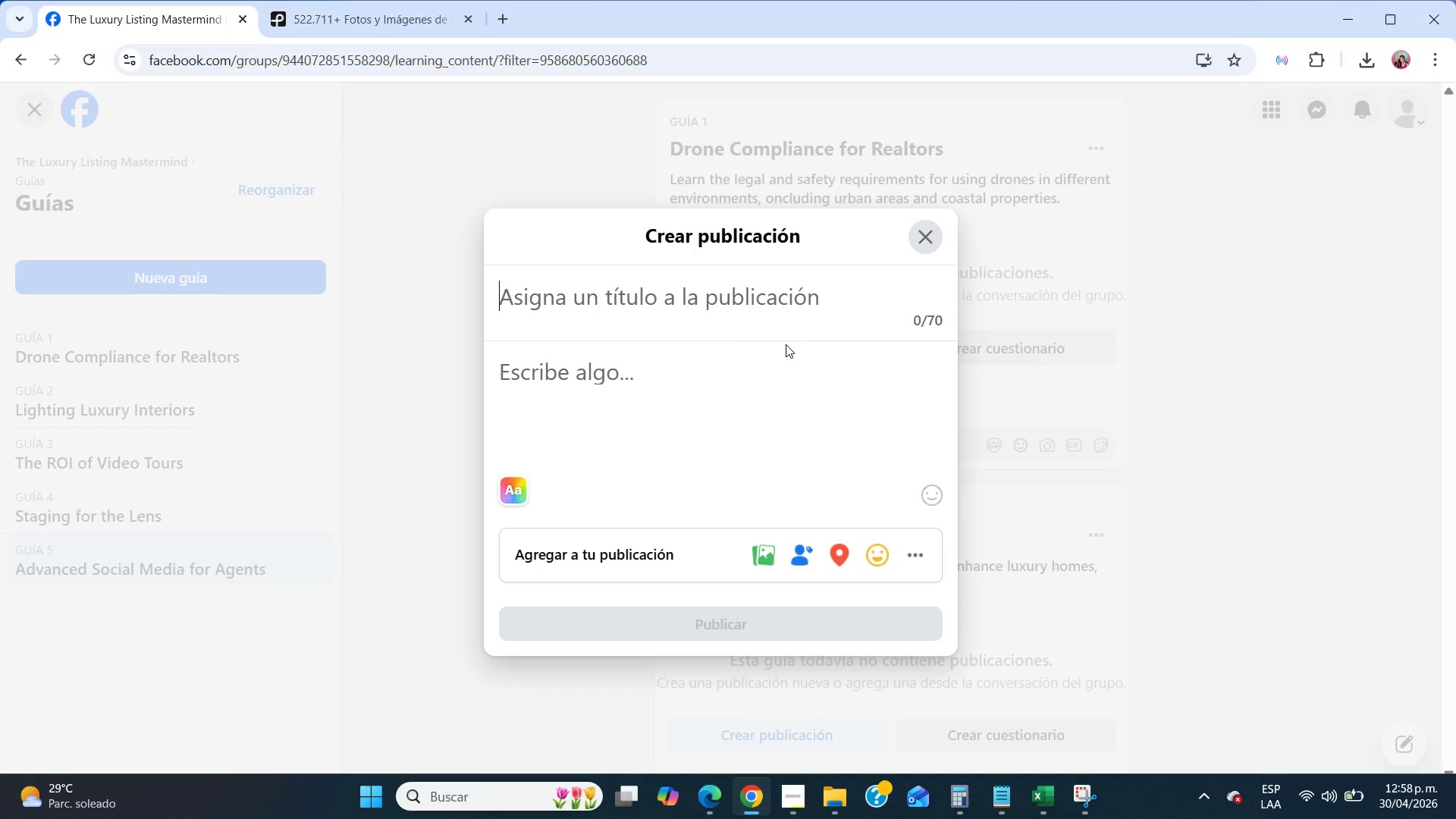 
wait(6.56)
 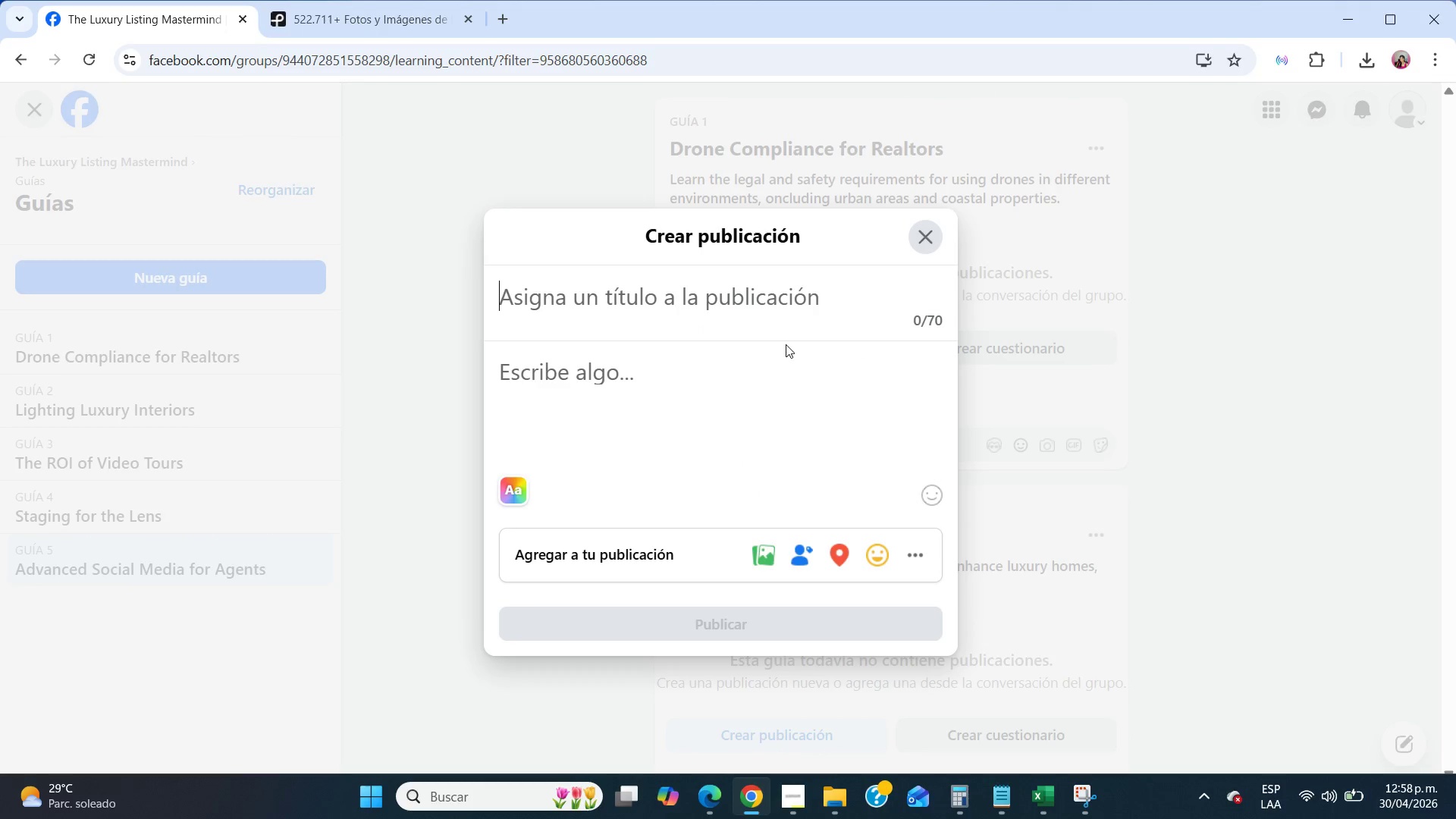 
left_click([366, 0])
 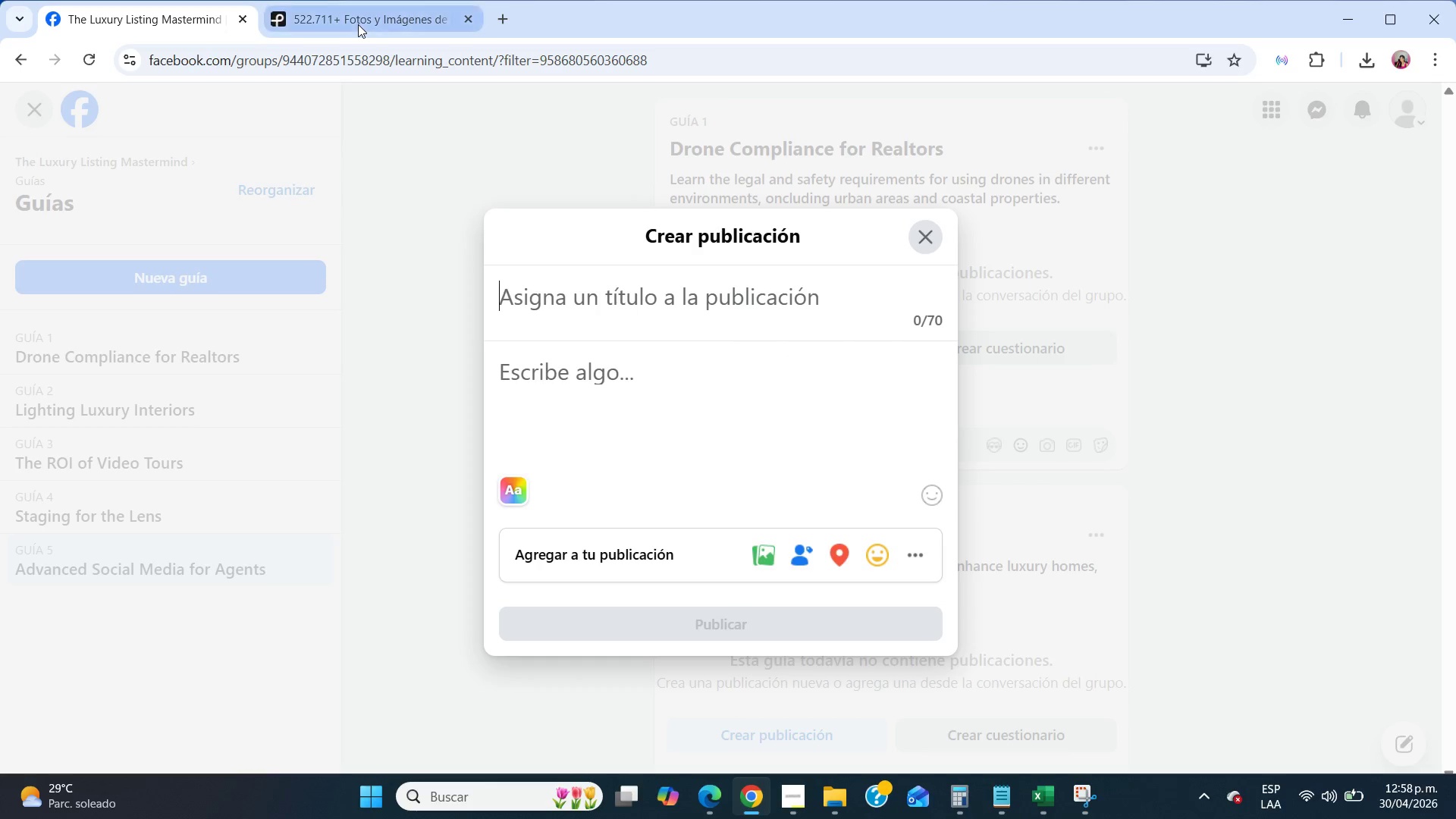 
left_click([358, 24])
 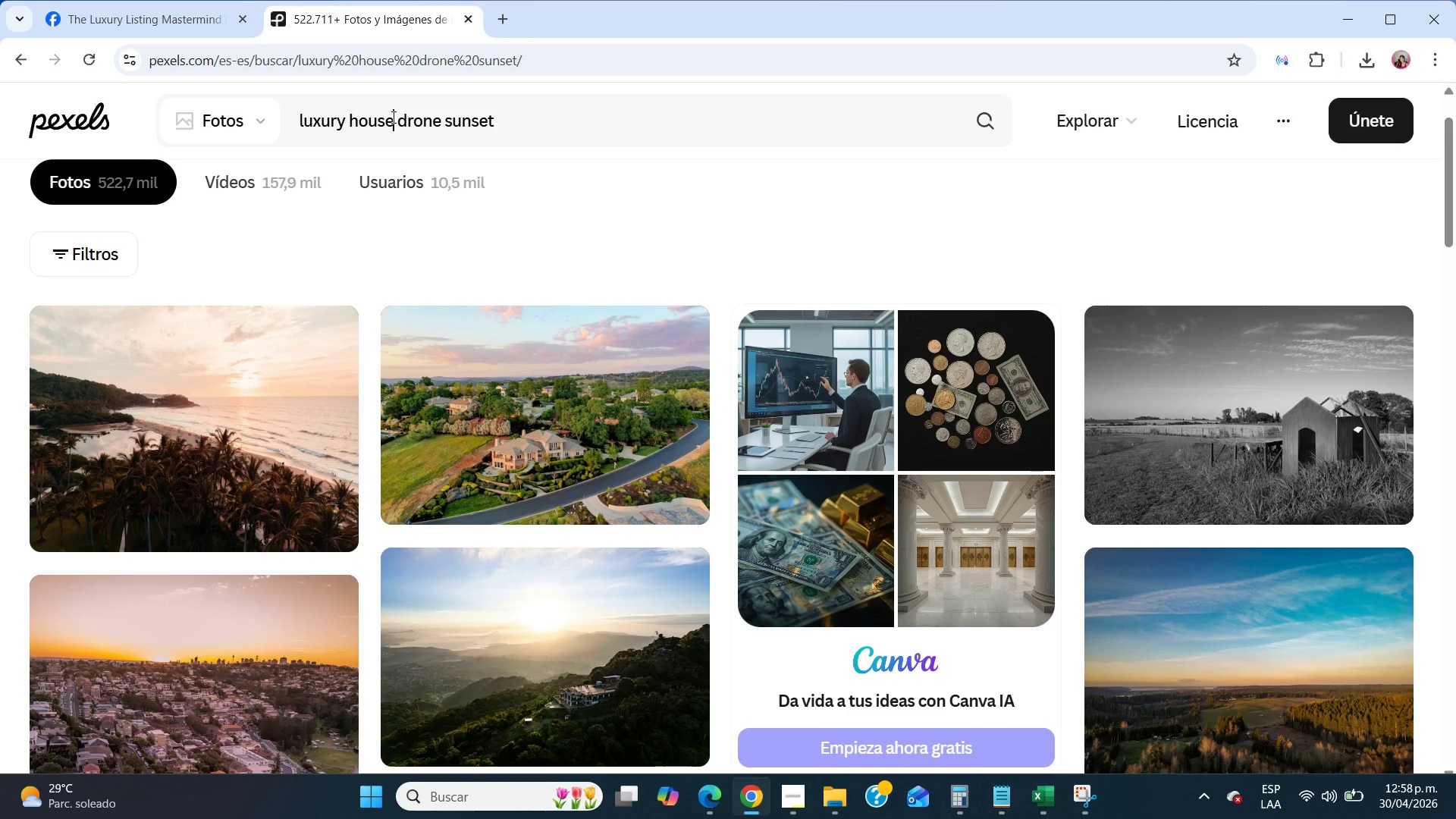 
double_click([392, 117])
 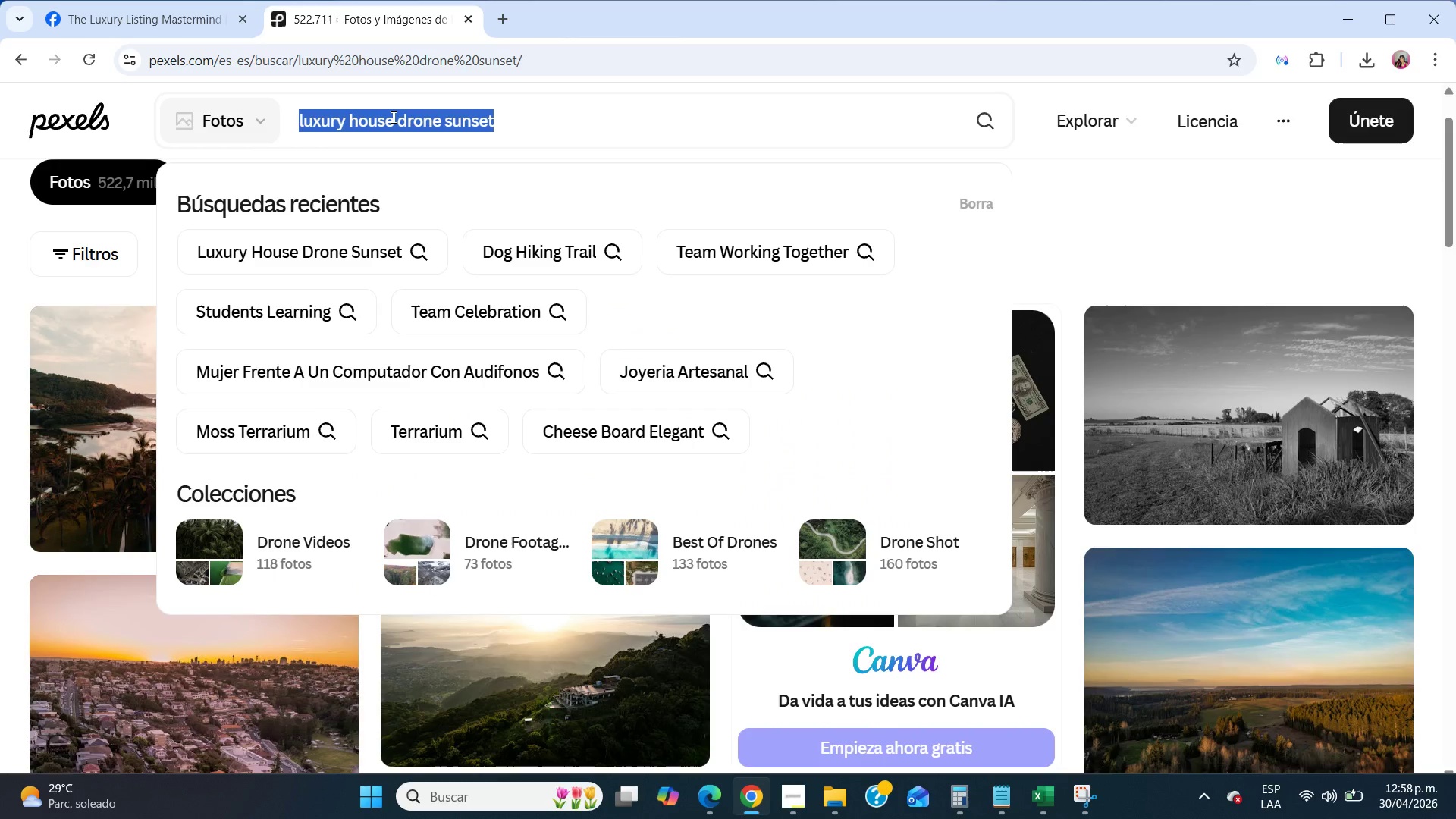 
triple_click([392, 117])
 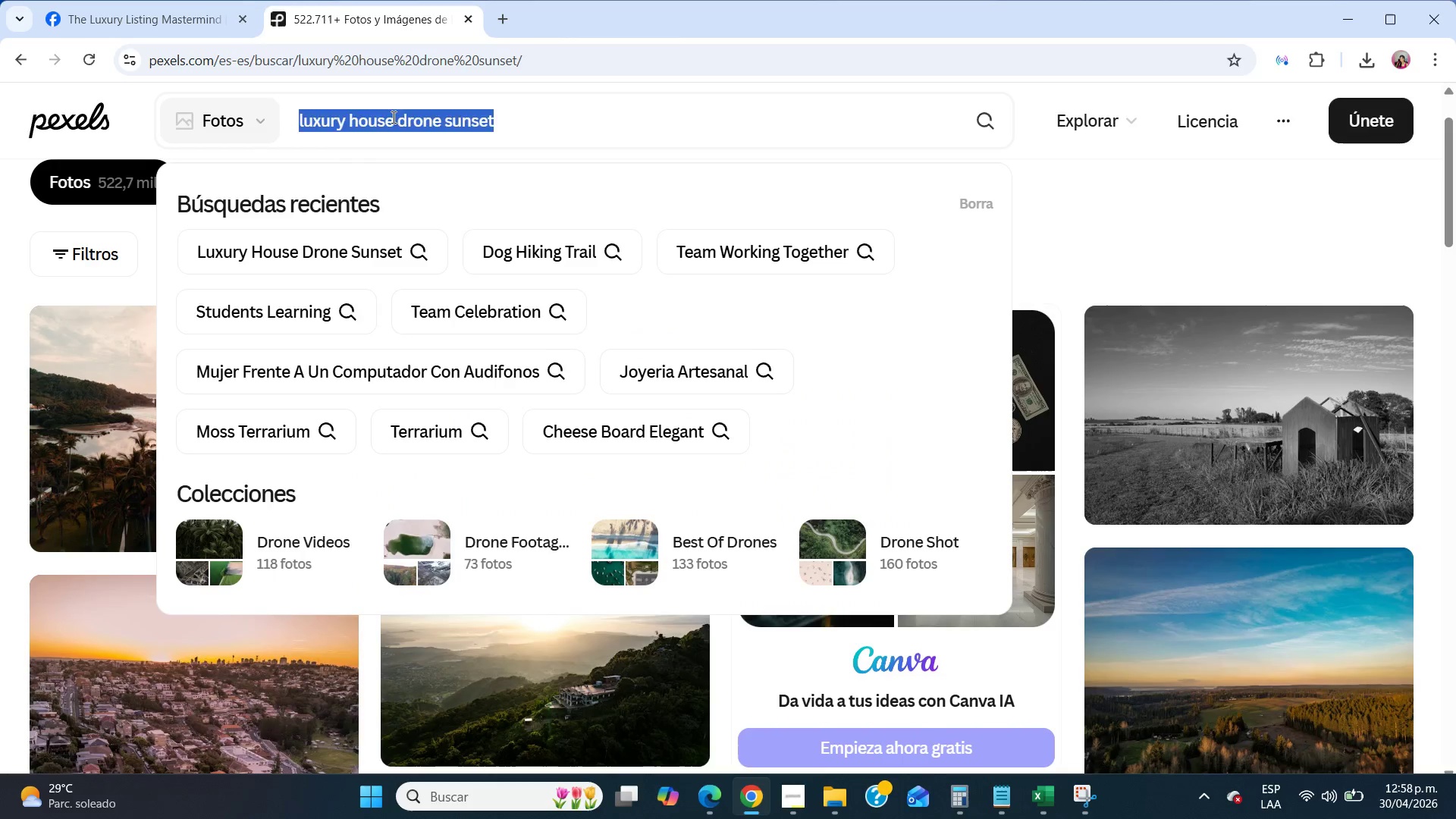 
type(drone city aerial)
 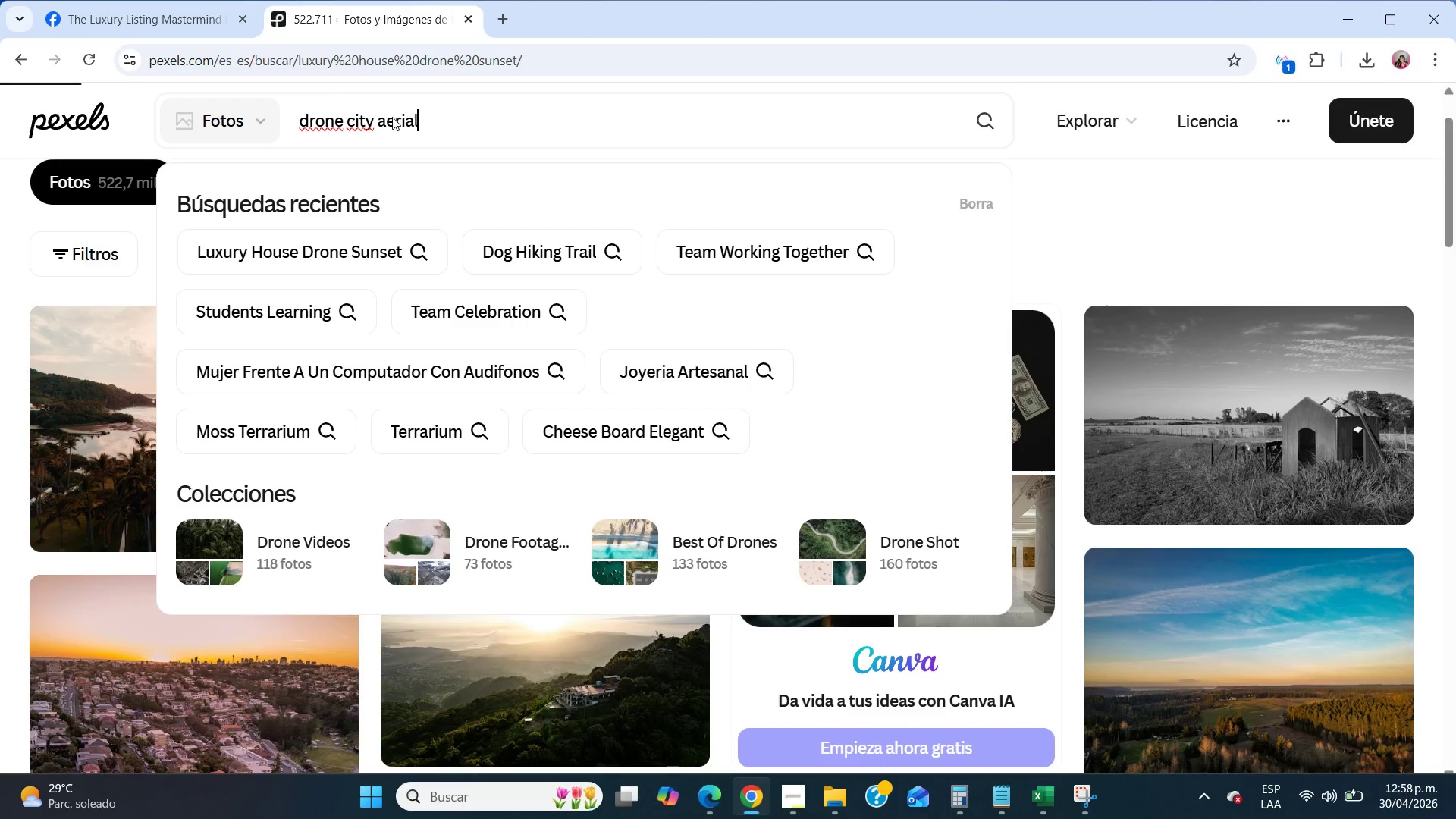 
key(Enter)
 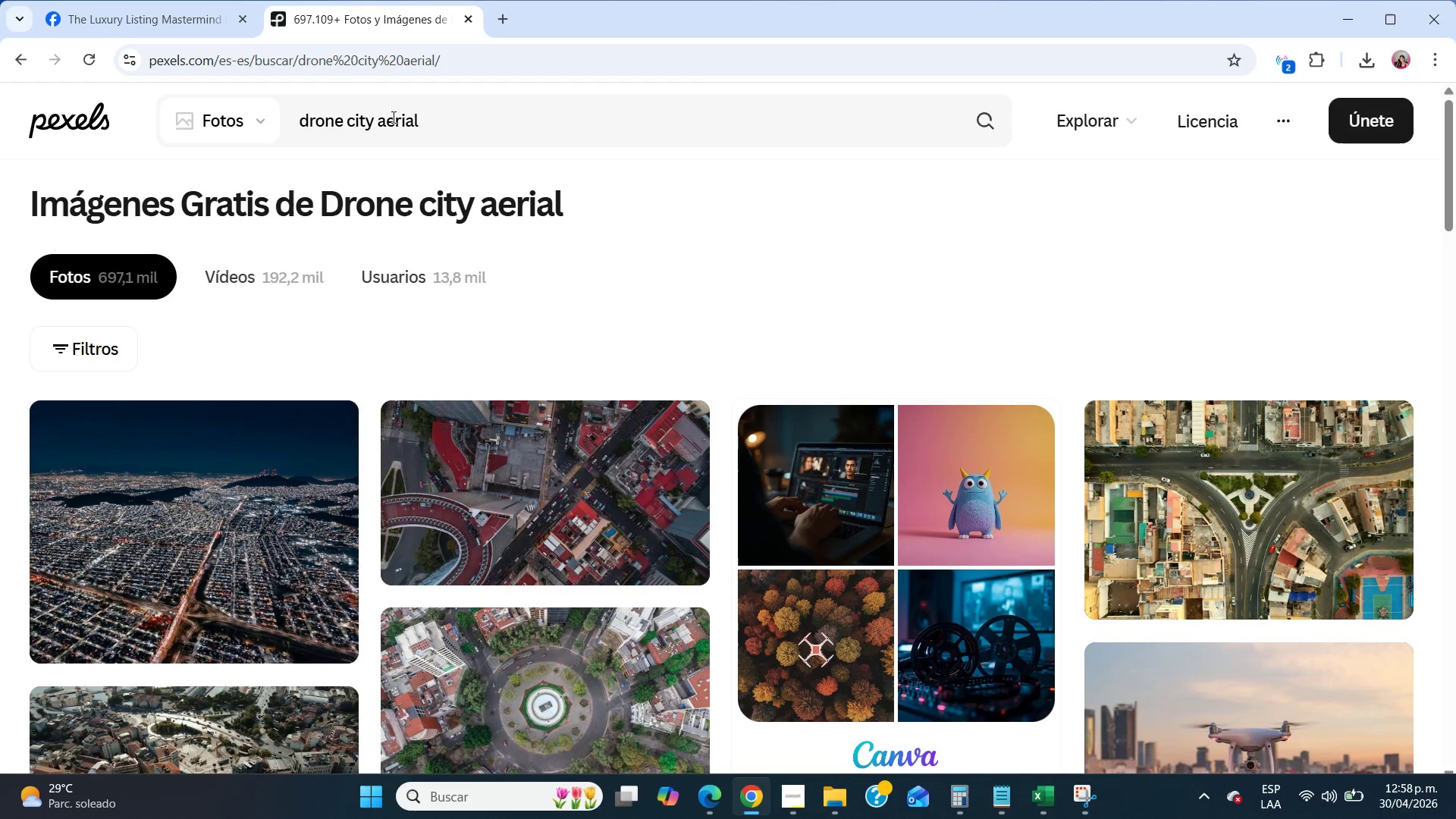 
scroll: coordinate [400, 139], scroll_direction: down, amount: 1.0
 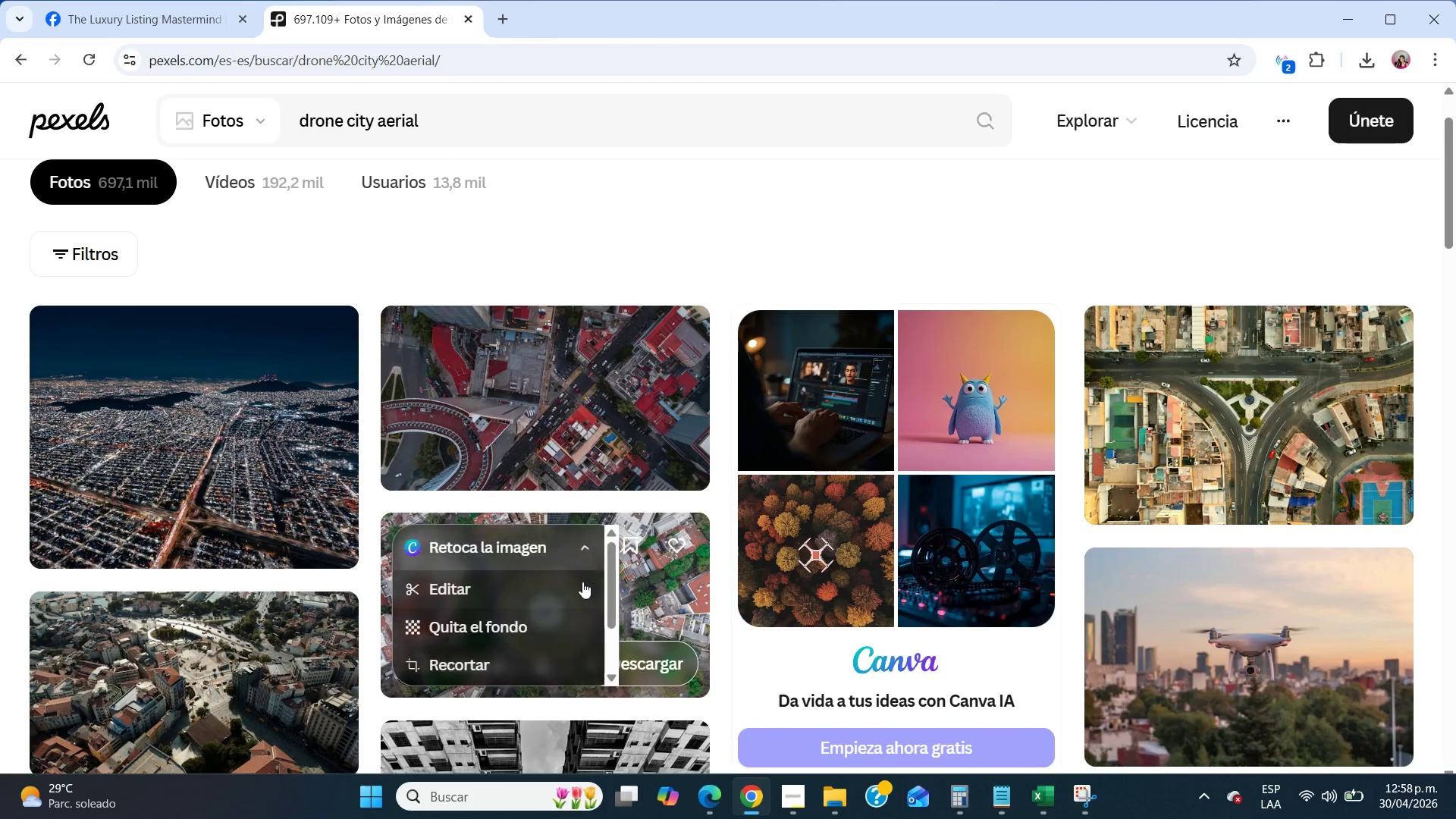 
left_click([634, 655])
 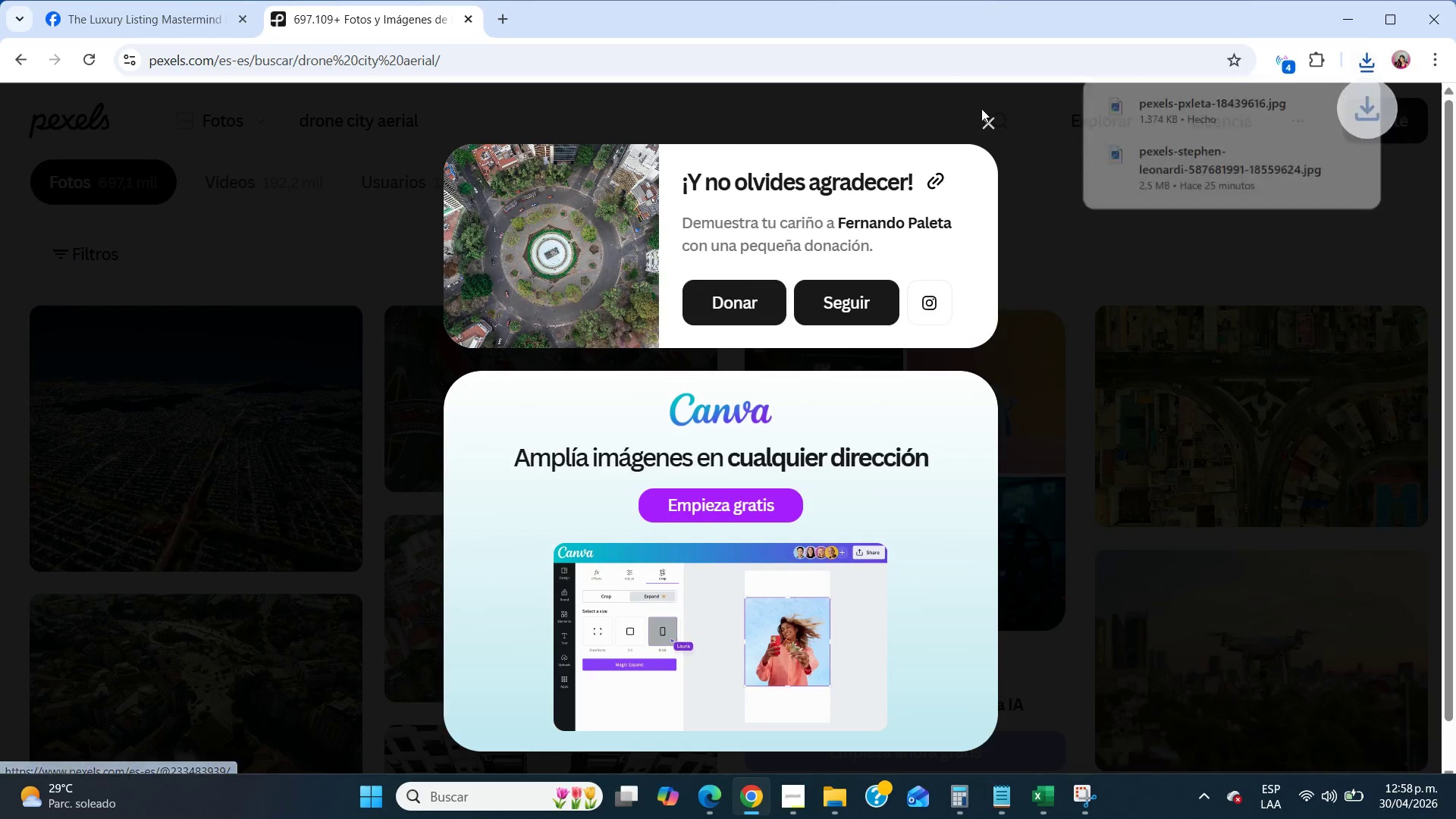 
left_click([987, 121])
 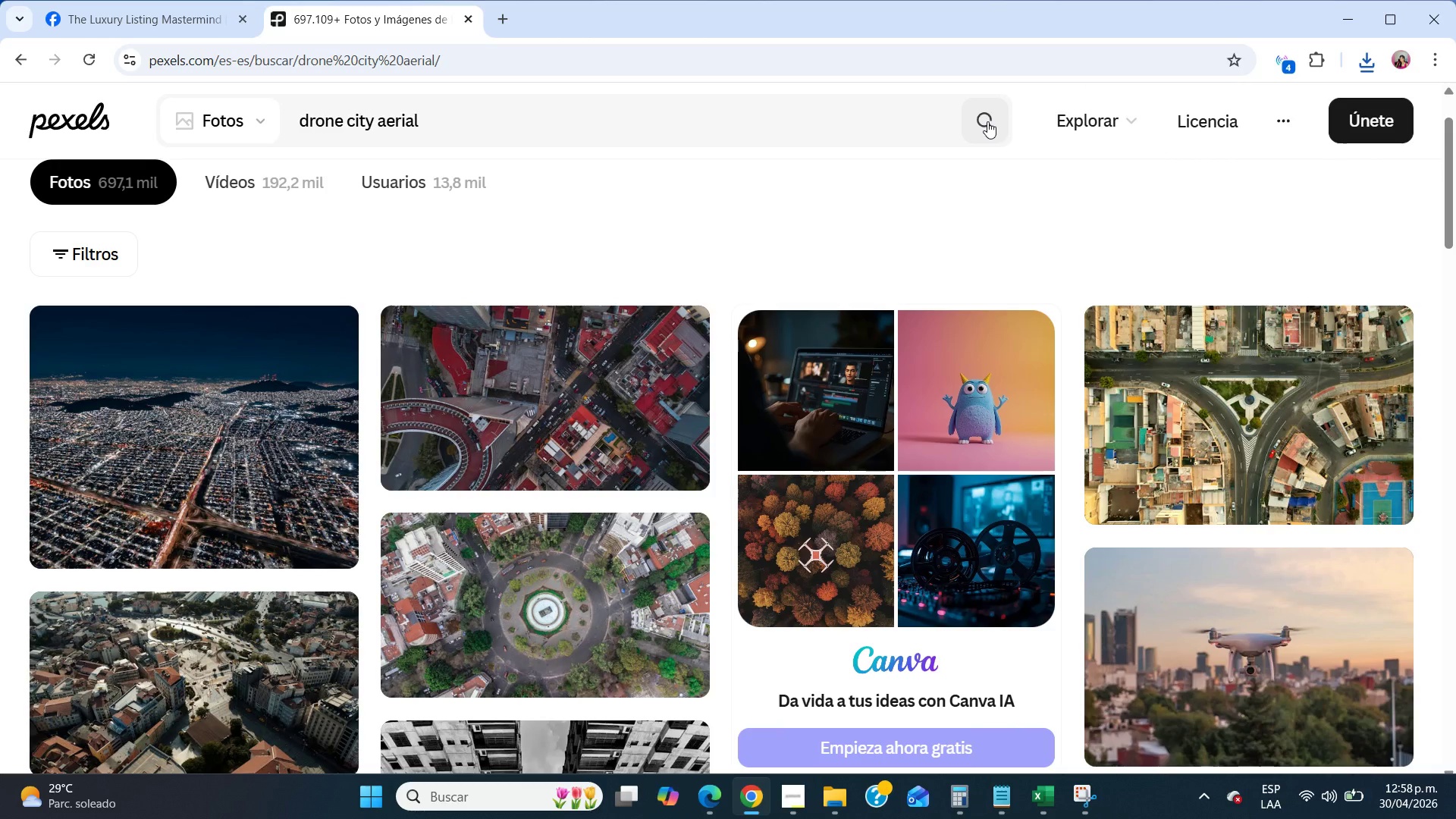 
wait(32.0)
 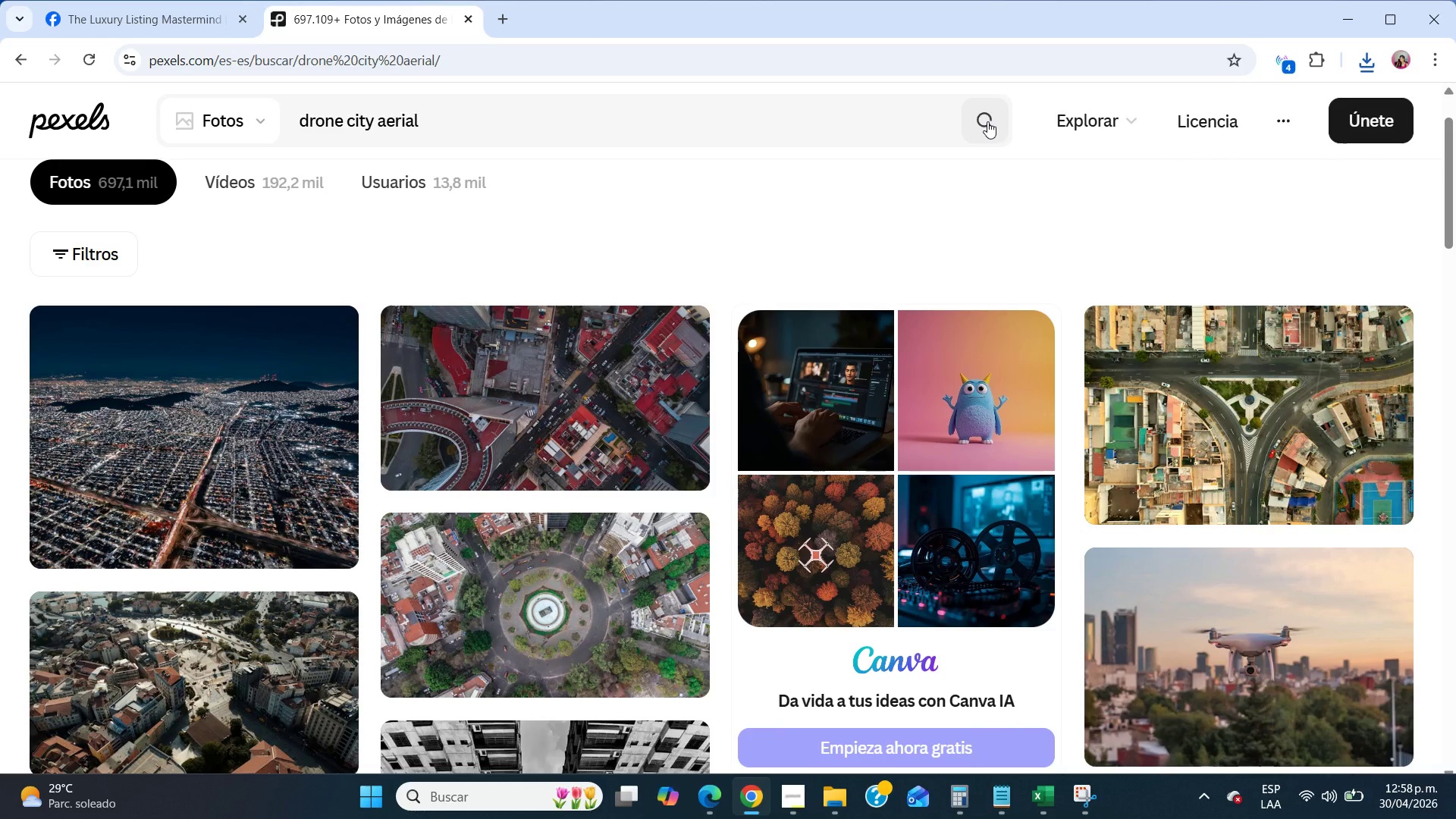 
left_click([120, 0])
 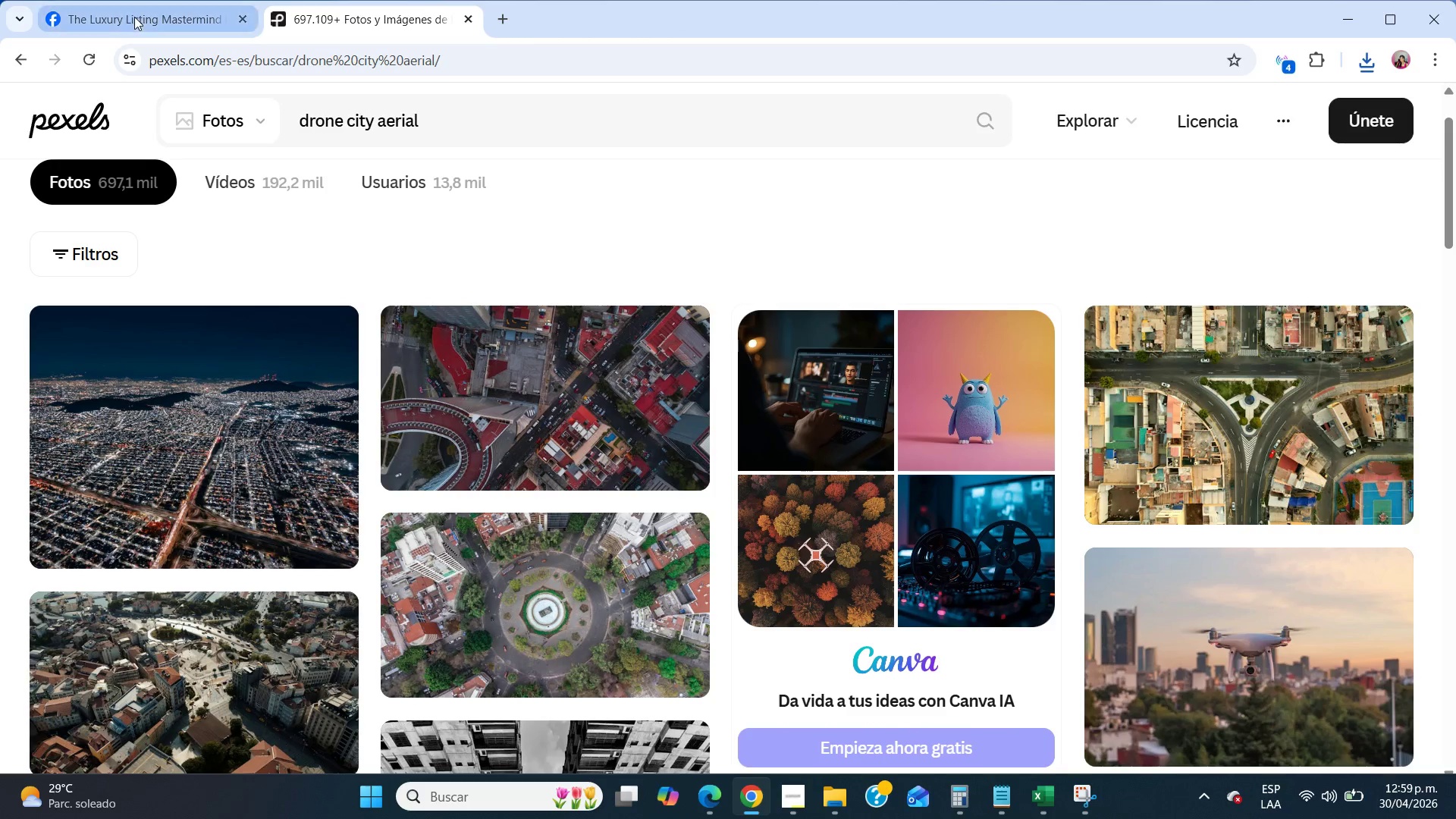 
left_click([134, 17])
 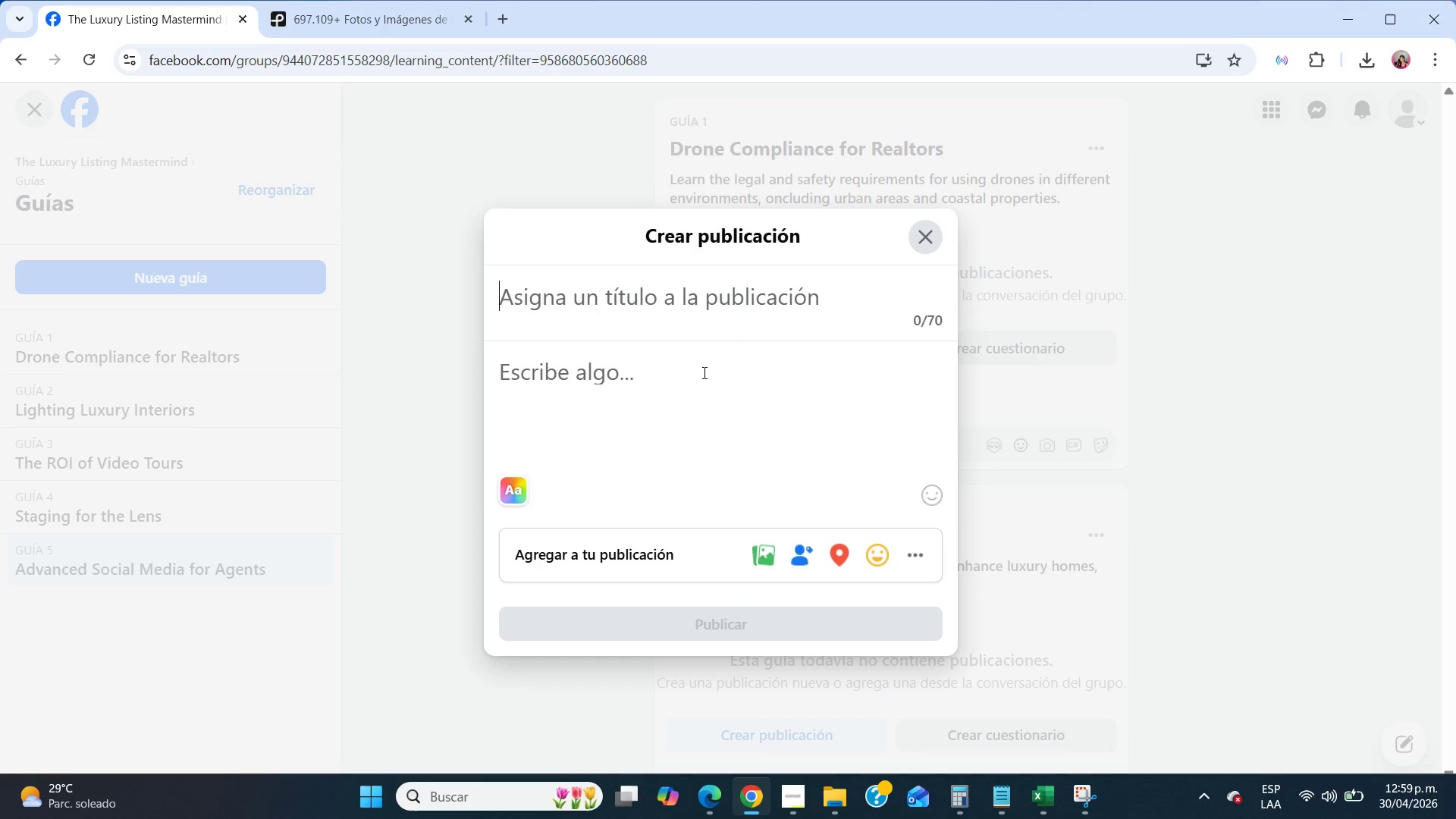 
wait(40.25)
 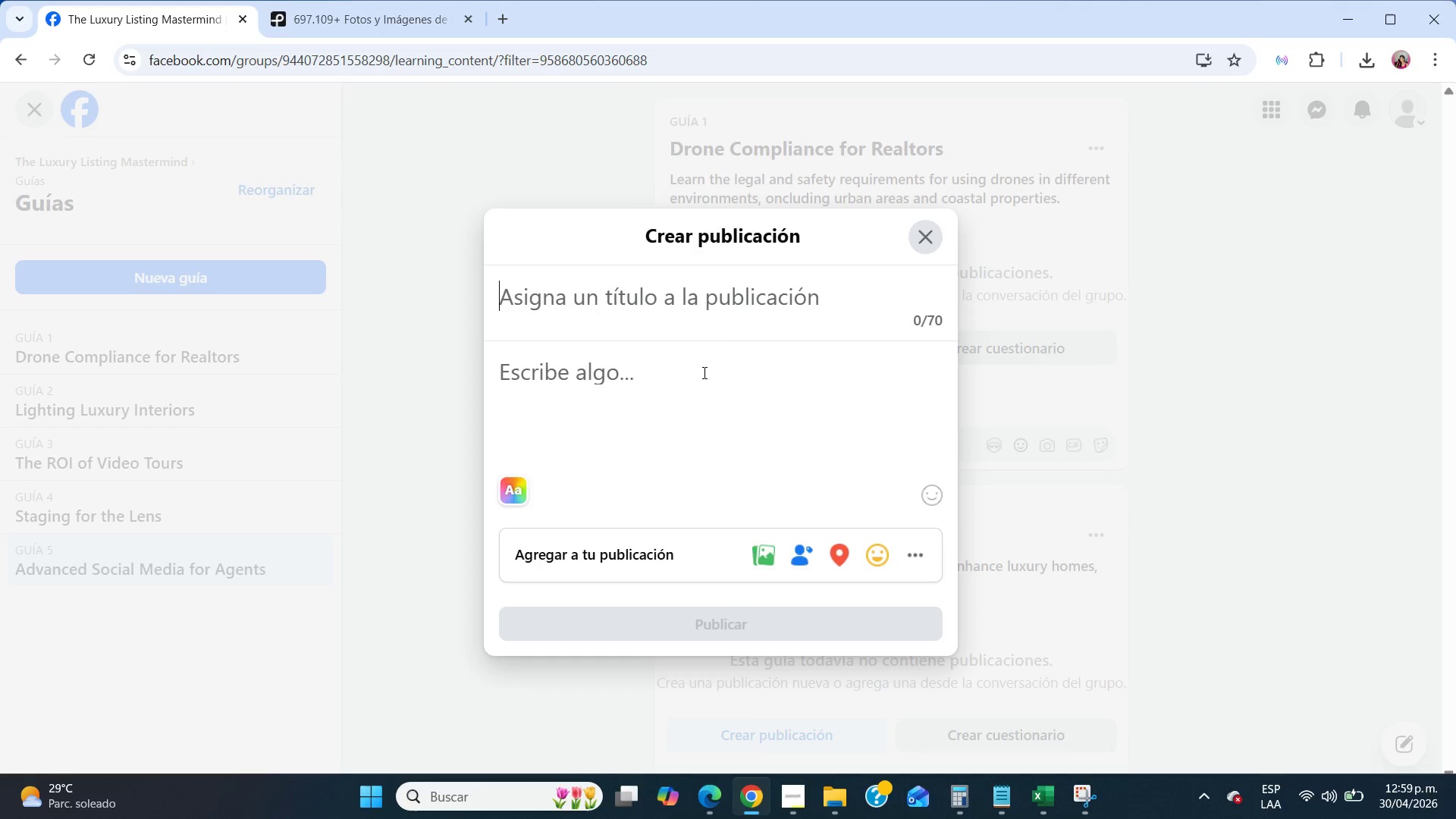 
type(Undes)
key(Backspace)
type(rstanding Drone Regulations for Real Estate)
 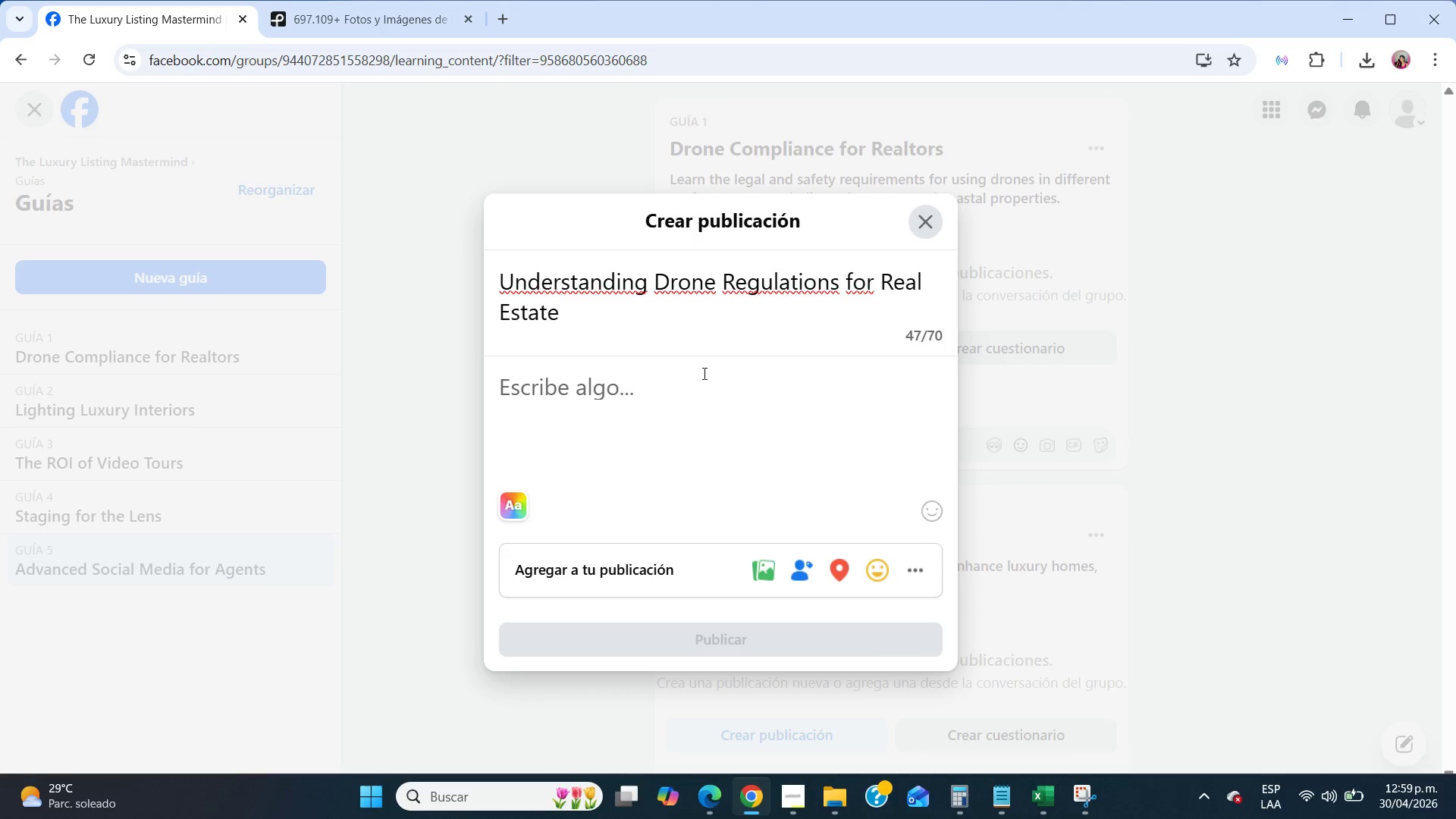 
left_click([703, 373])
 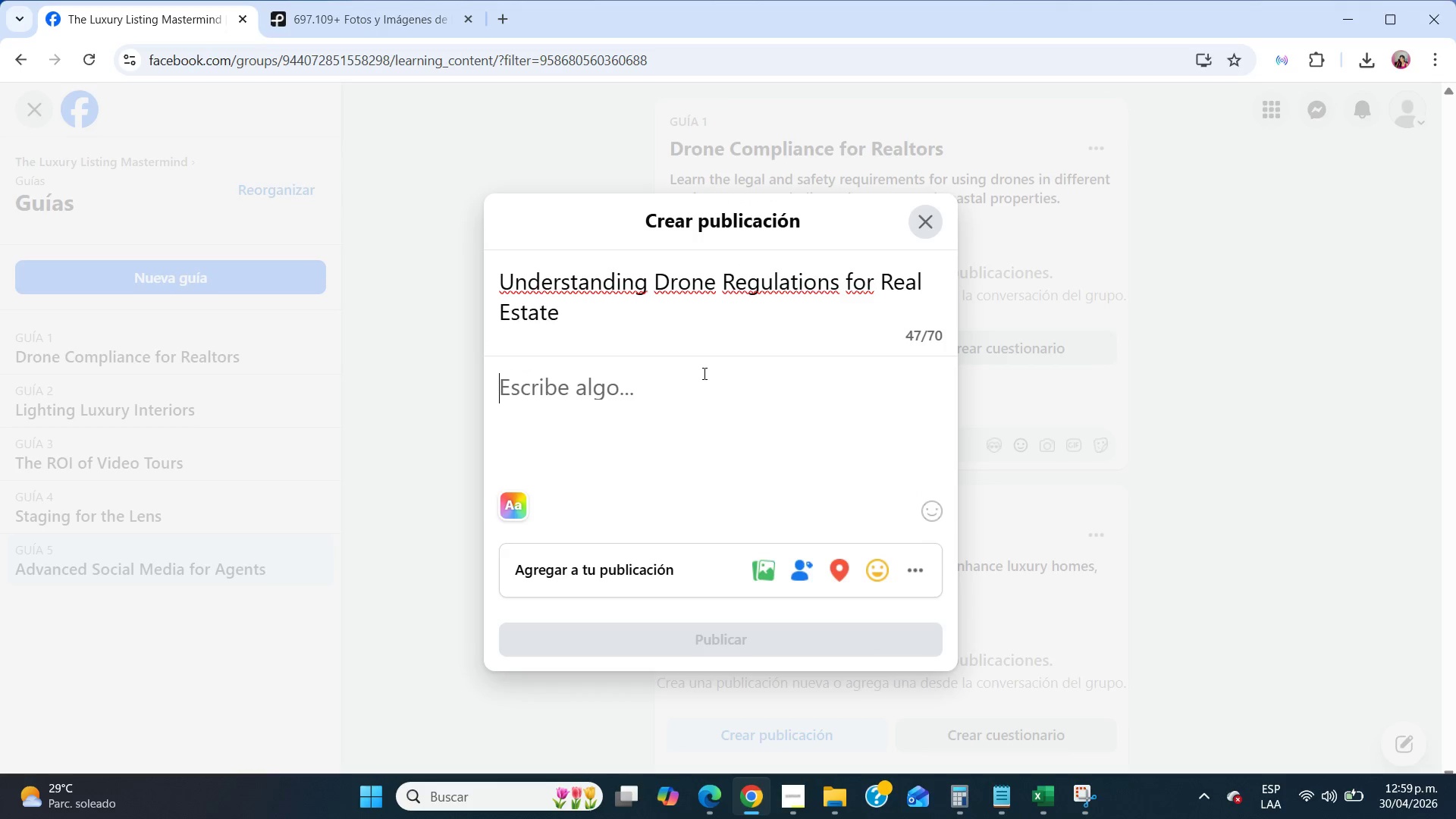 
type(Before using drone footage in real estate, it[s essential to understand local regulations.)
 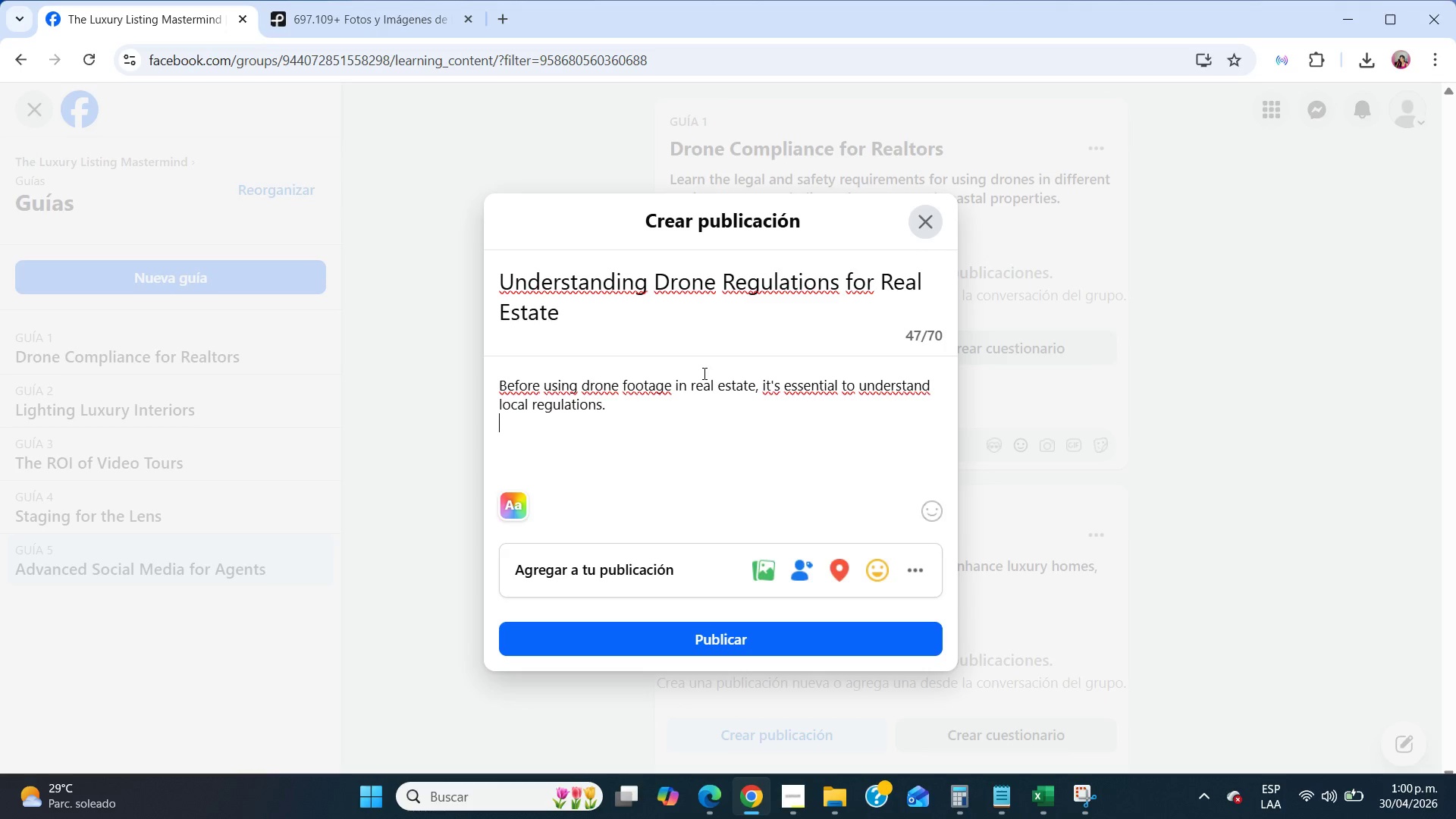 
key(Enter)
 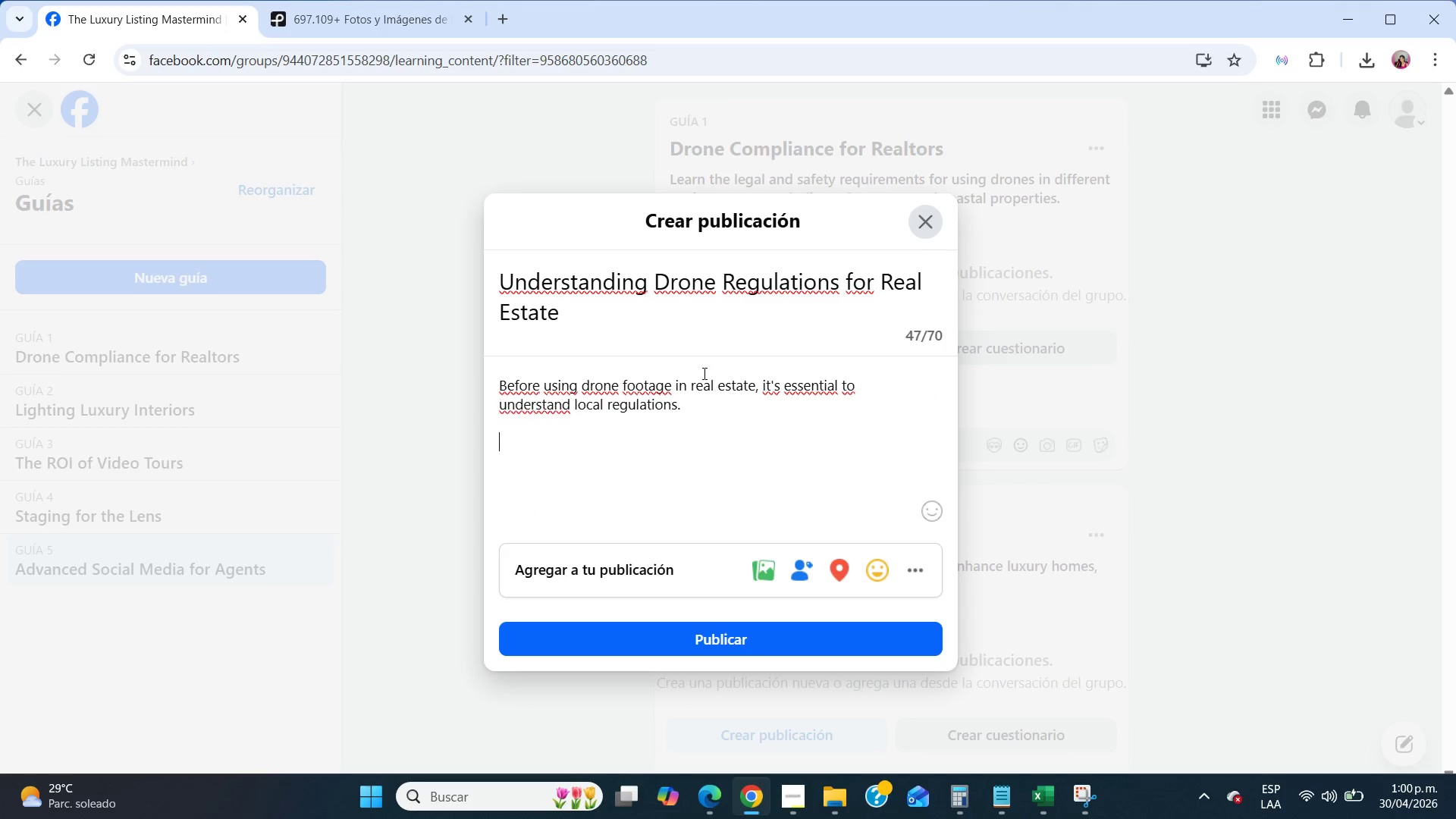 
key(Enter)
 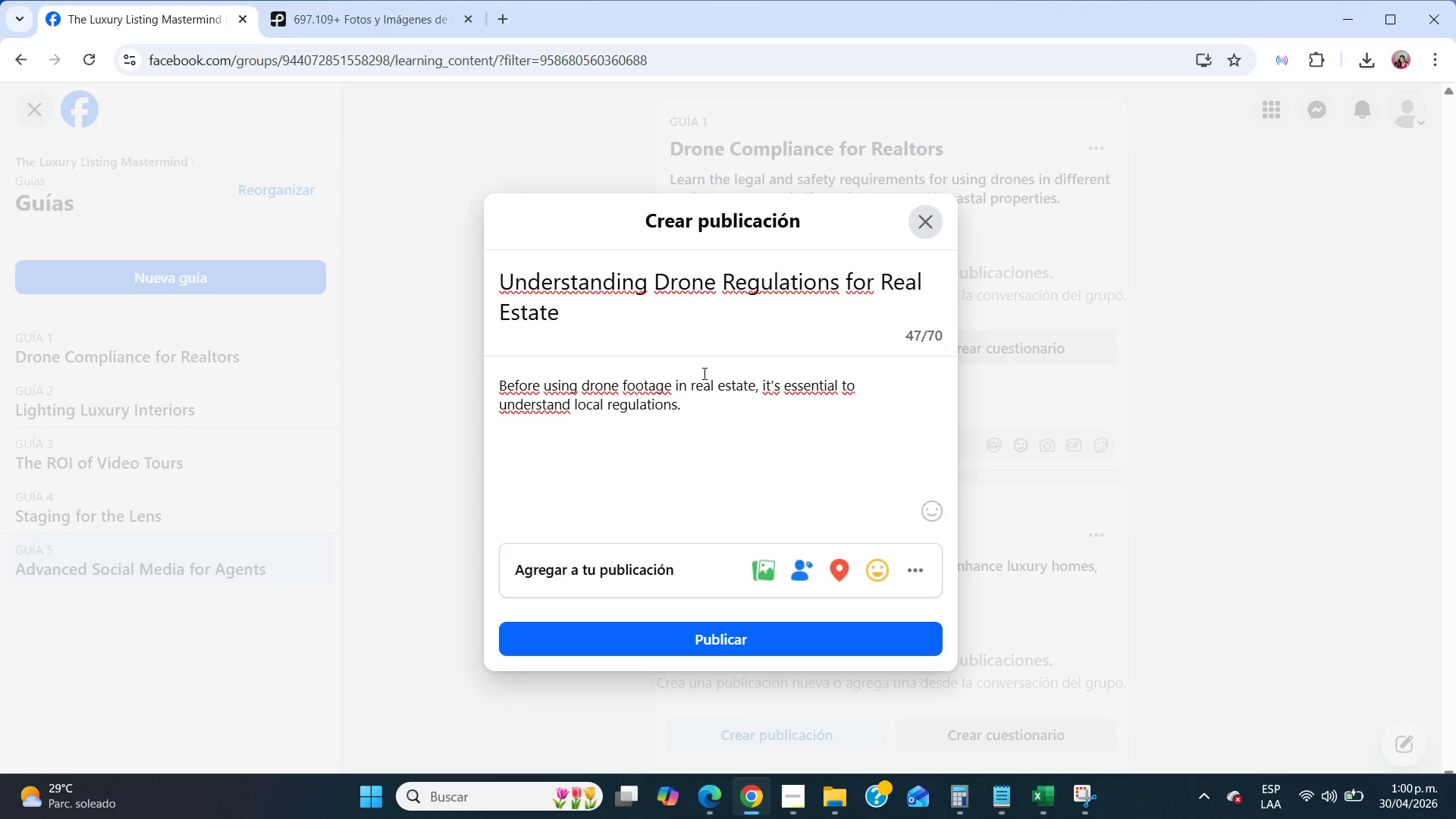 
type(In many areas, flying over private property or near restricted zones can lead to fines or legal issues.)
 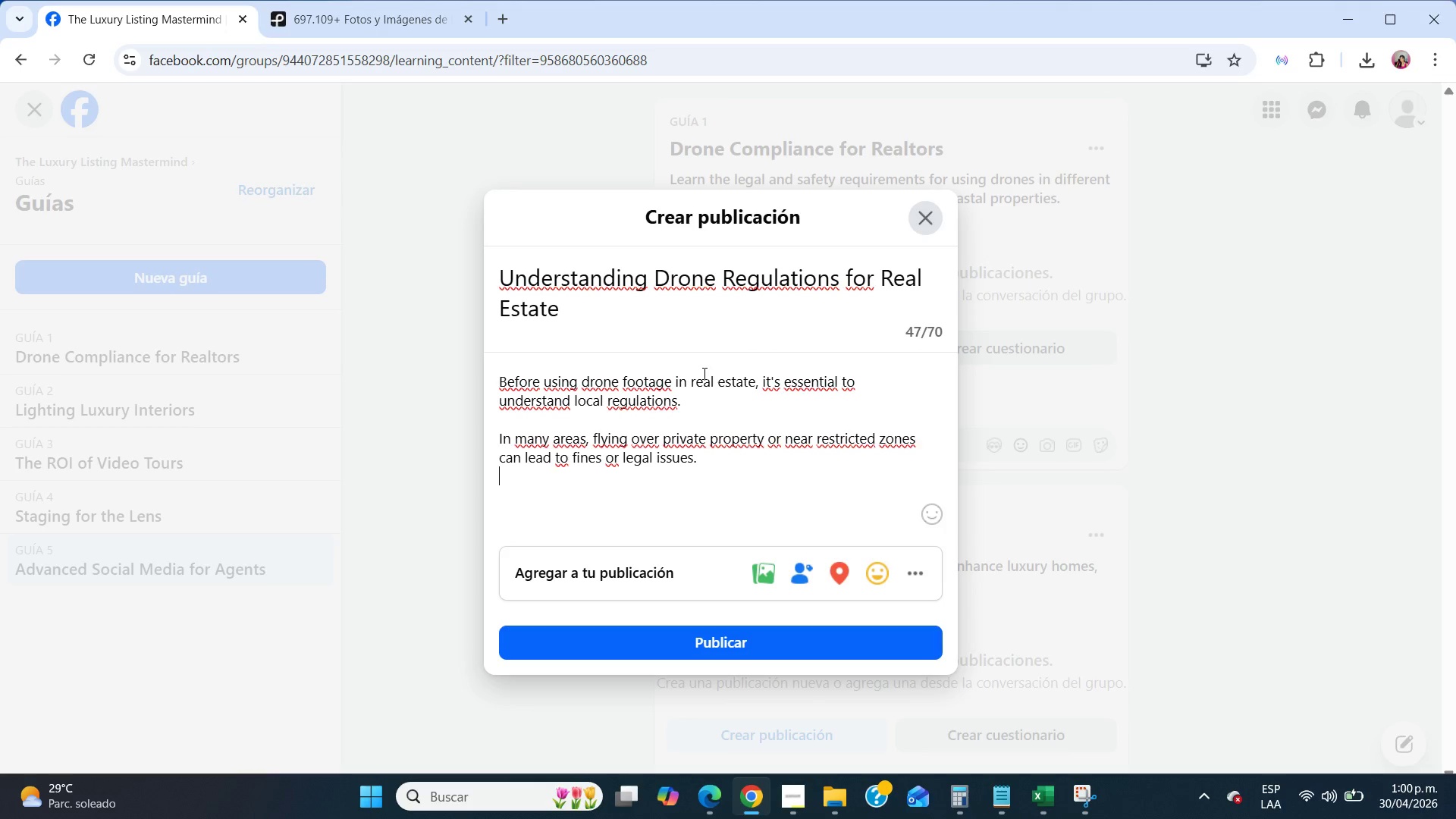 
key(Enter)
 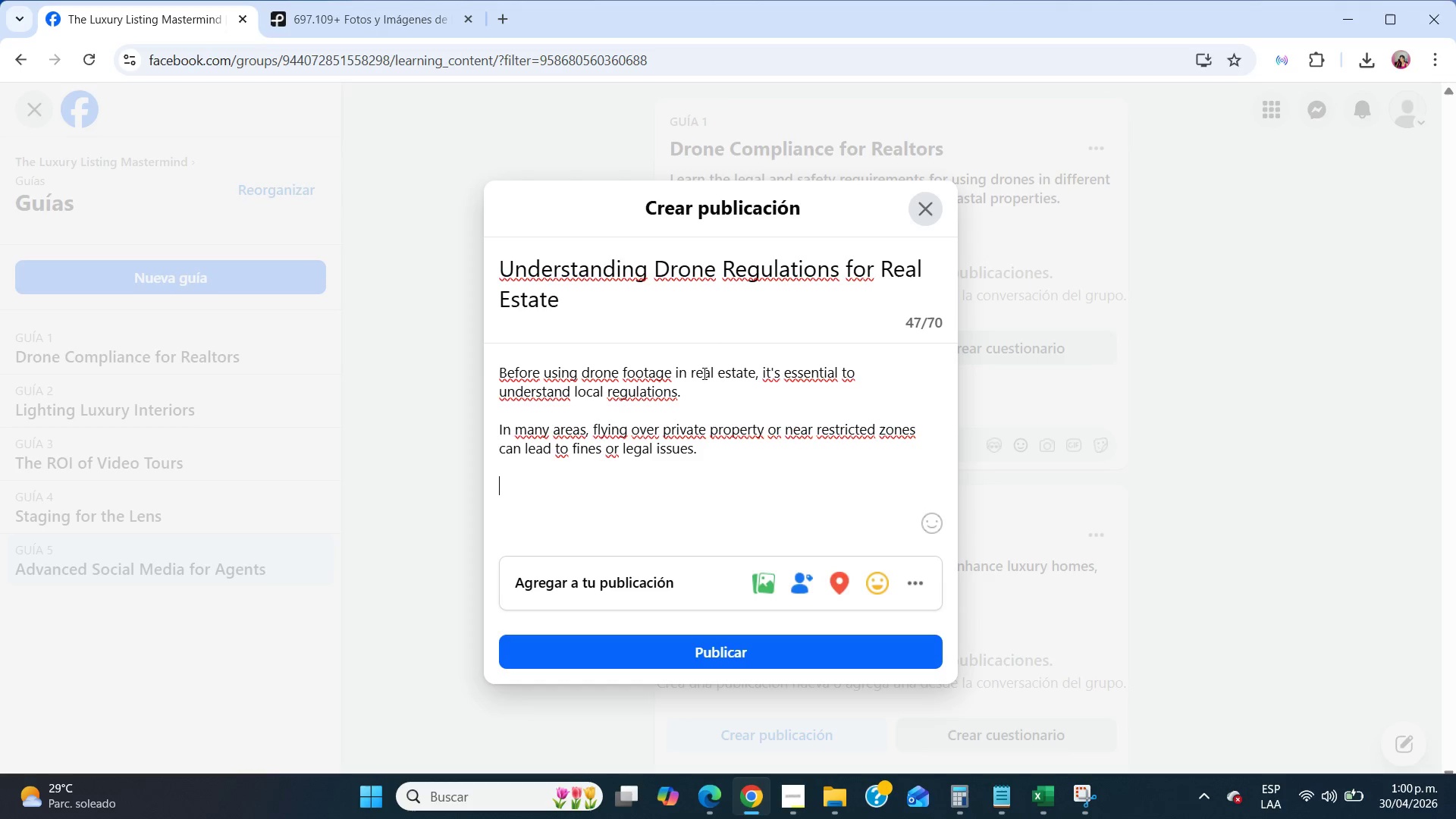 
key(Enter)
 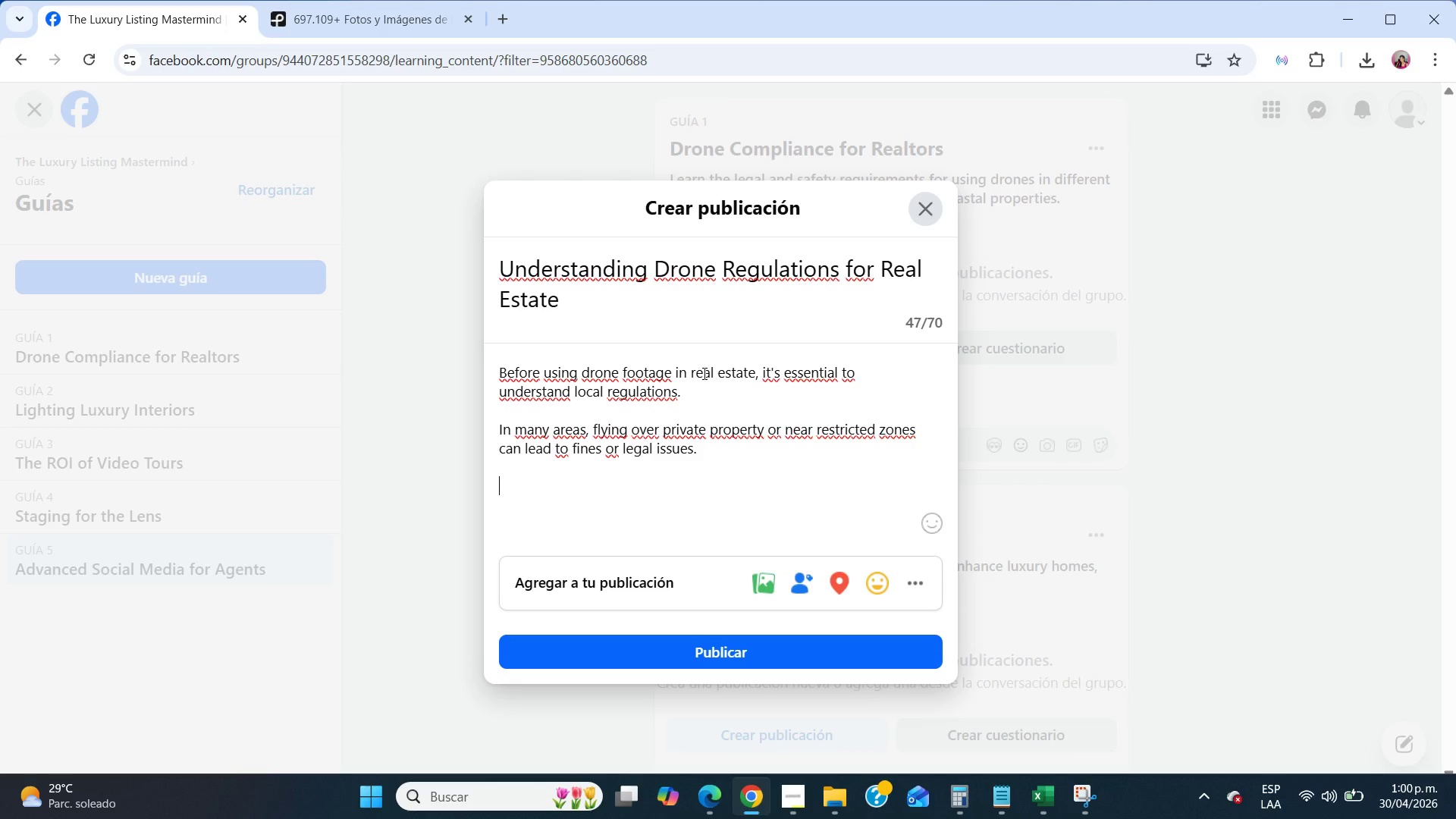 
type(Always check local aviaton rules before filming.)
 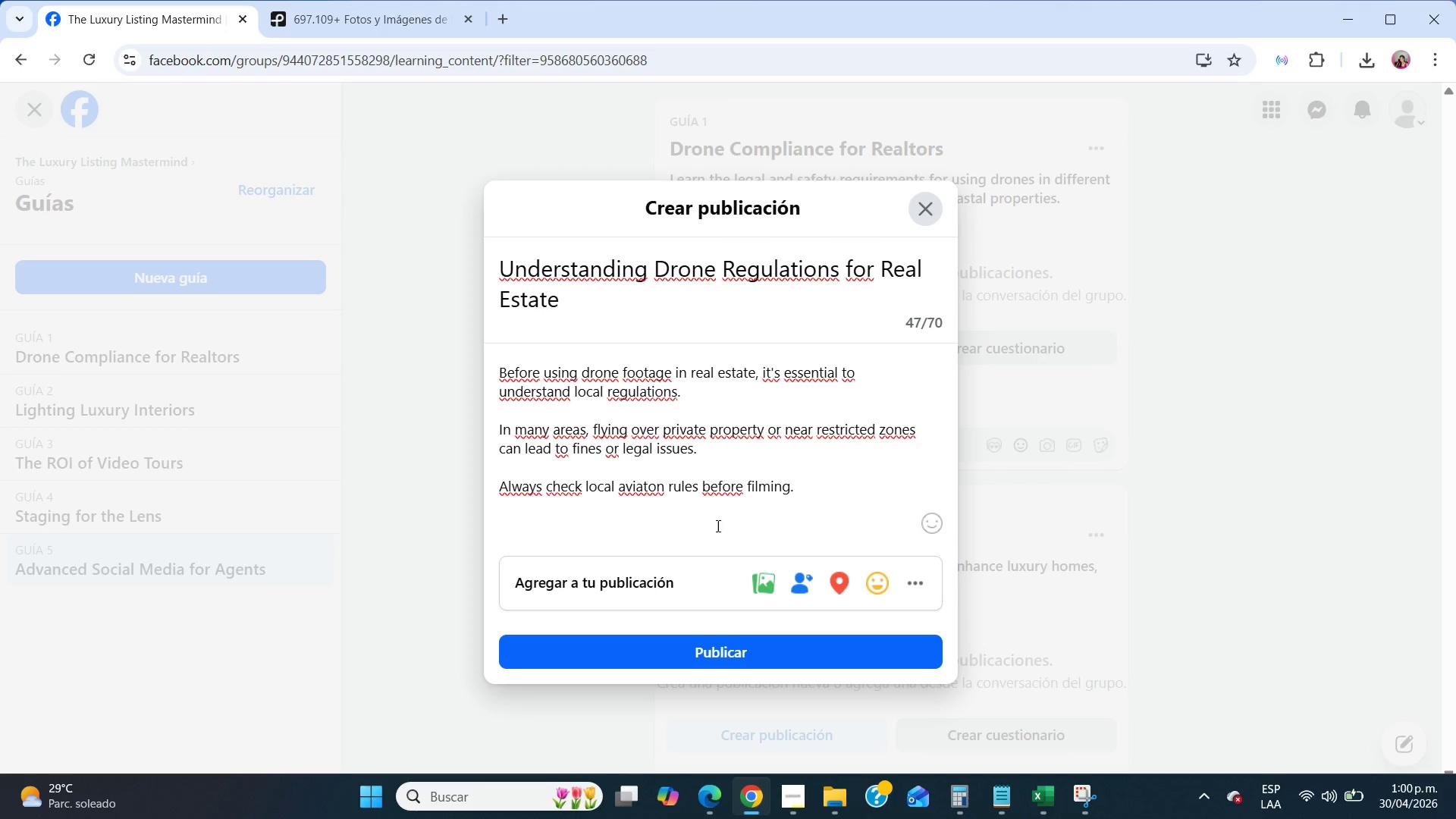 
left_click([755, 579])
 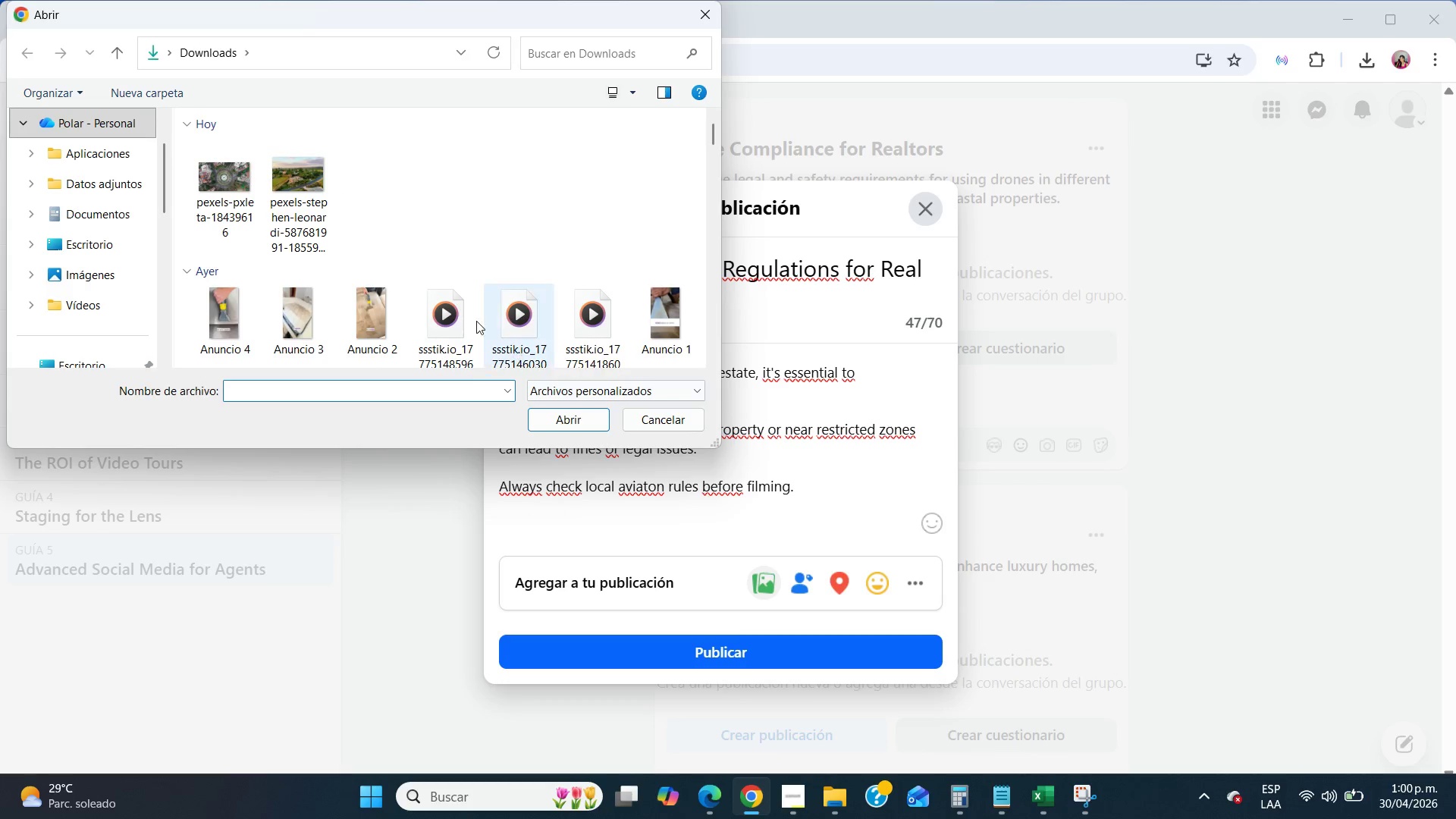 
left_click([249, 200])
 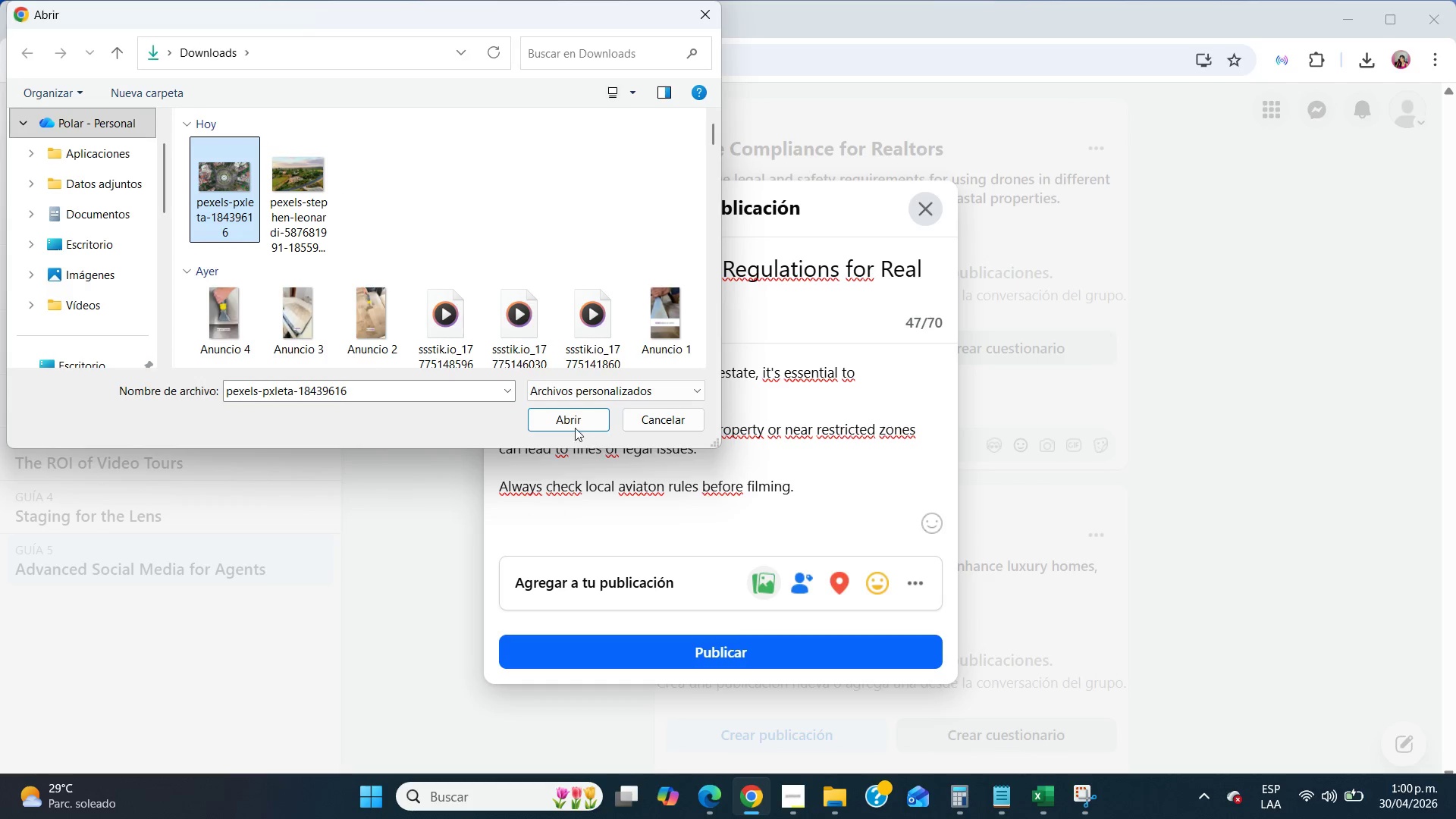 
left_click([573, 426])
 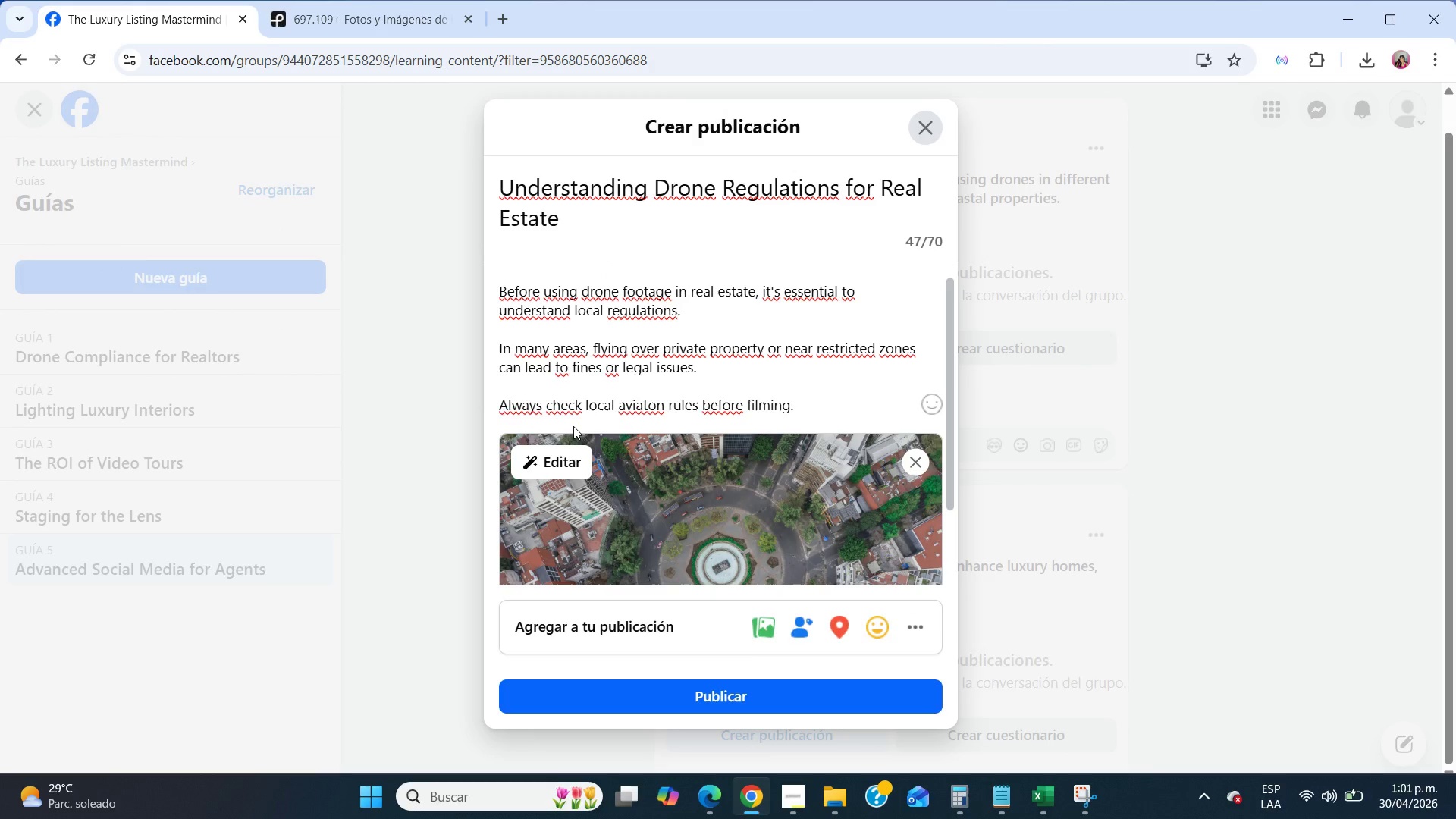 
scroll: coordinate [733, 457], scroll_direction: down, amount: 10.0
 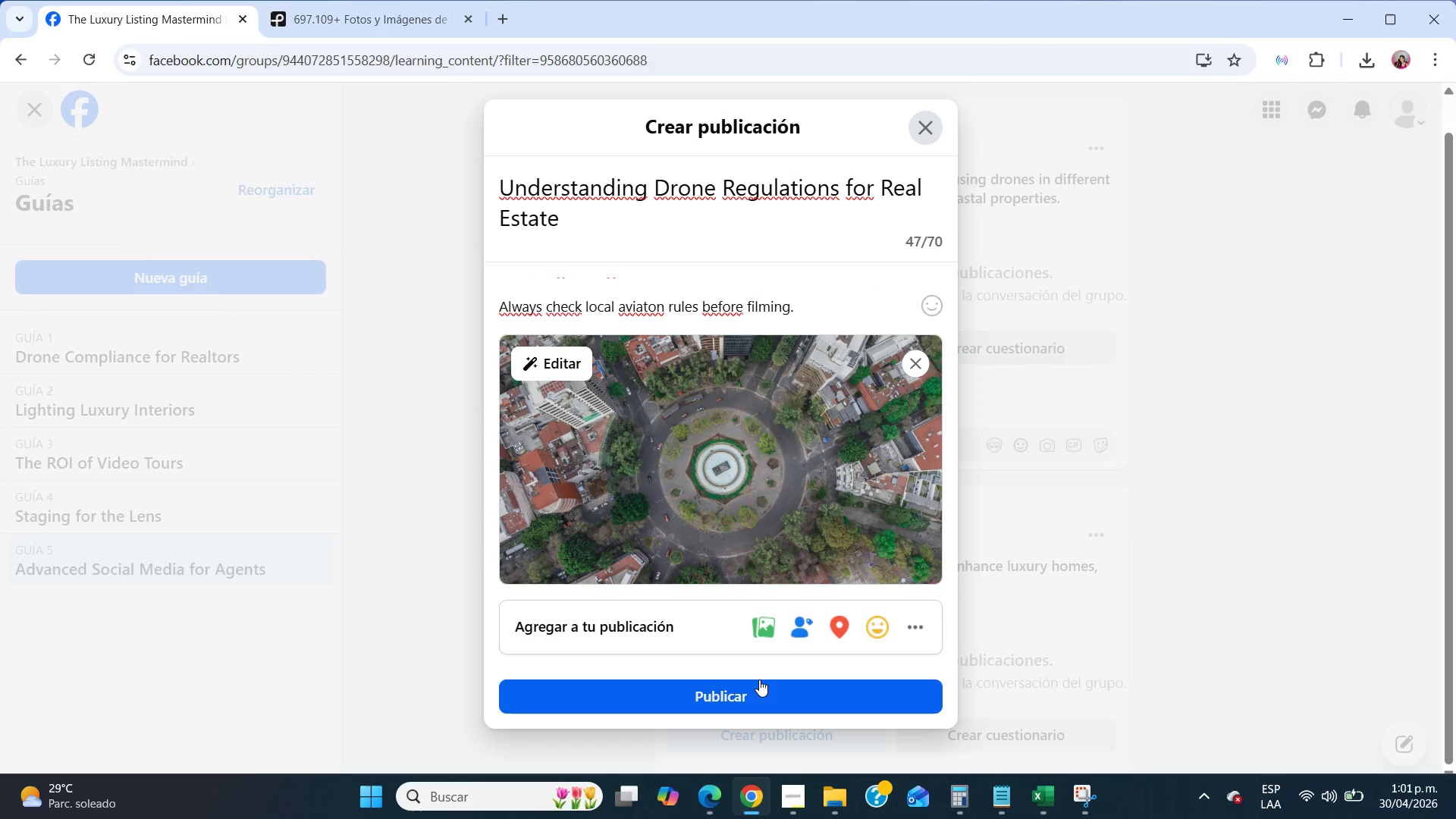 
left_click([759, 682])
 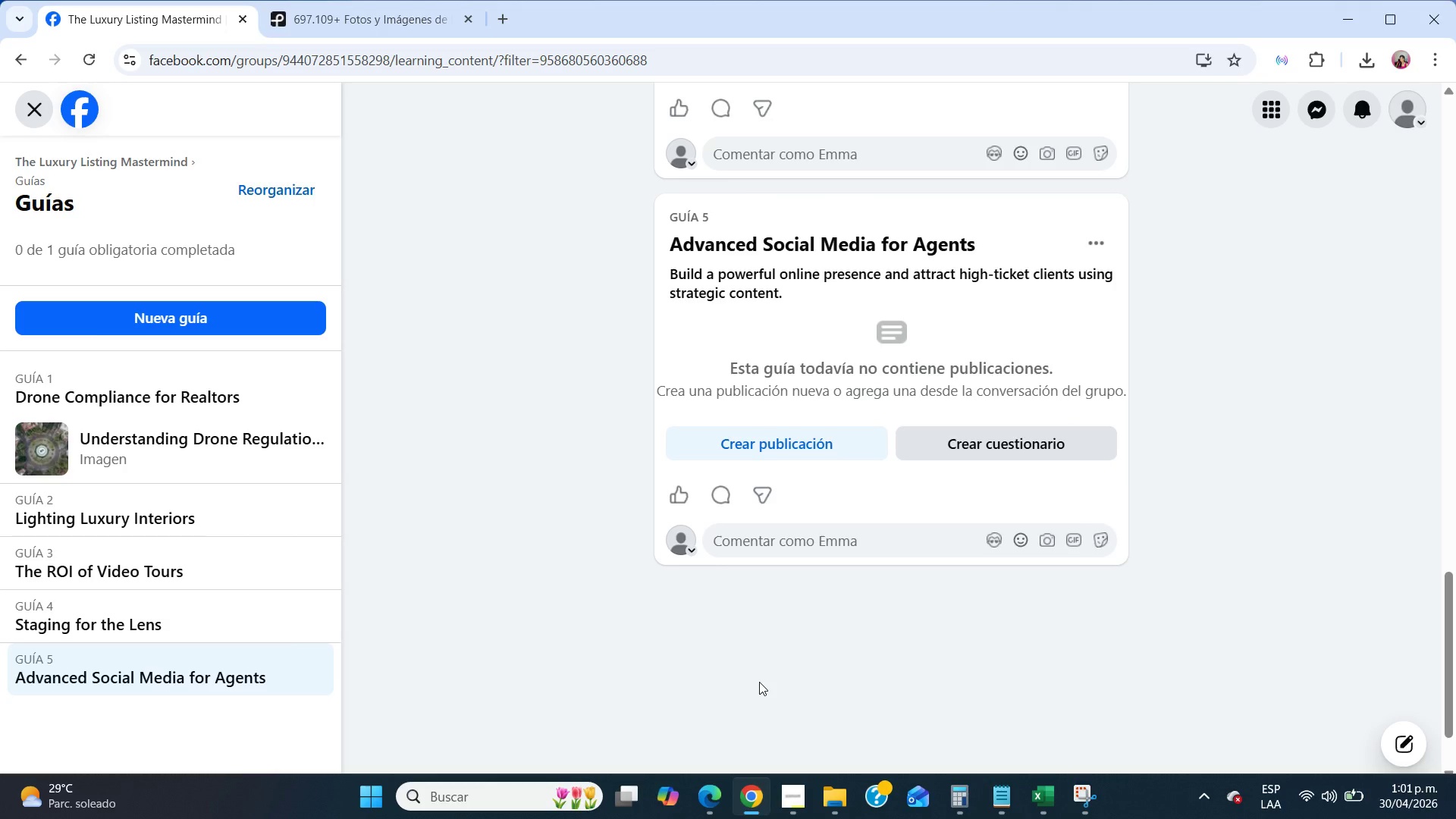 
wait(24.02)
 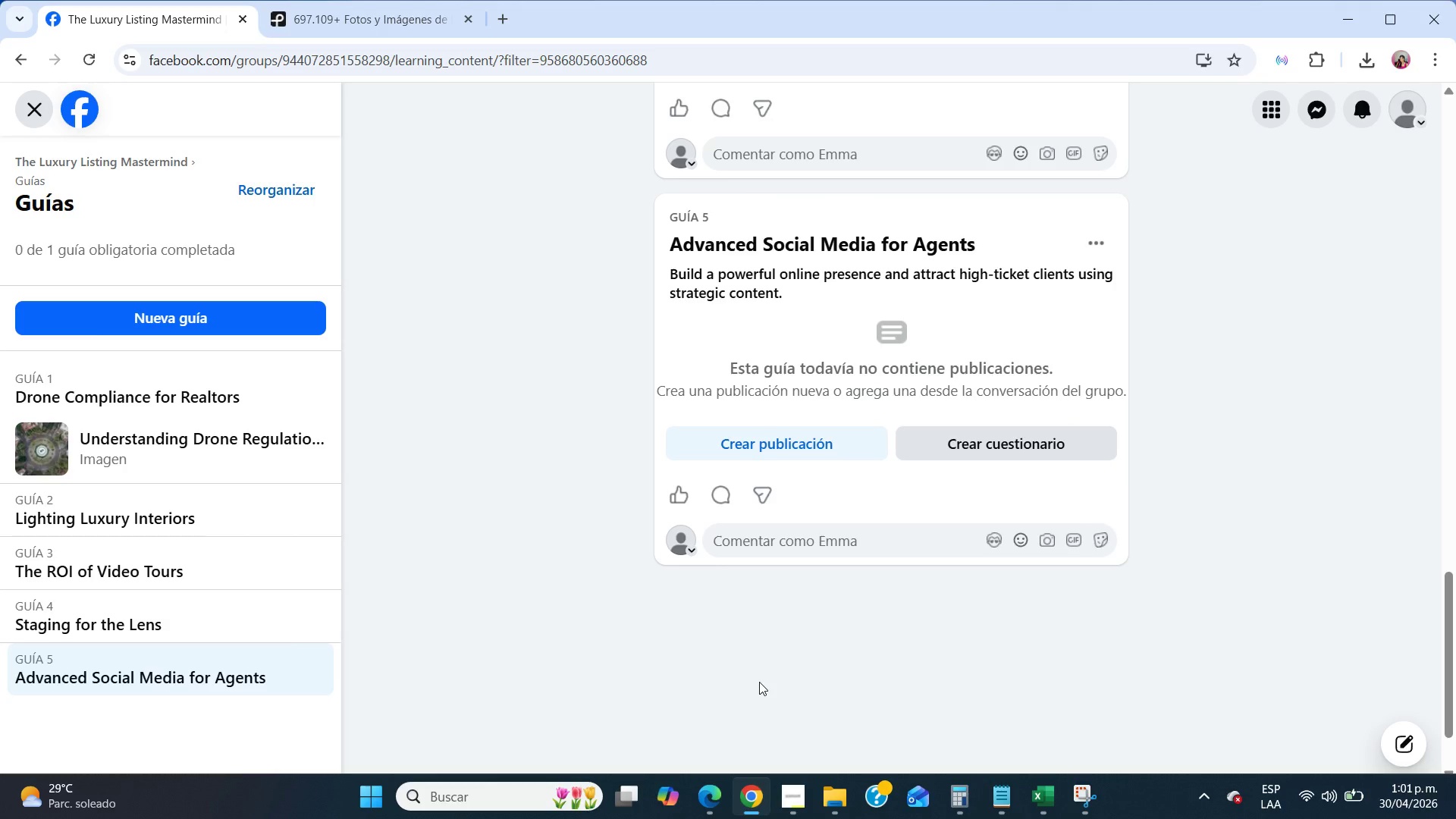 
left_click([337, 0])
 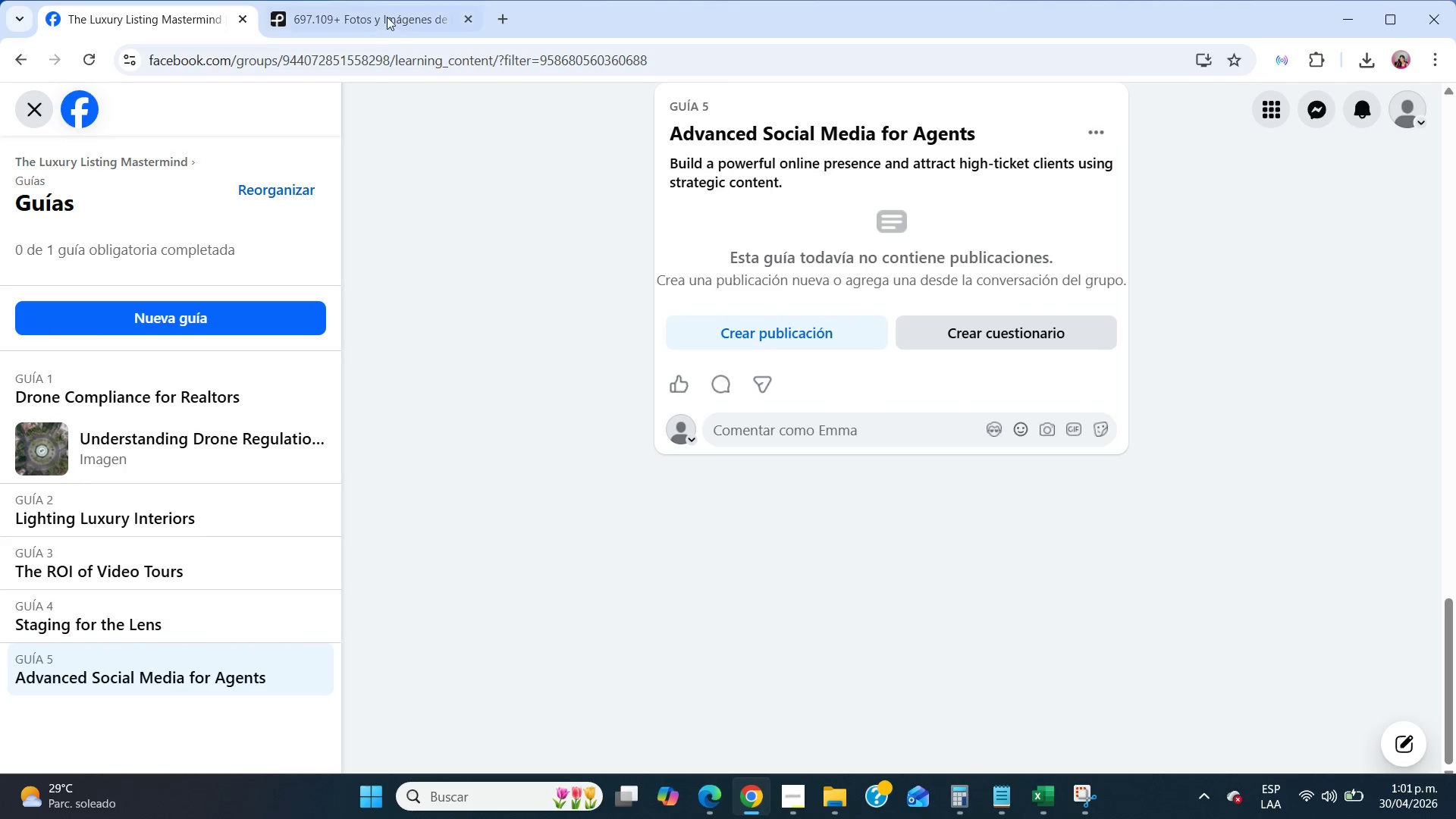 
left_click([390, 0])
 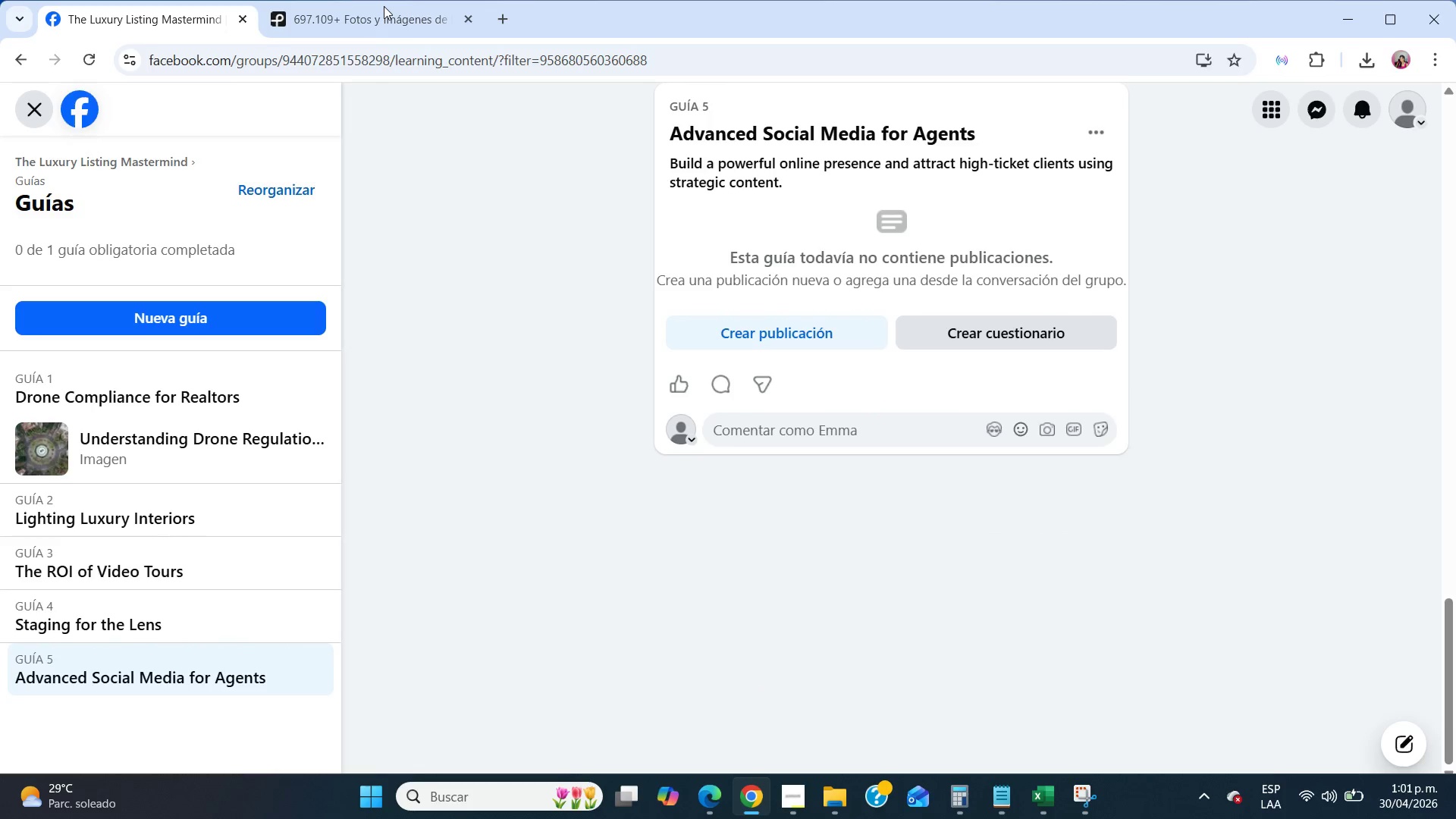 
left_click([384, 6])
 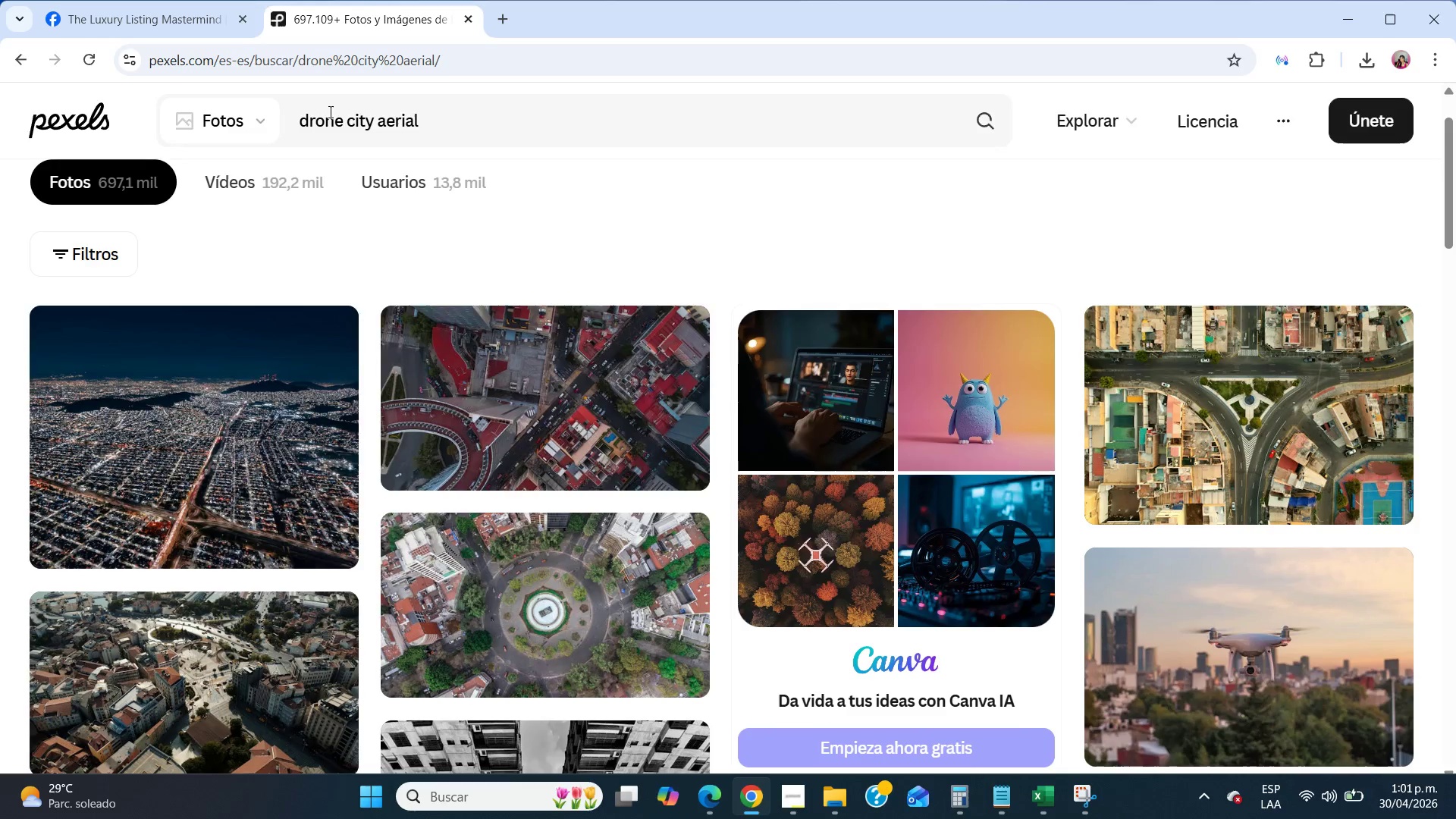 
double_click([329, 111])
 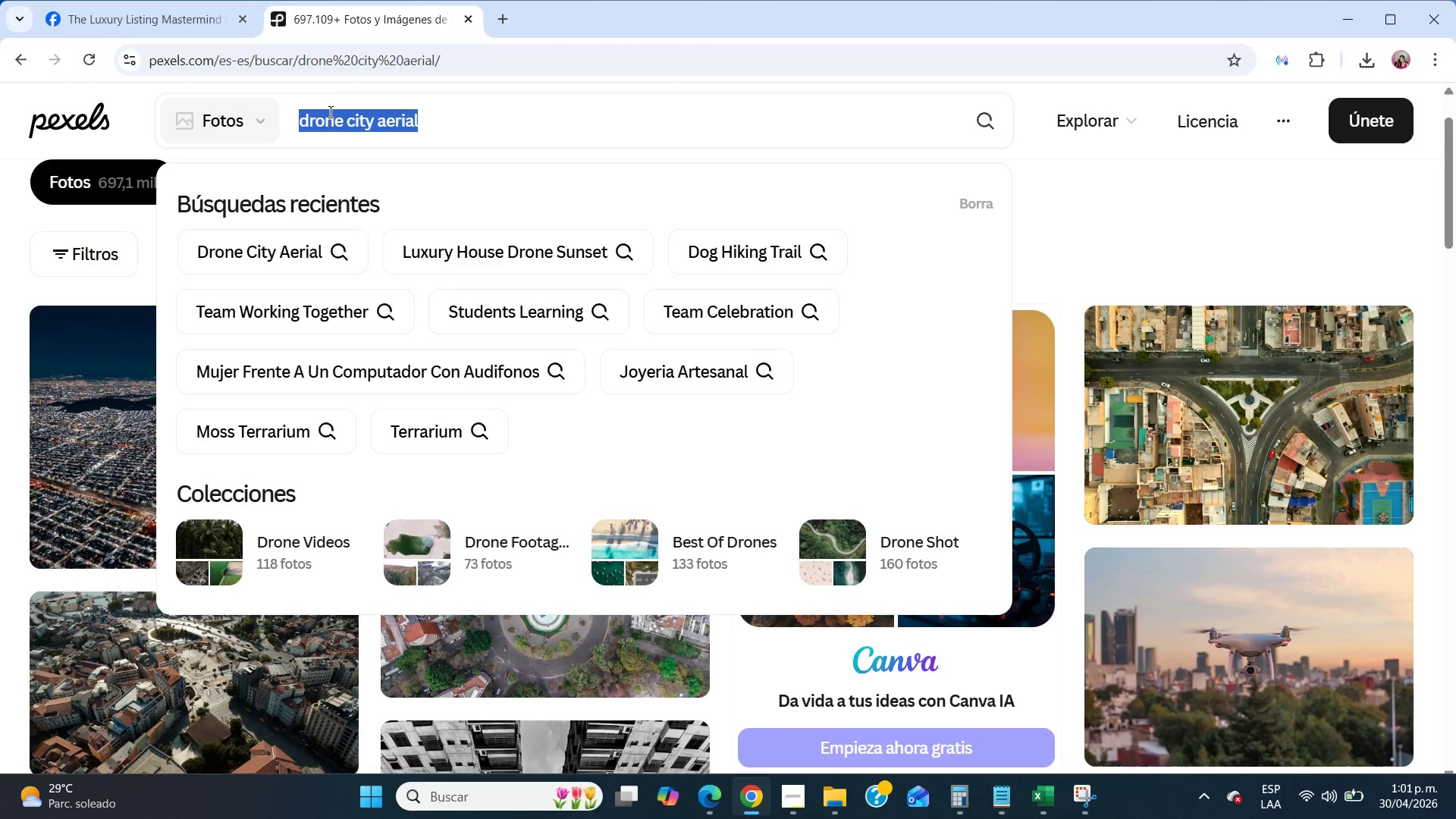 
triple_click([329, 111])
 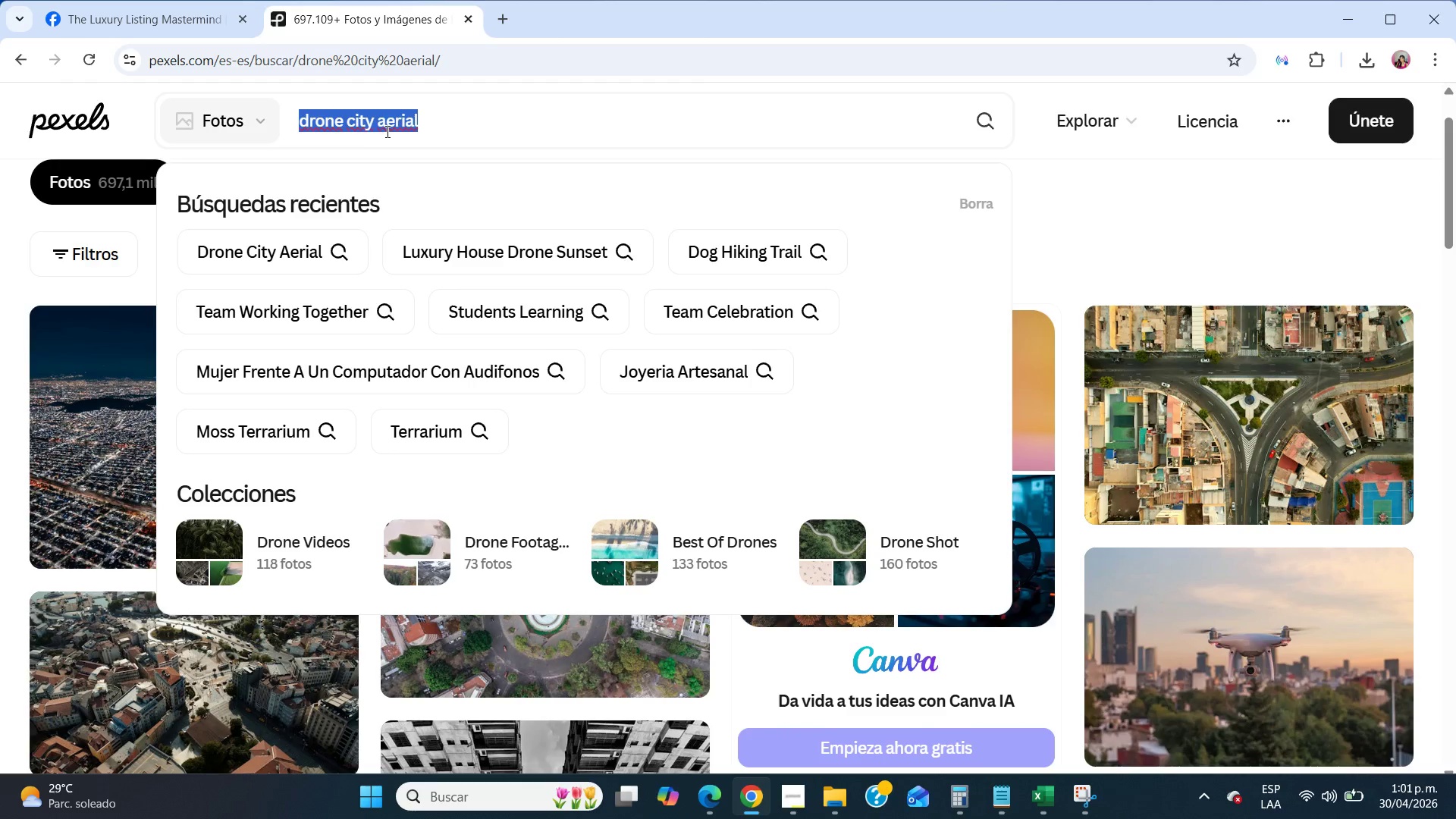 
double_click([386, 131])
 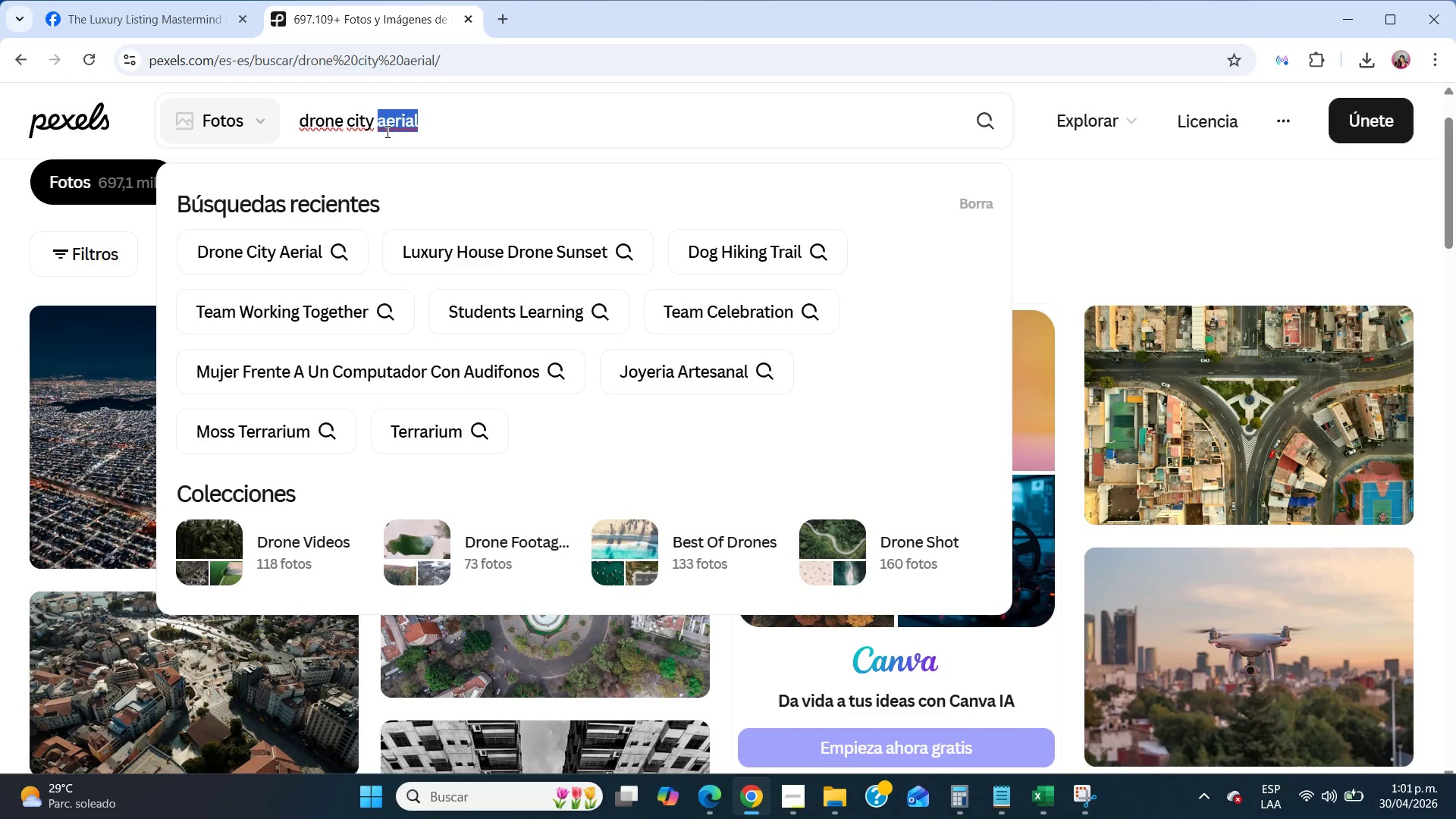 
type(skyline)
 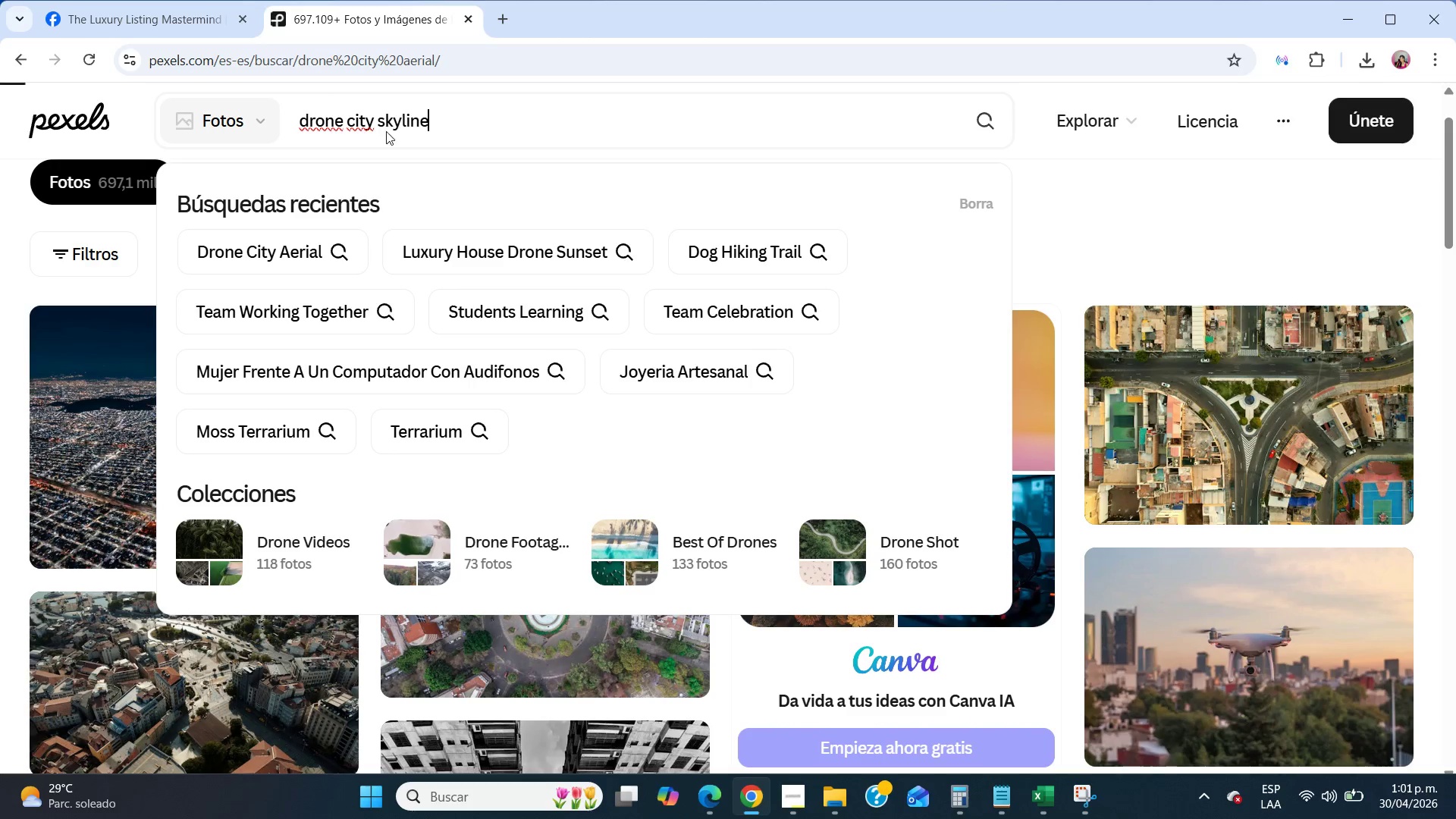 
key(Enter)
 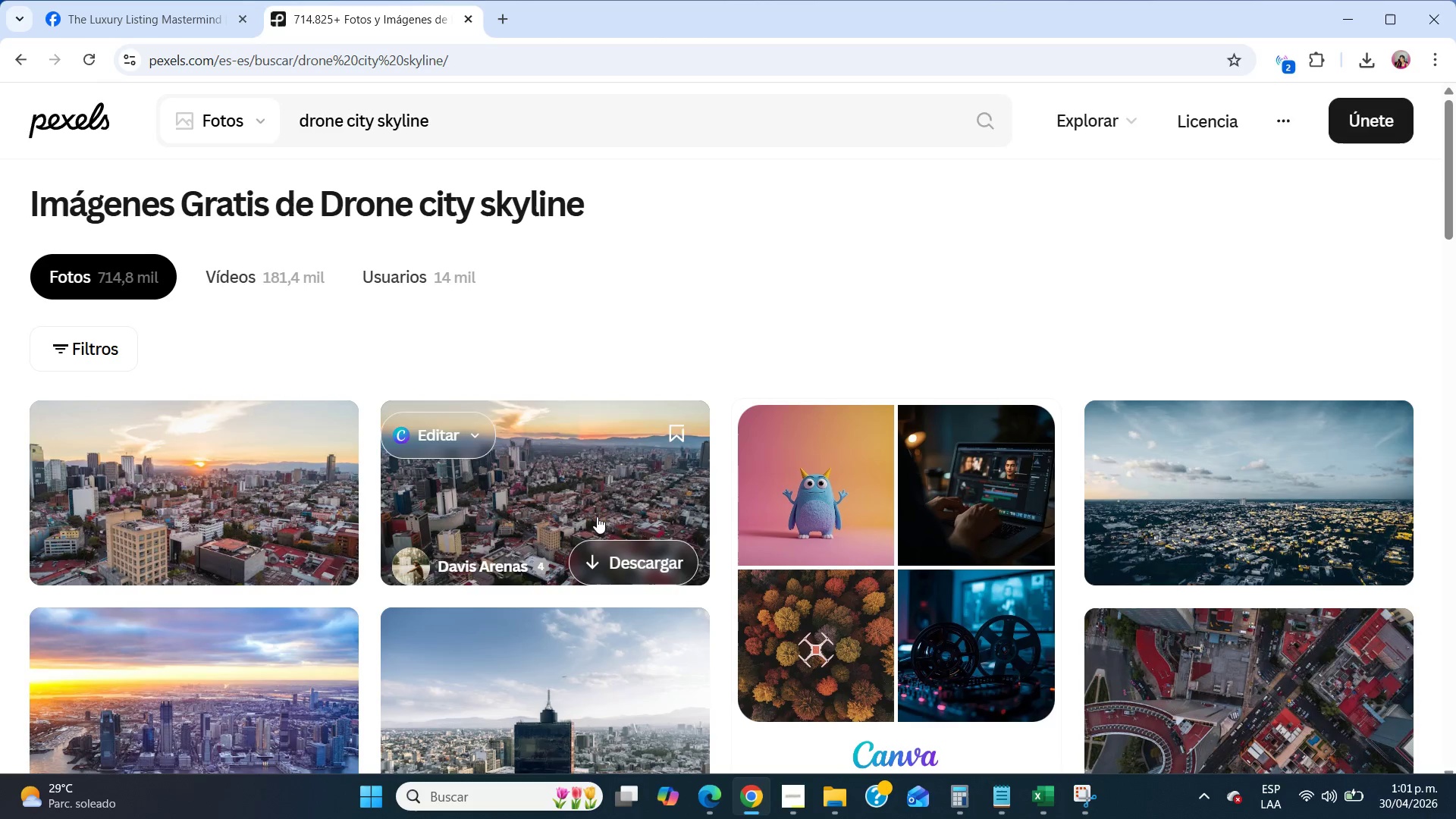 
left_click([601, 538])
 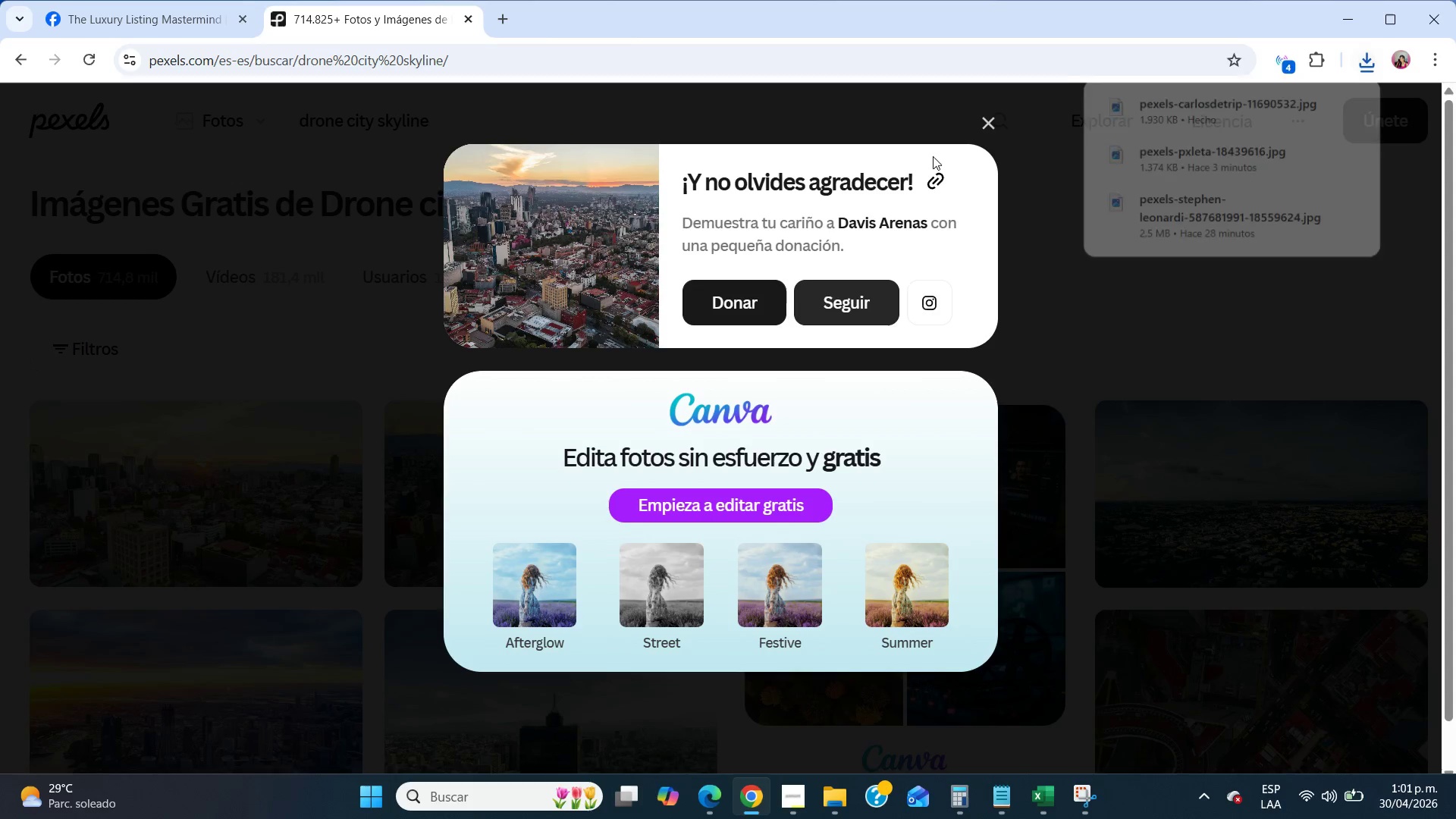 
left_click([987, 124])
 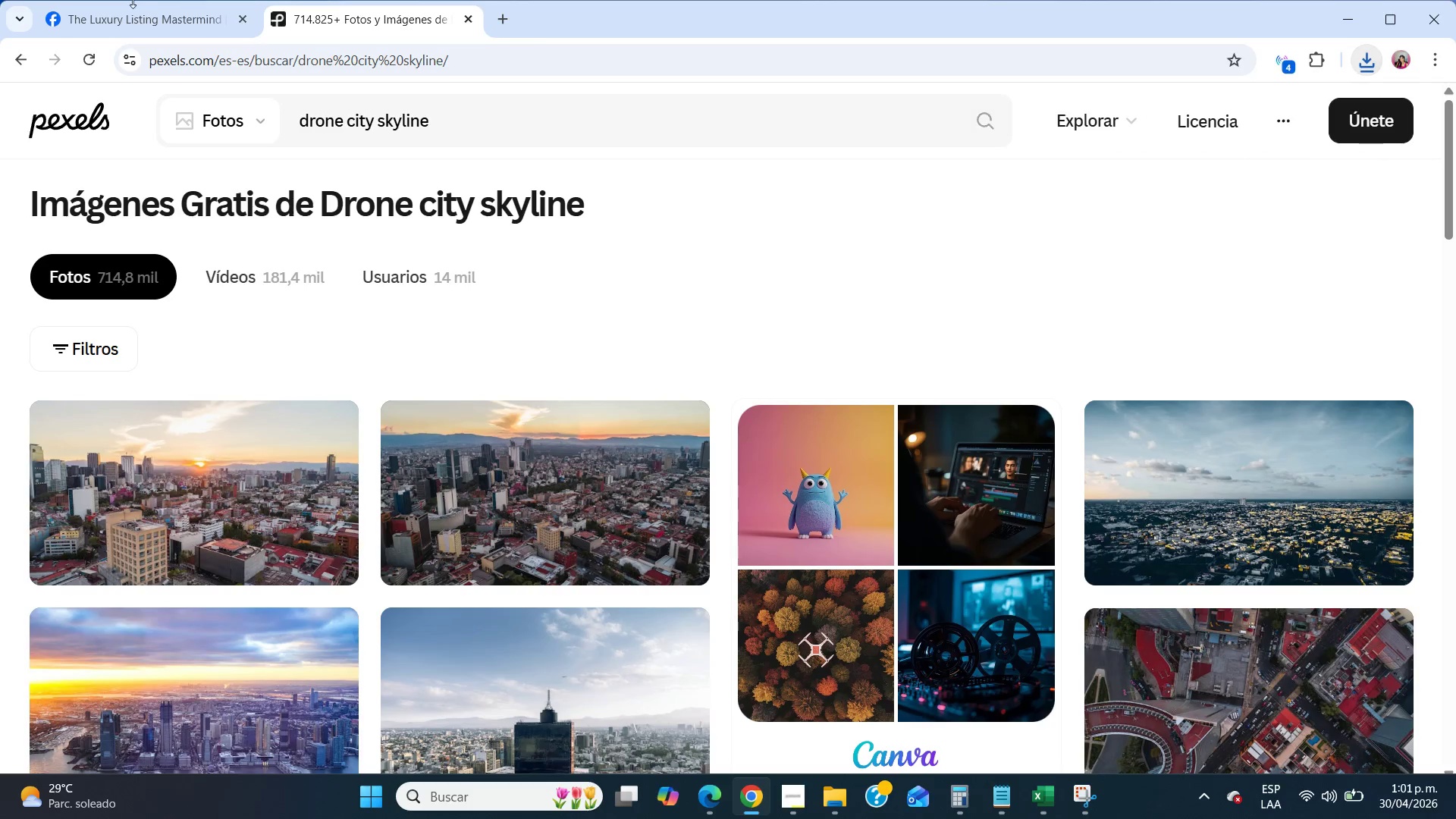 
left_click([122, 0])
 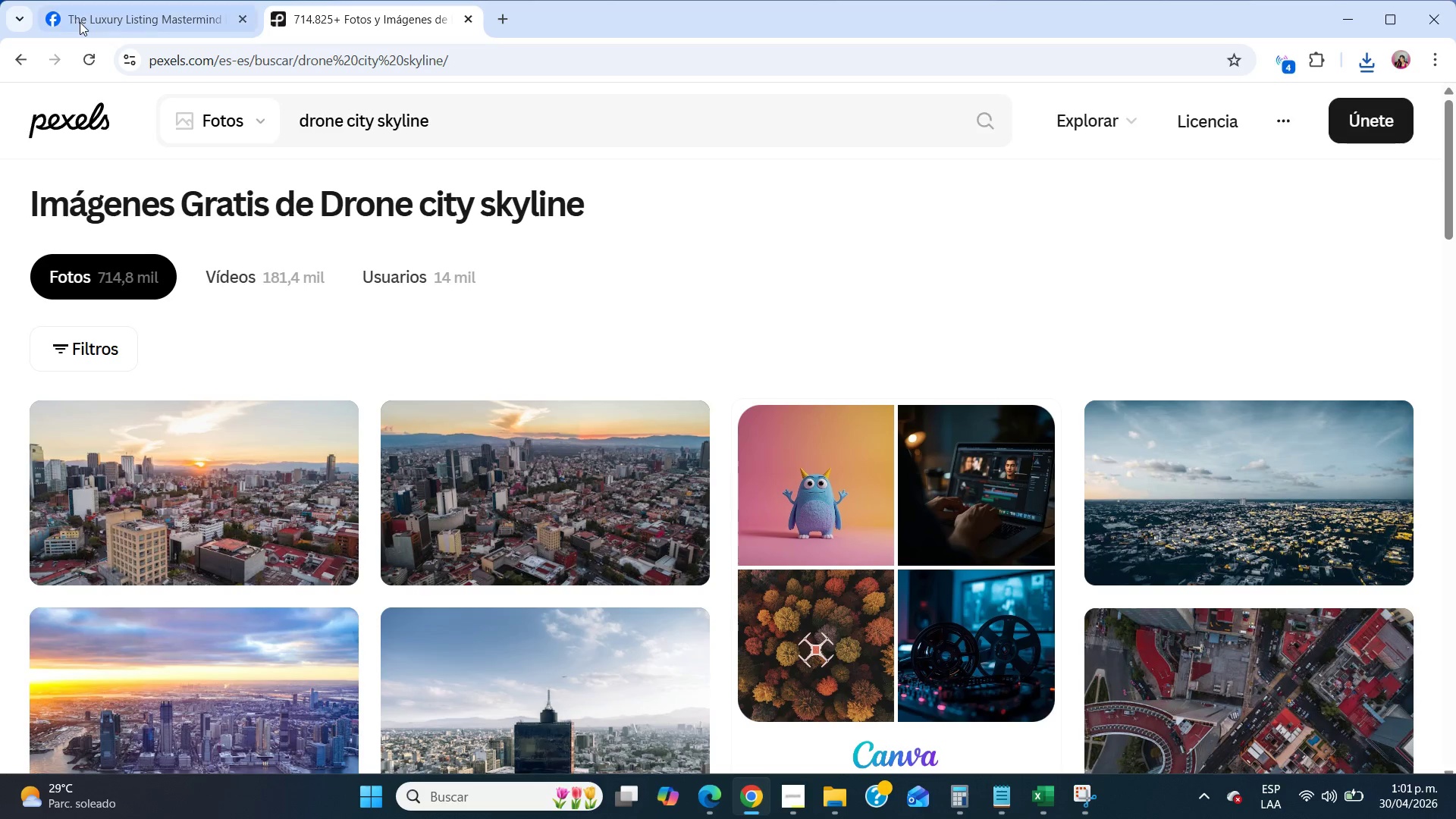 
left_click([80, 22])
 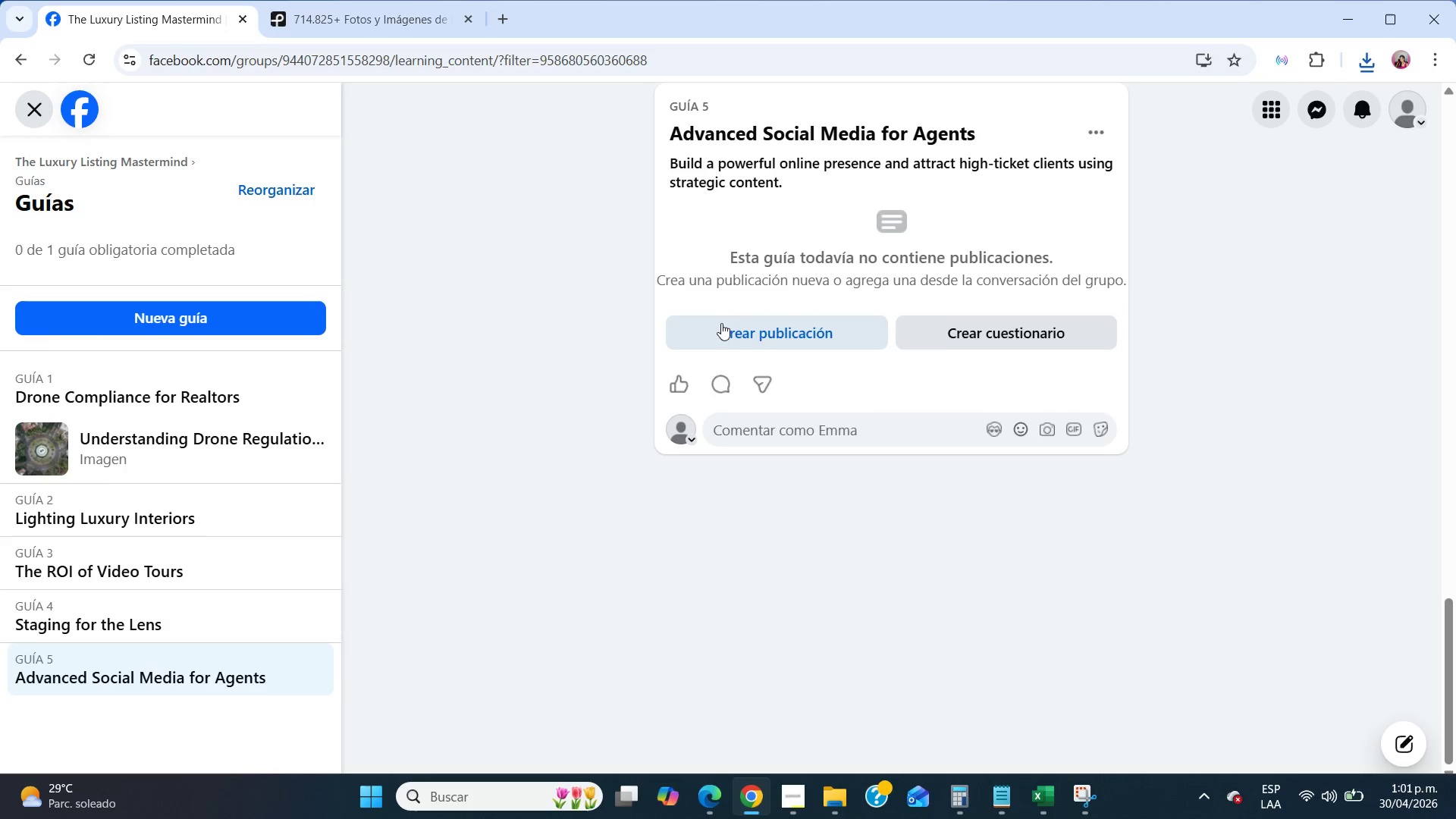 
scroll: coordinate [735, 336], scroll_direction: up, amount: 35.0
 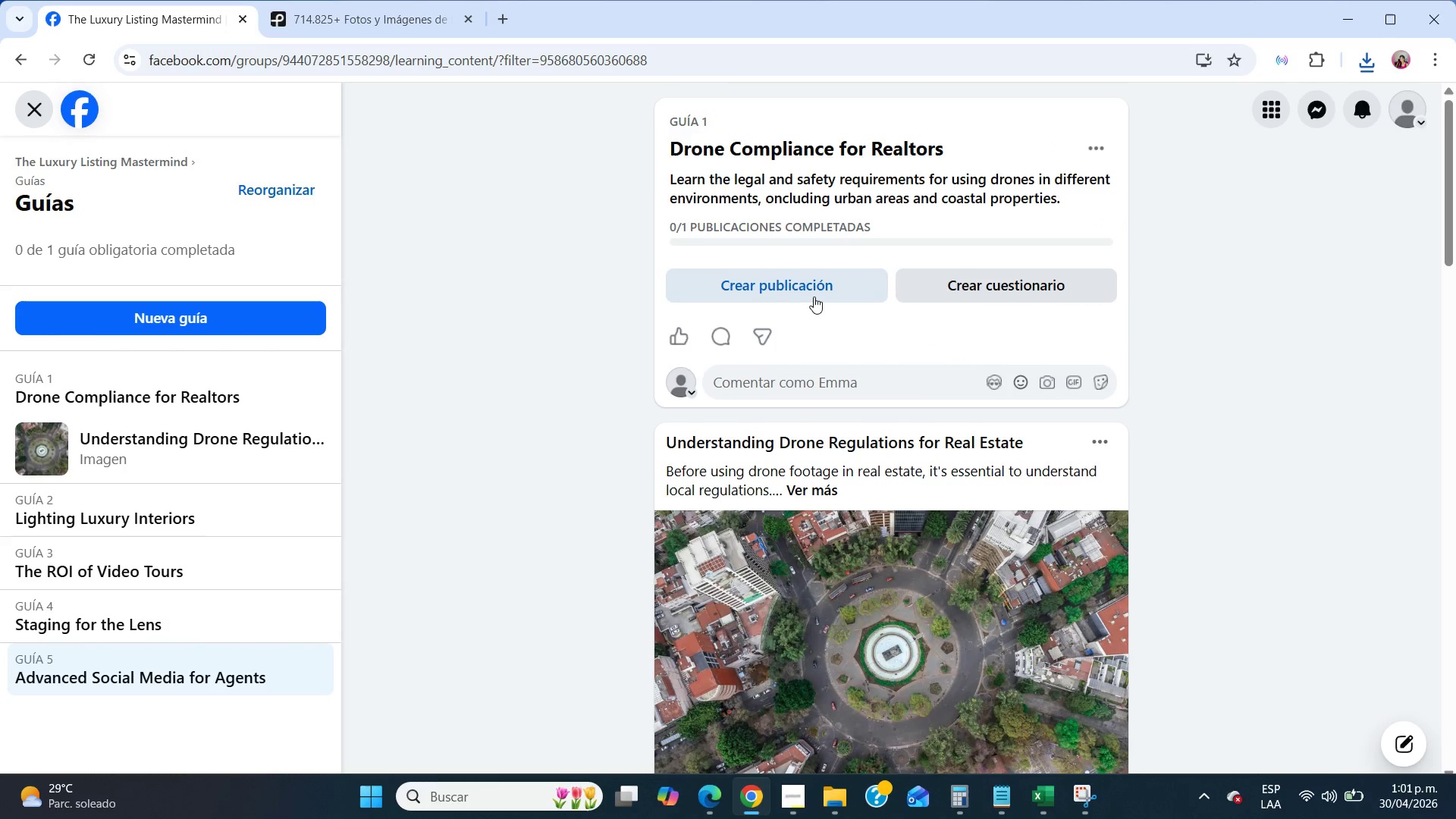 
left_click([814, 294])
 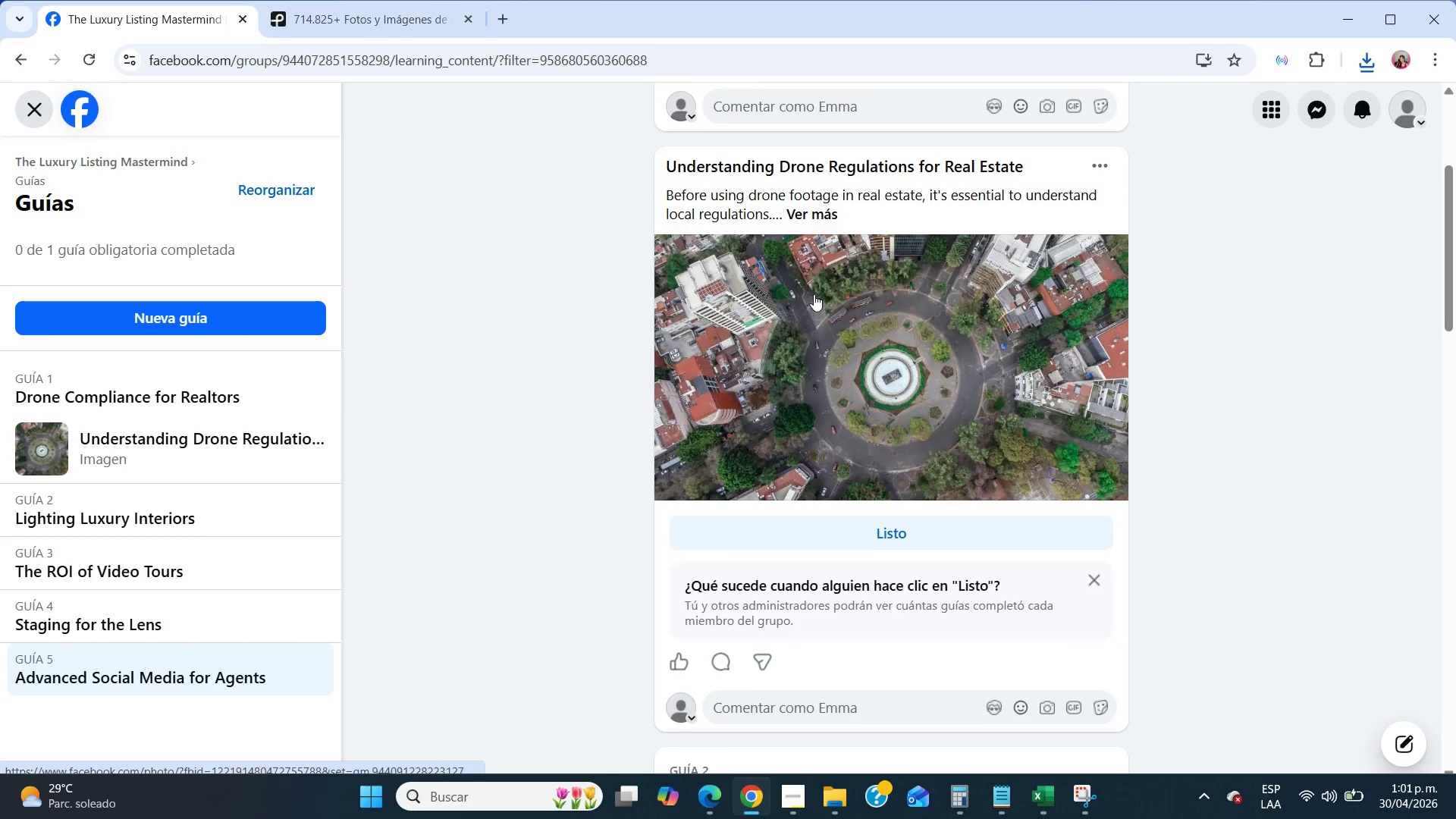 
left_click([814, 294])
 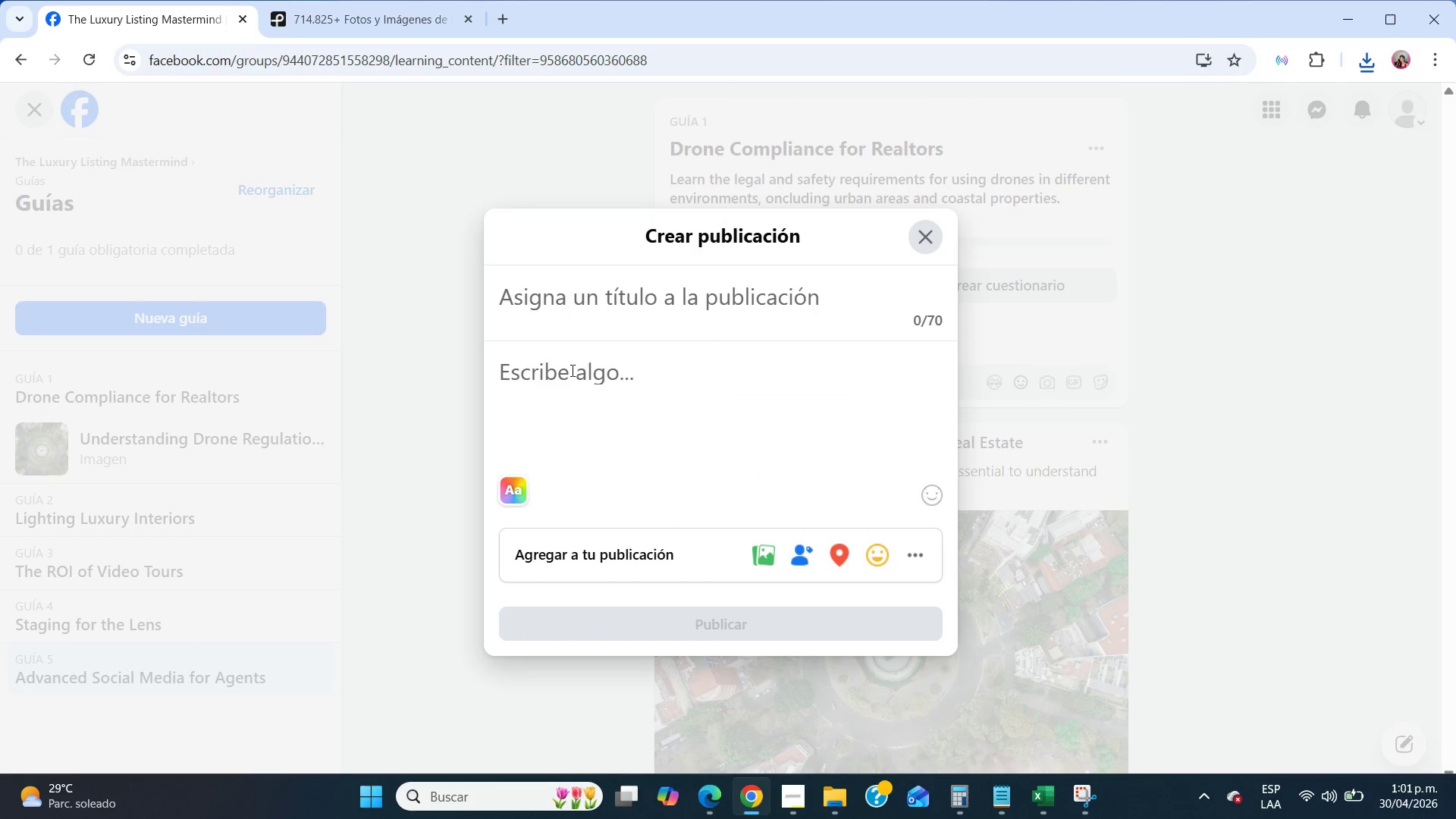 
scroll: coordinate [814, 294], scroll_direction: up, amount: 14.0
 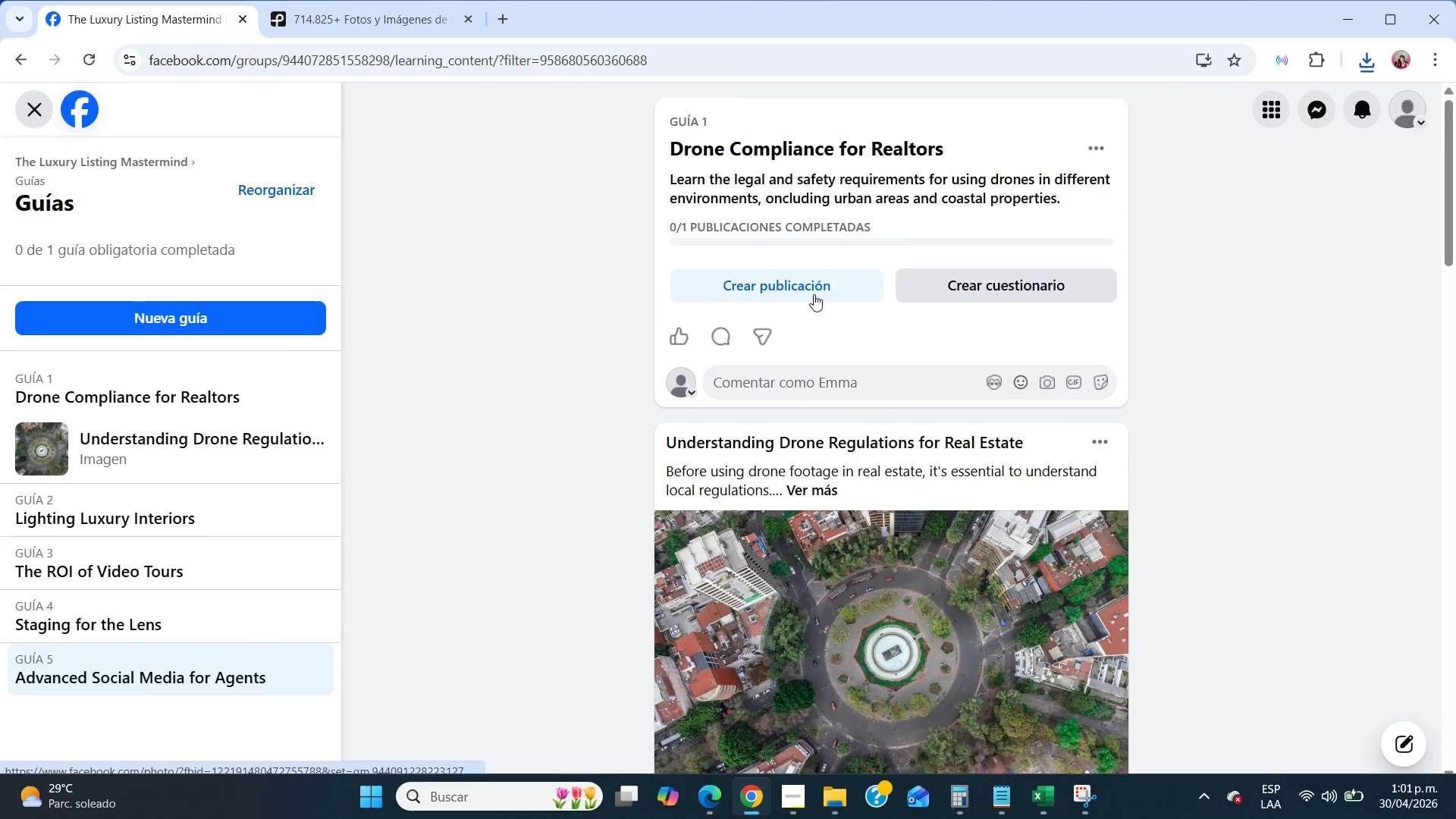 
left_click([557, 395])
 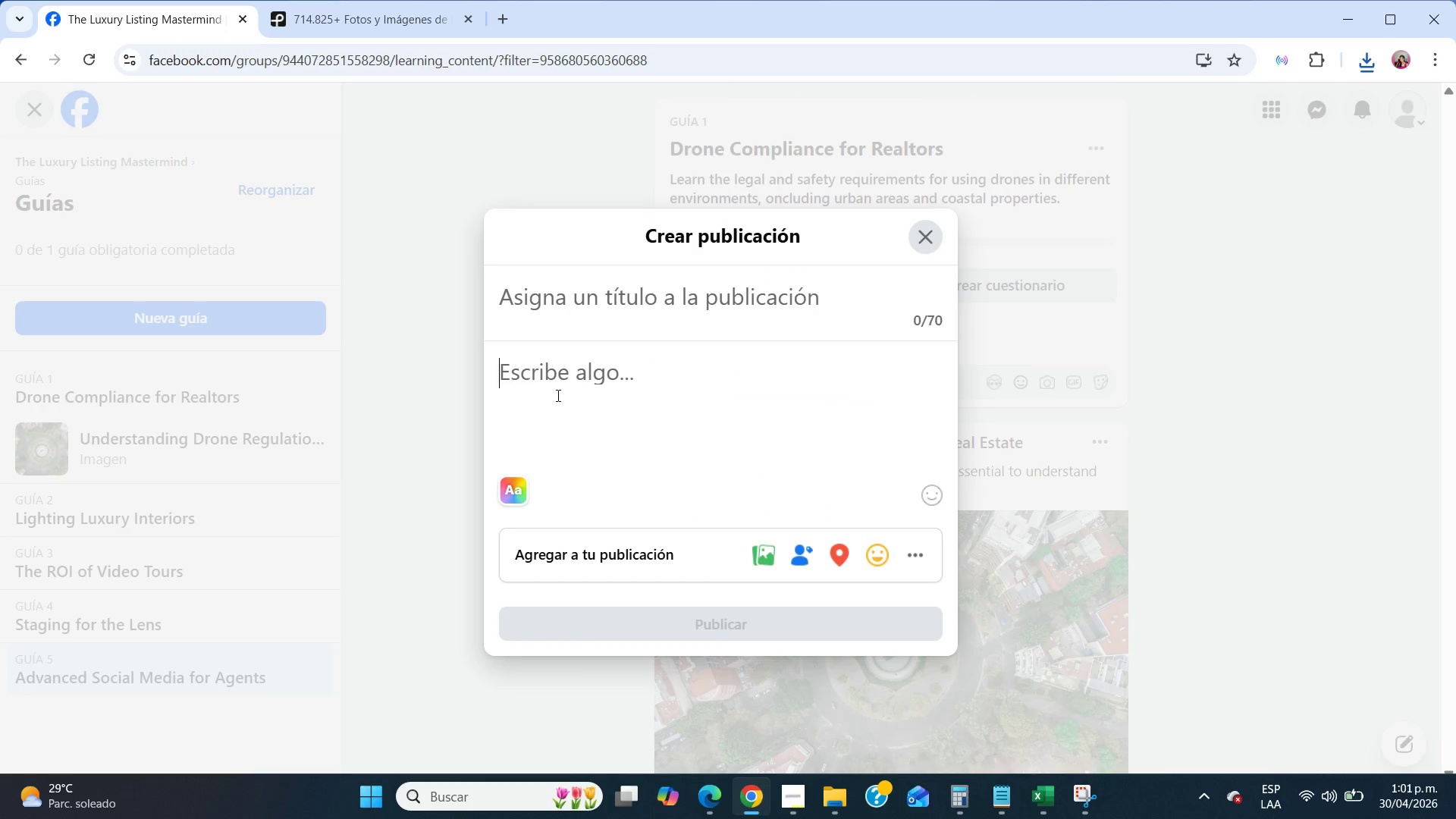 
type(Different environments require different drone rules.)
 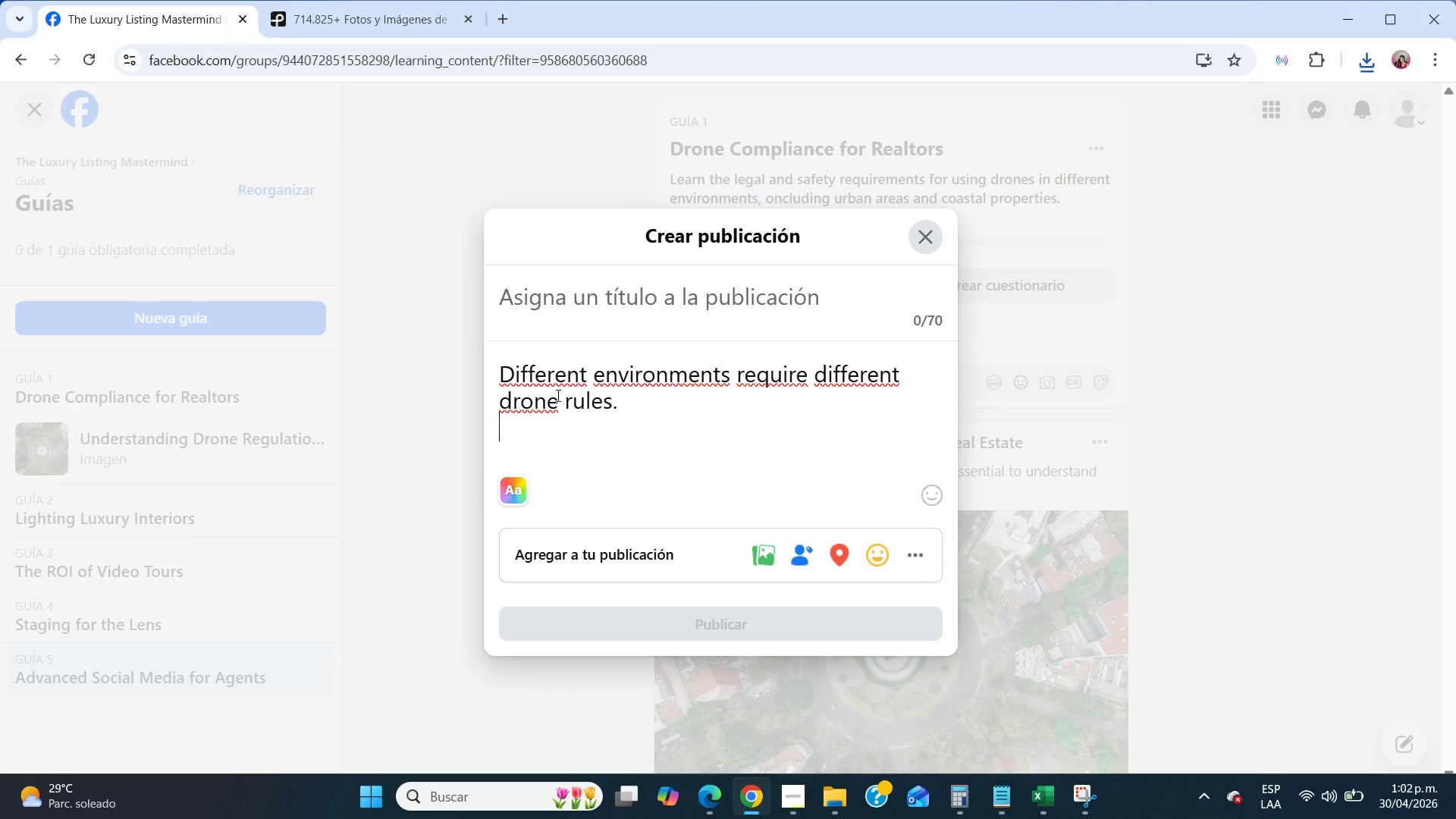 
key(Enter)
 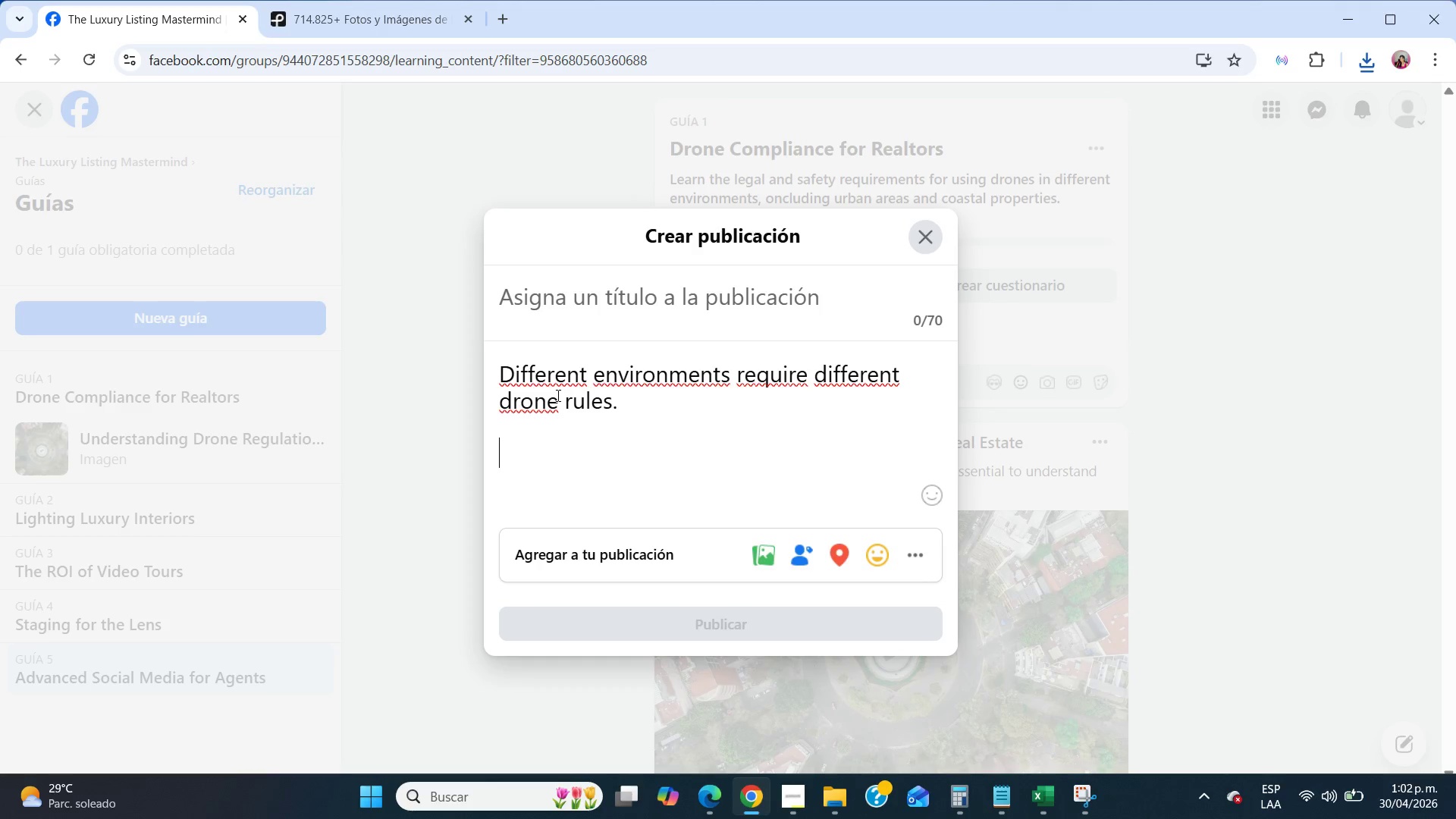 
key(Enter)
 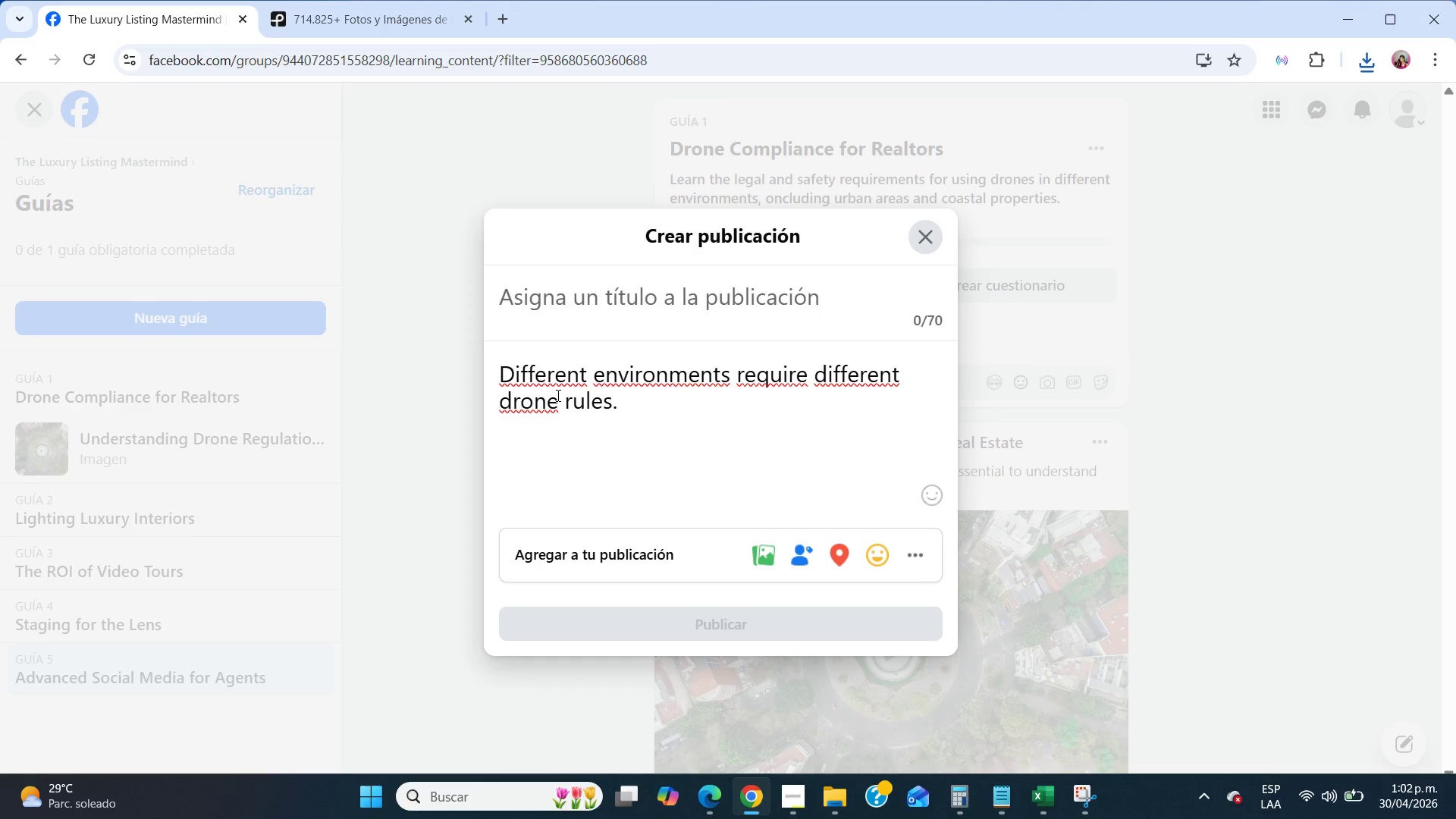 
type(u)
key(Backspace)
type(Urban areas *like penthouses( often have stricter restrictions, while coastal properties may require permits dee)
key(Backspace)
type(pending on the location.)
 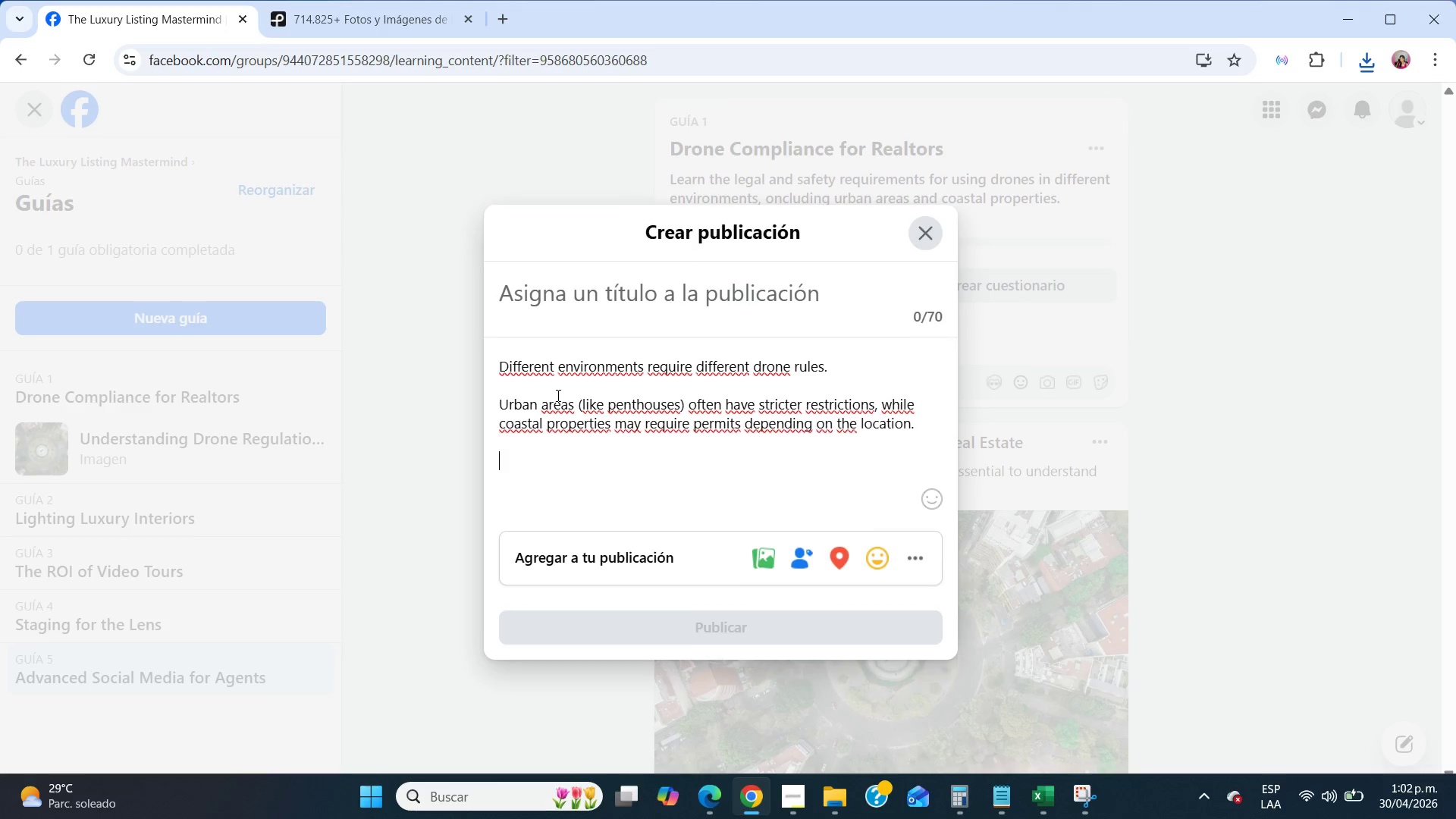 
 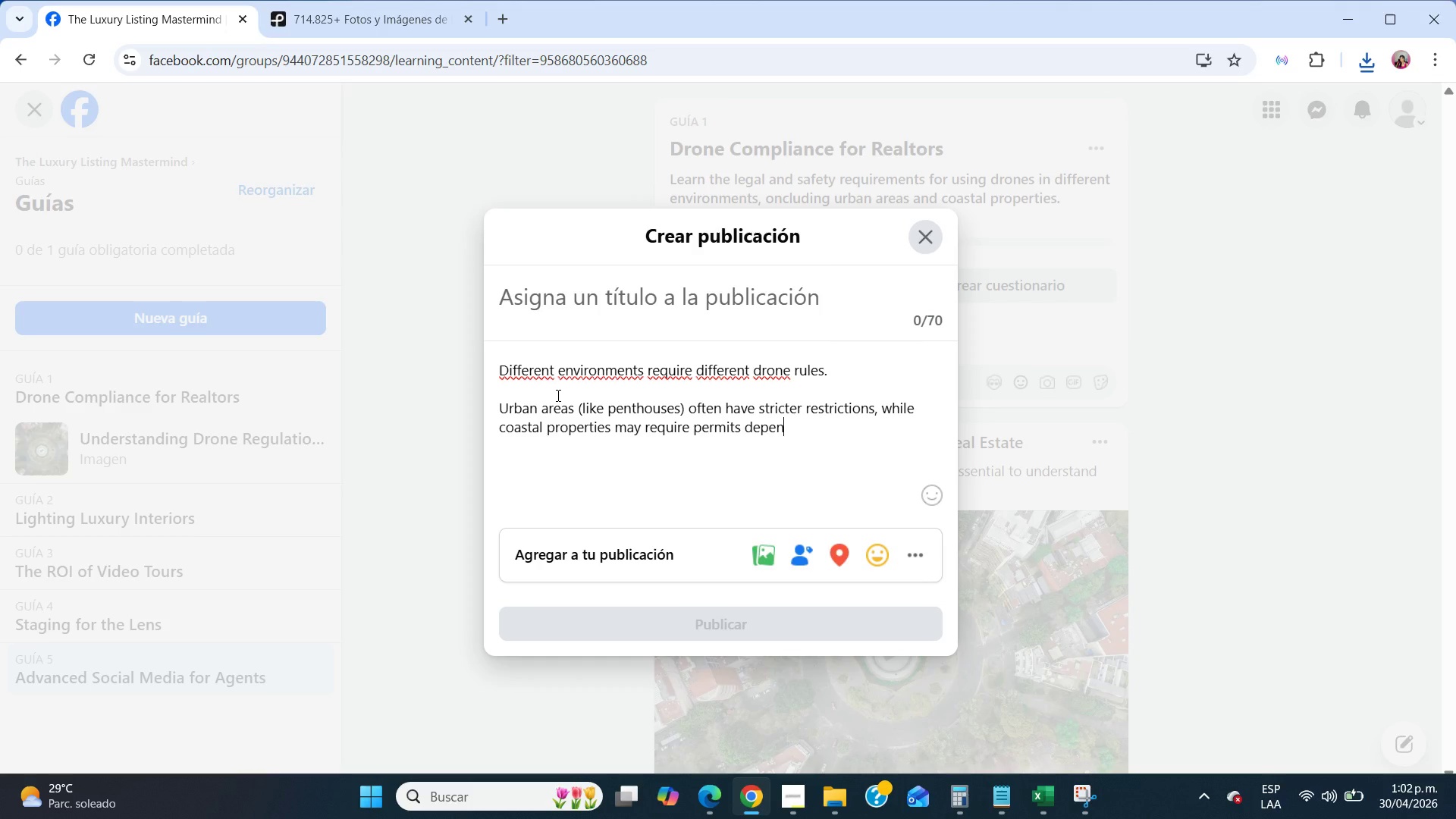 
key(Enter)
 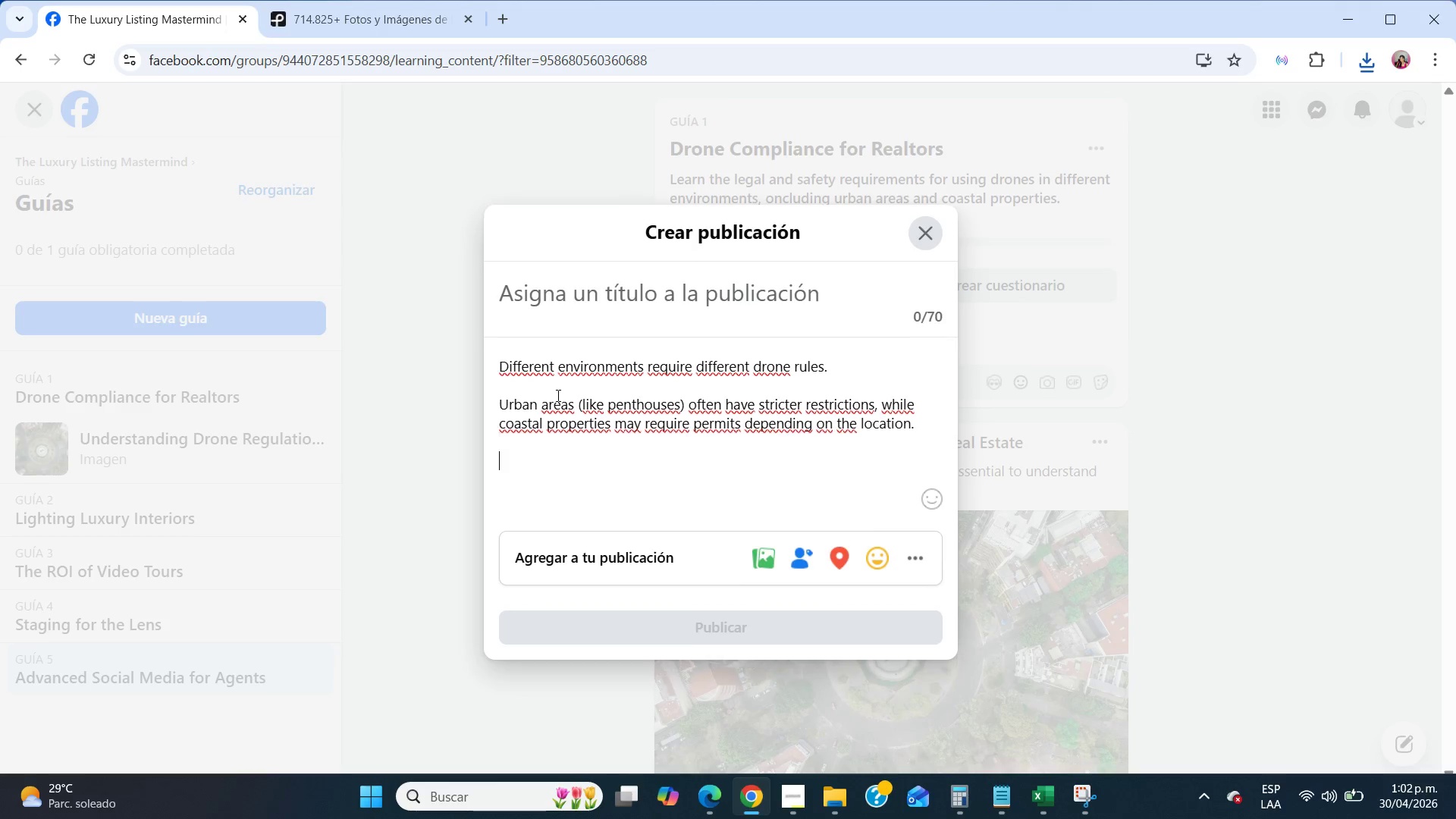 
key(Enter)
 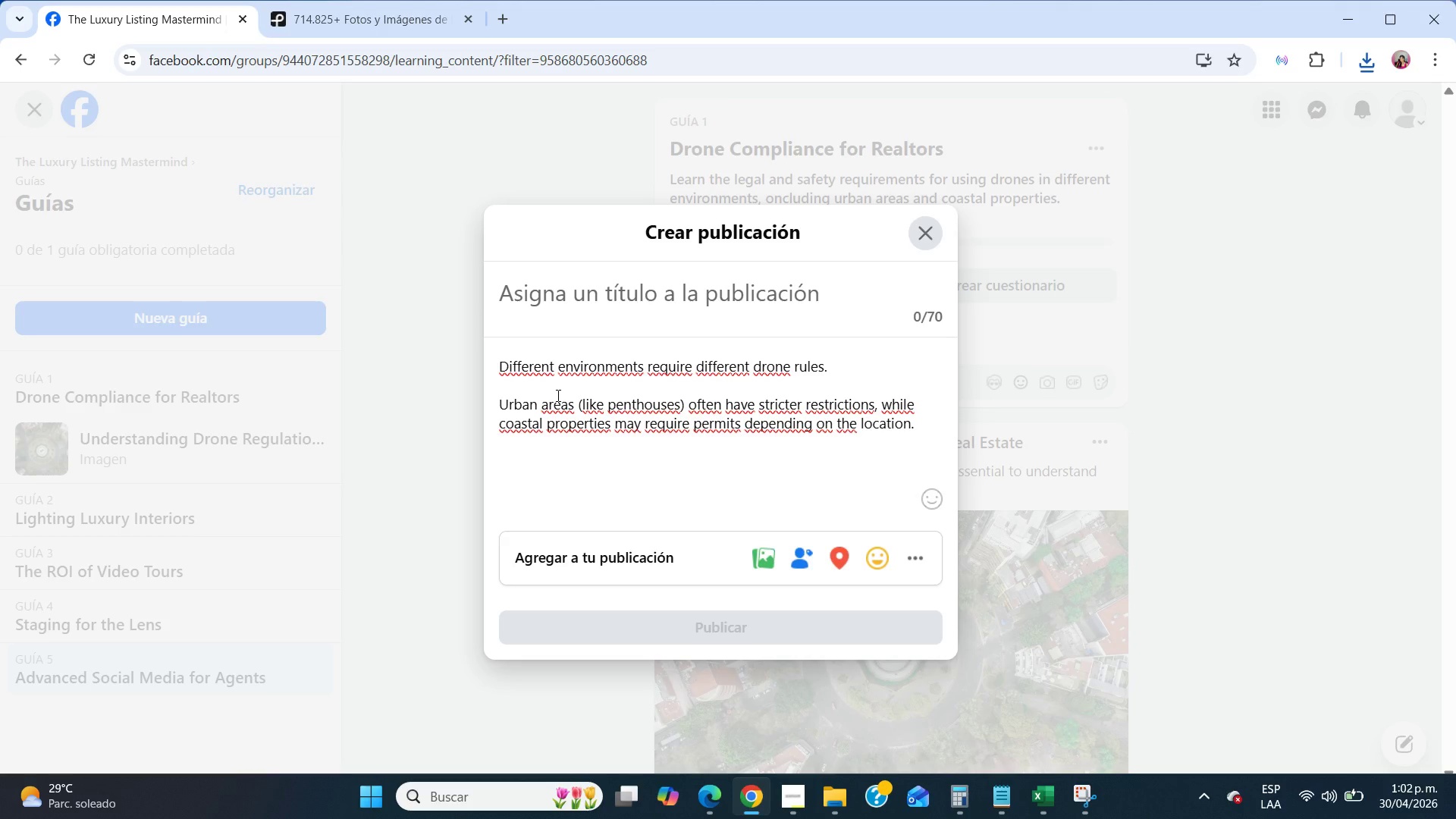 
type(Knowing this protects both you and your client.)
 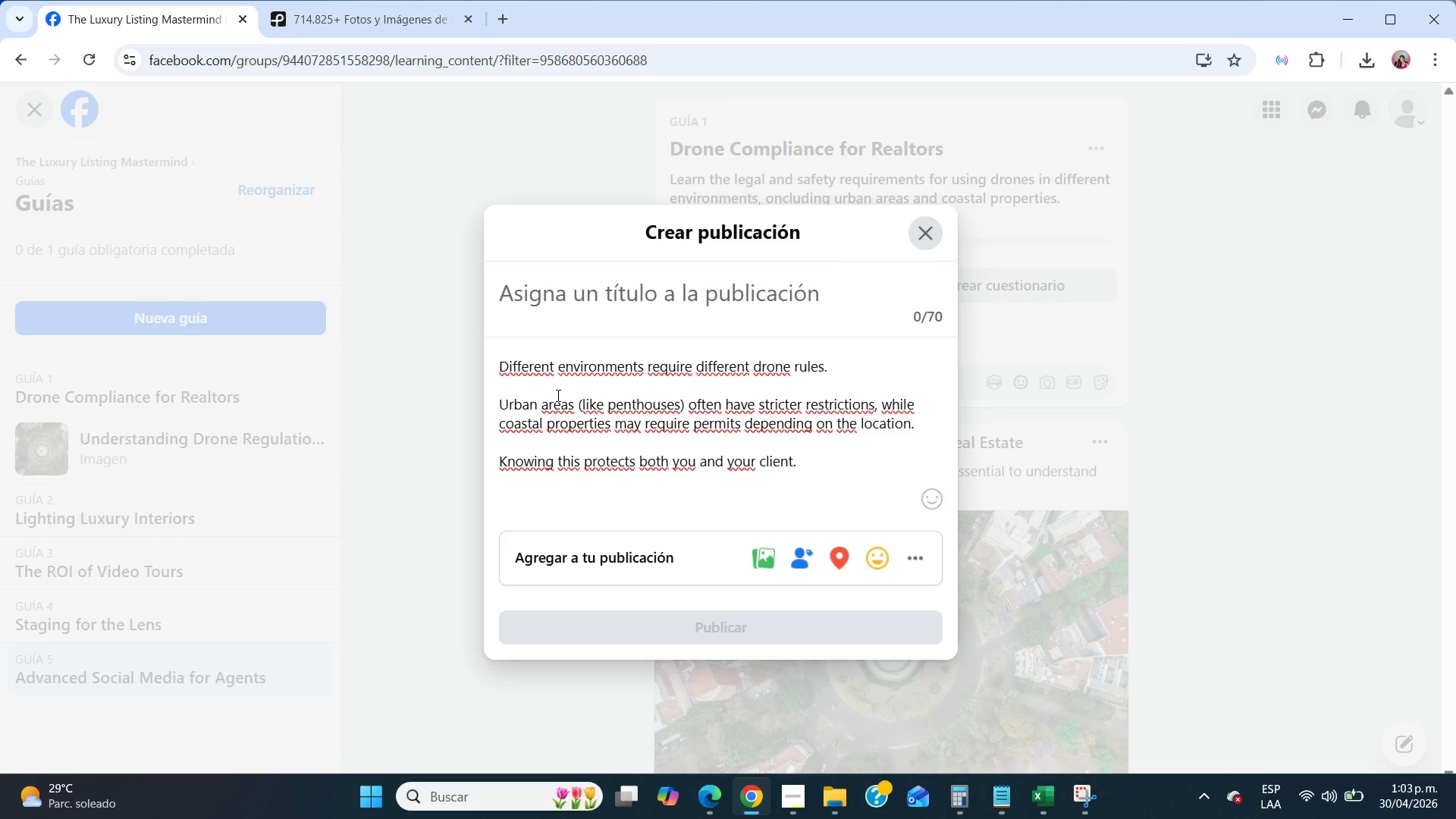 
wait(15.08)
 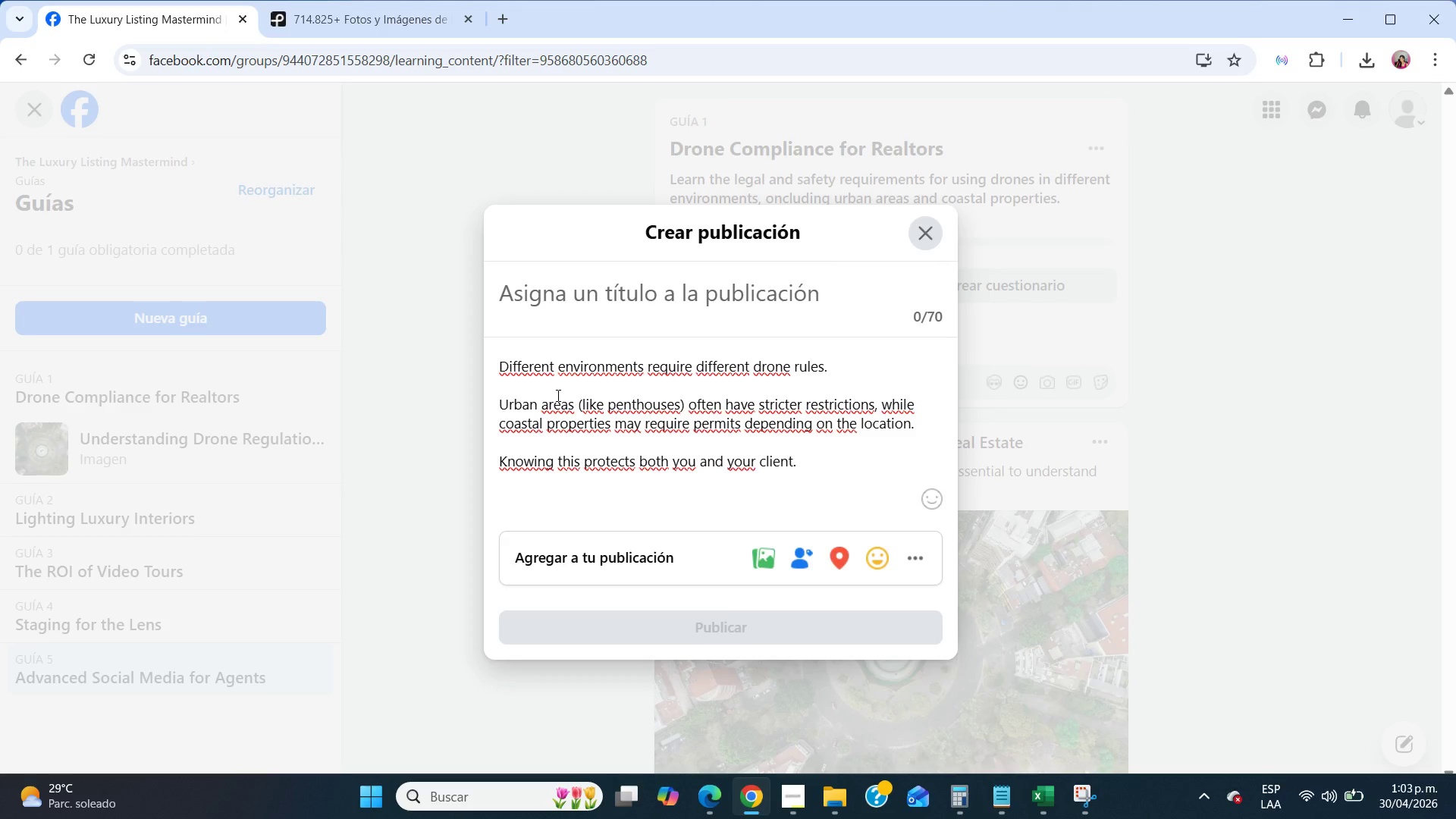 
left_click([758, 554])
 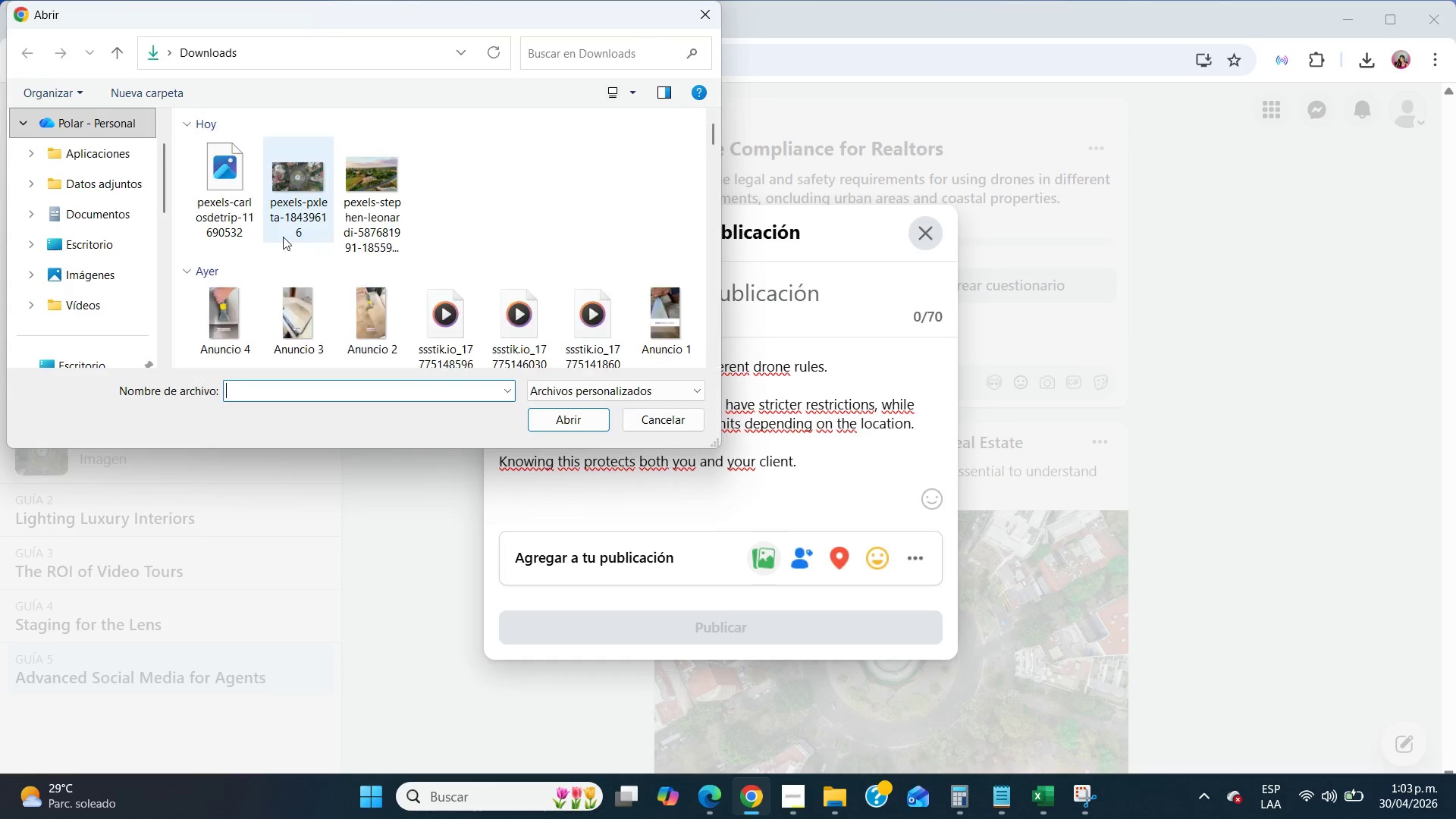 
left_click([234, 209])
 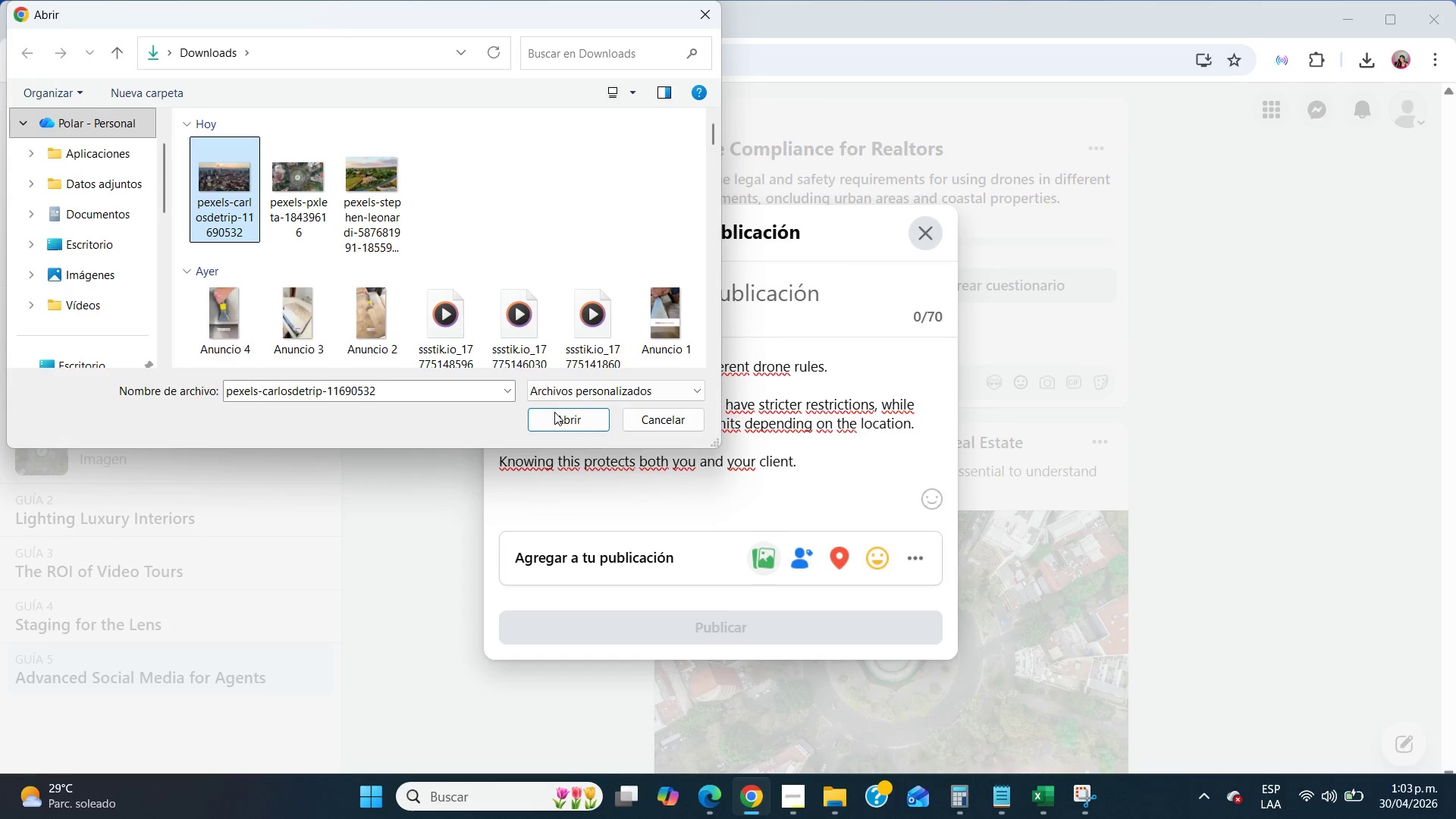 
left_click([554, 412])
 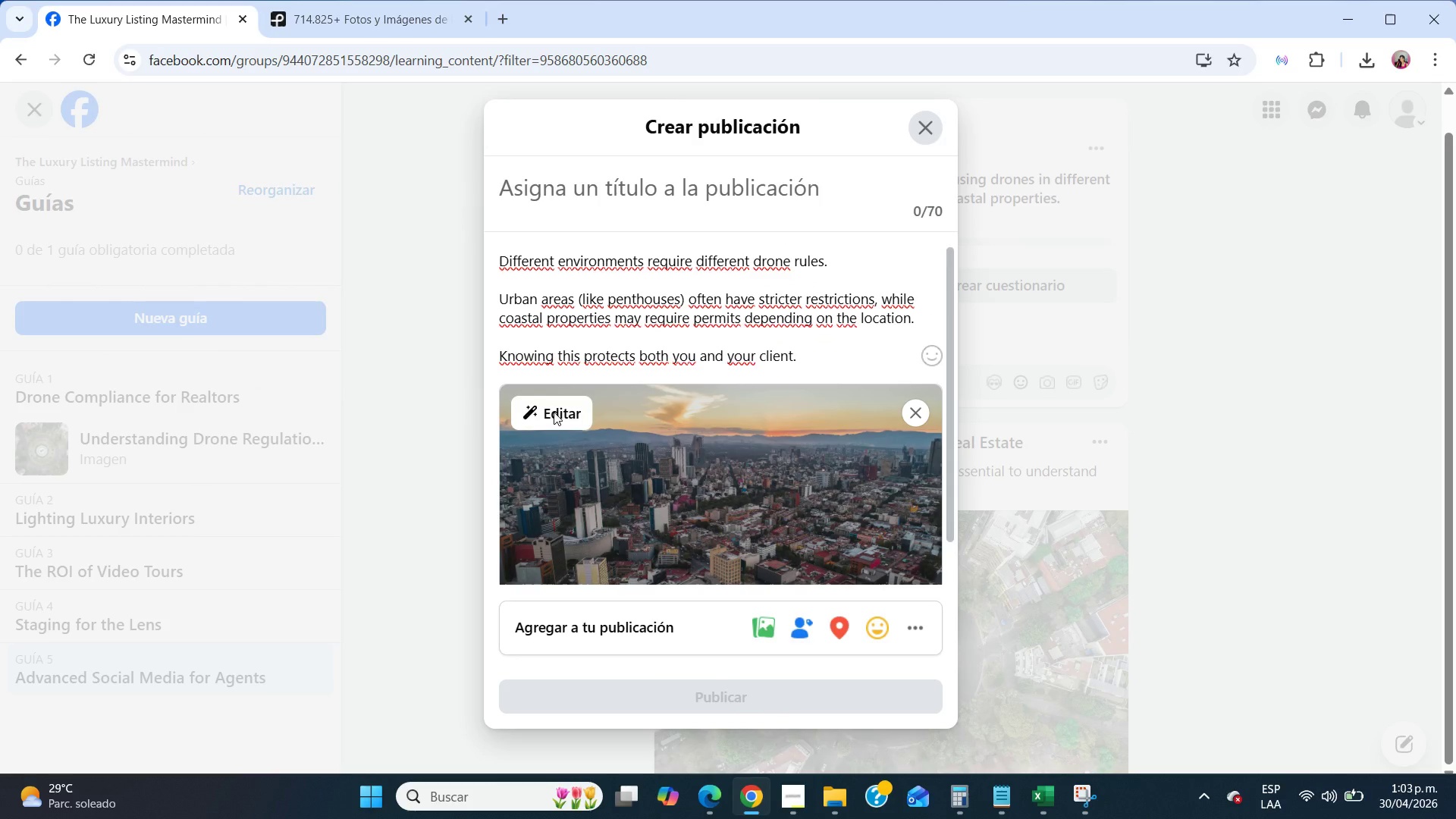 
wait(12.45)
 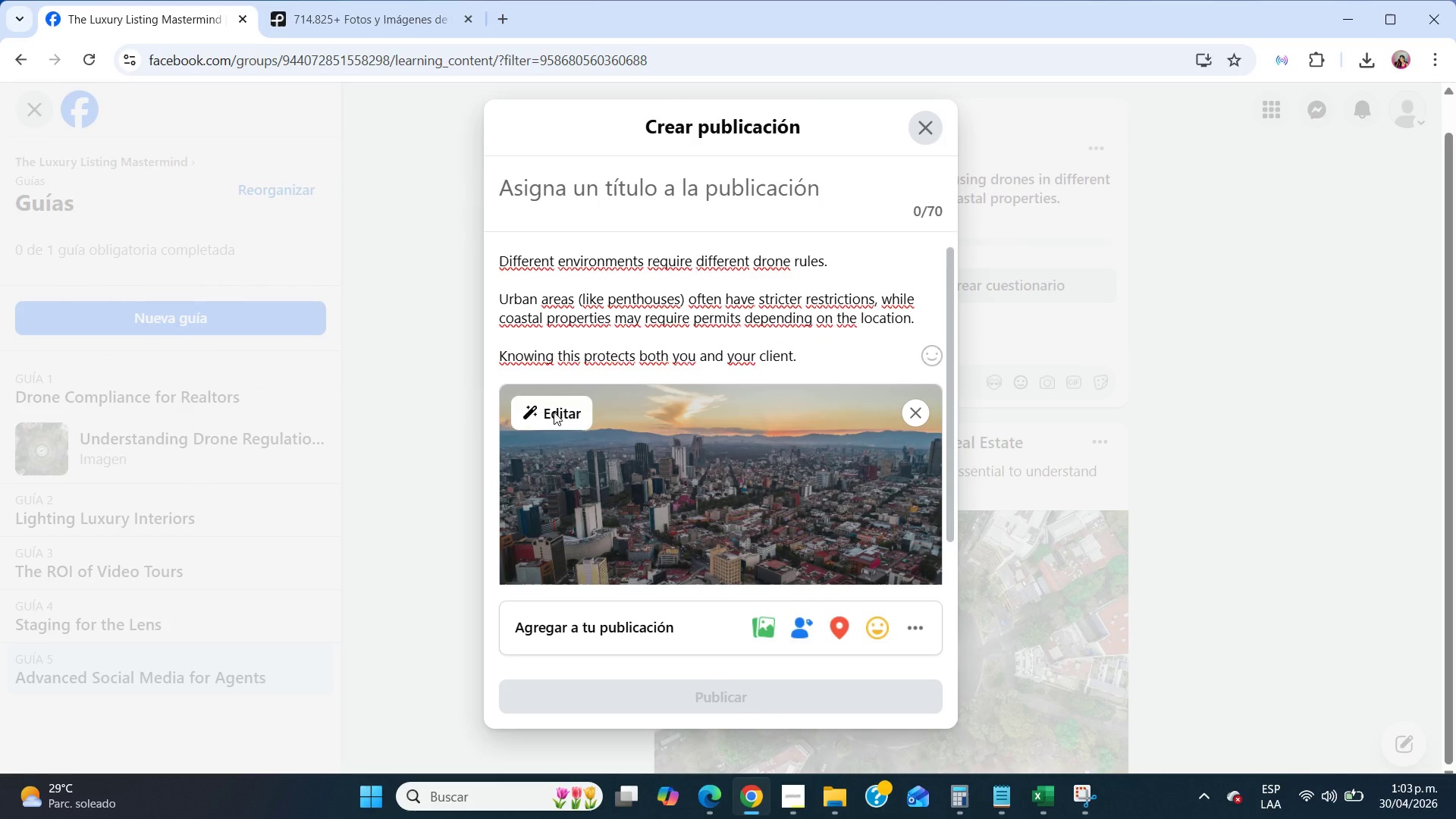 
scroll: coordinate [554, 412], scroll_direction: up, amount: 5.0
 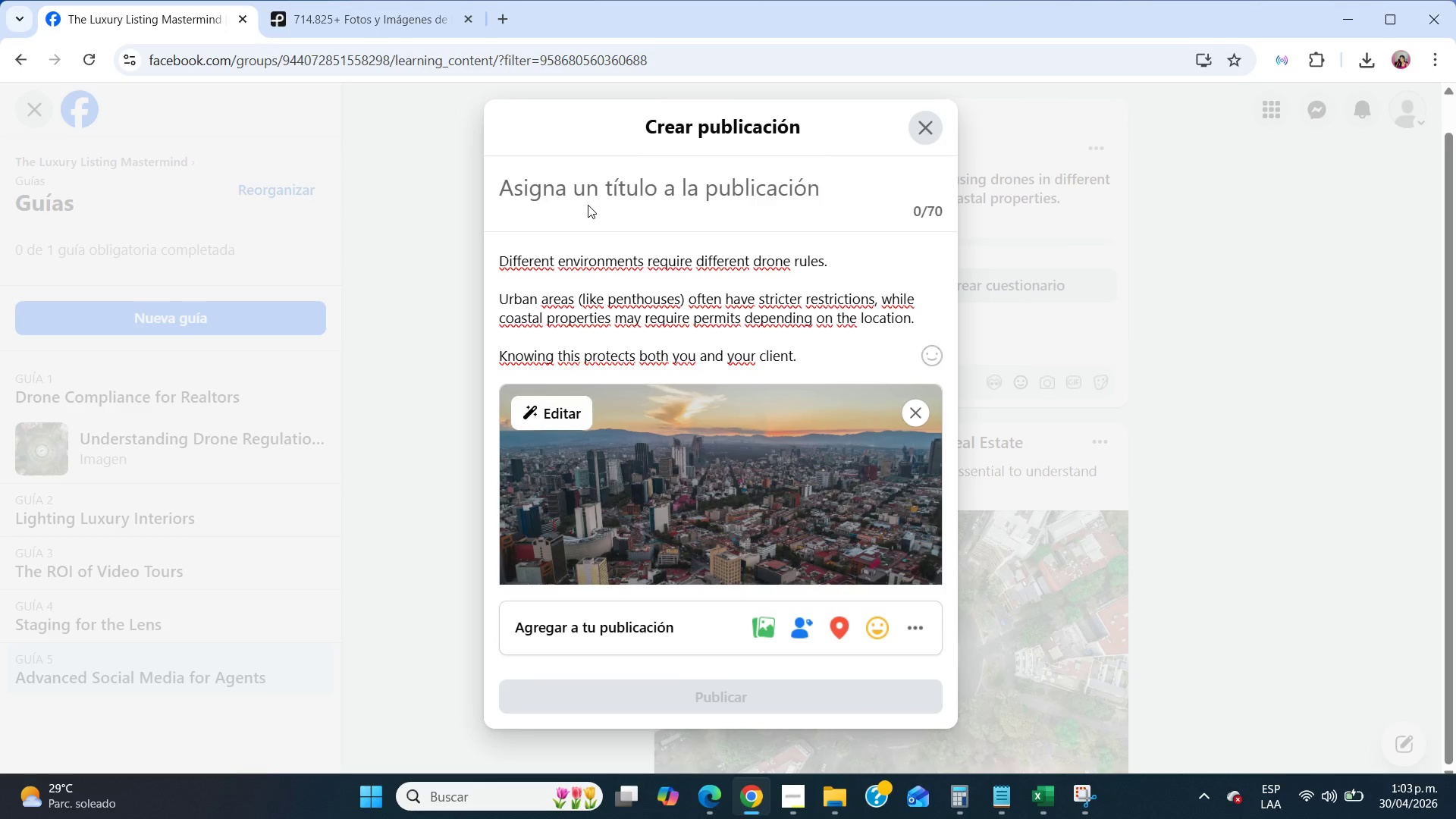 
double_click([588, 205])
 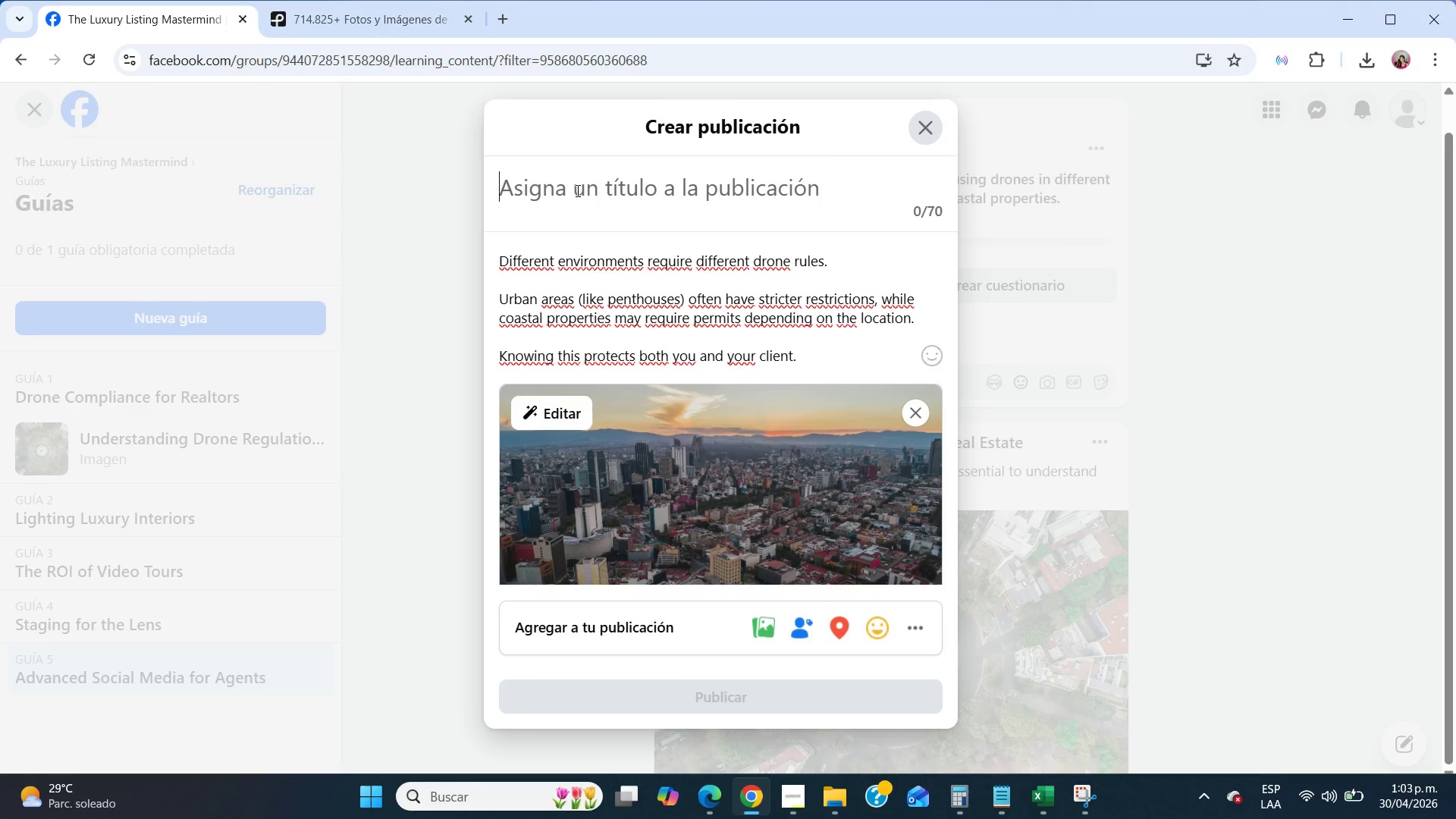 
triple_click([576, 190])
 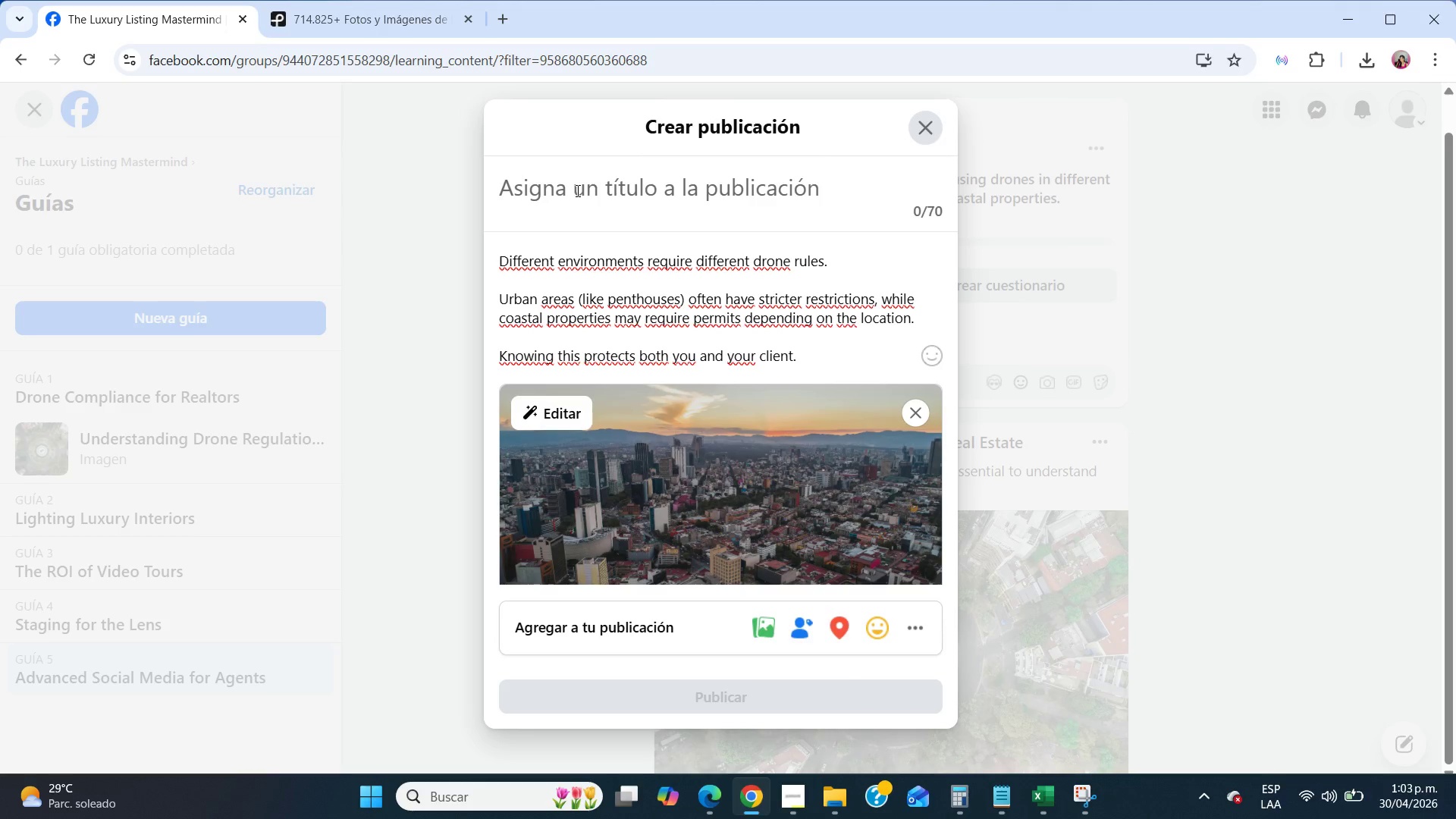 
type(Drone Rule sin Urban vs Coastal Ae)
key(Backspace)
type(reas)
 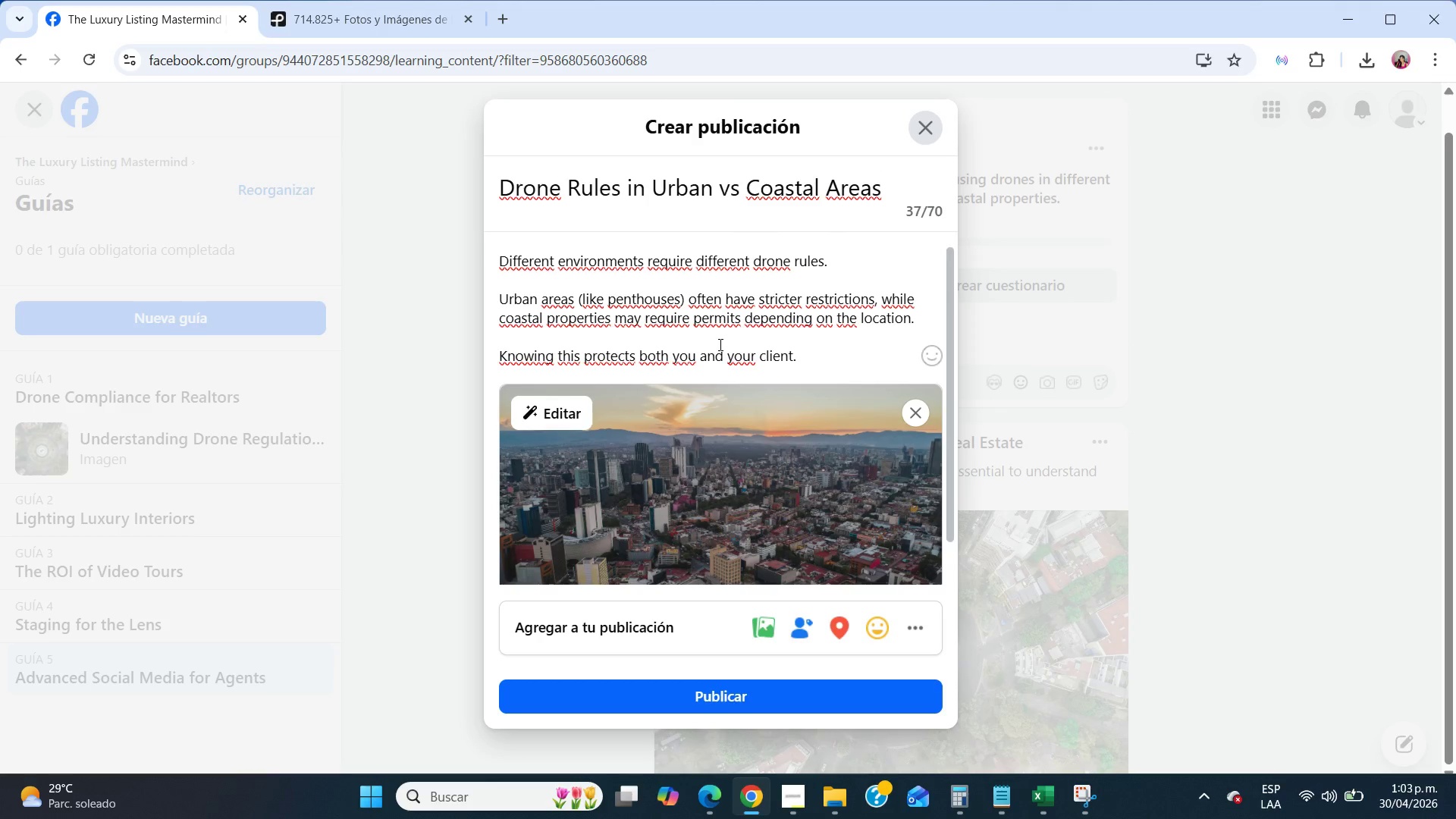 
scroll: coordinate [719, 344], scroll_direction: down, amount: 6.0
 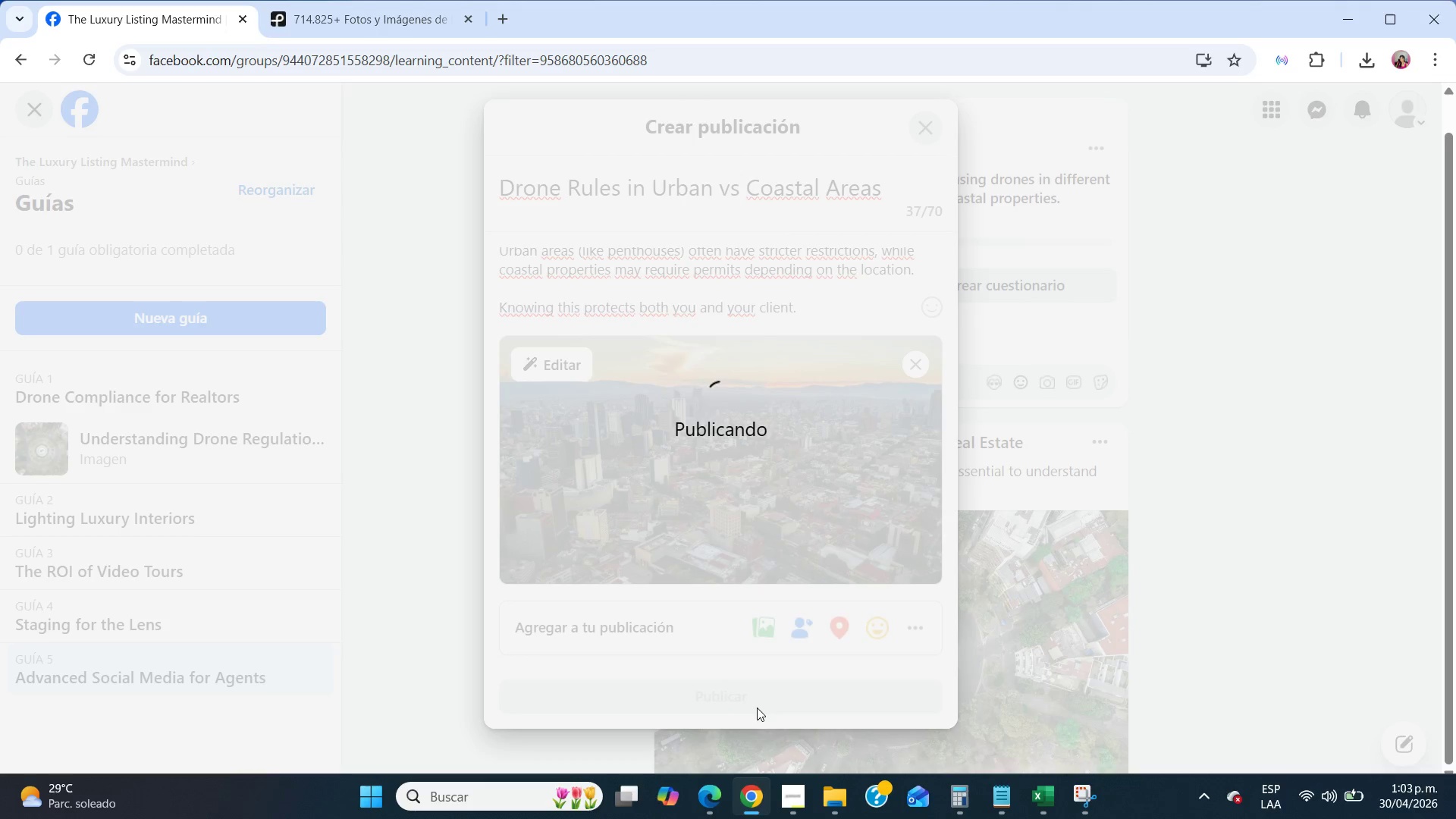 
wait(7.52)
 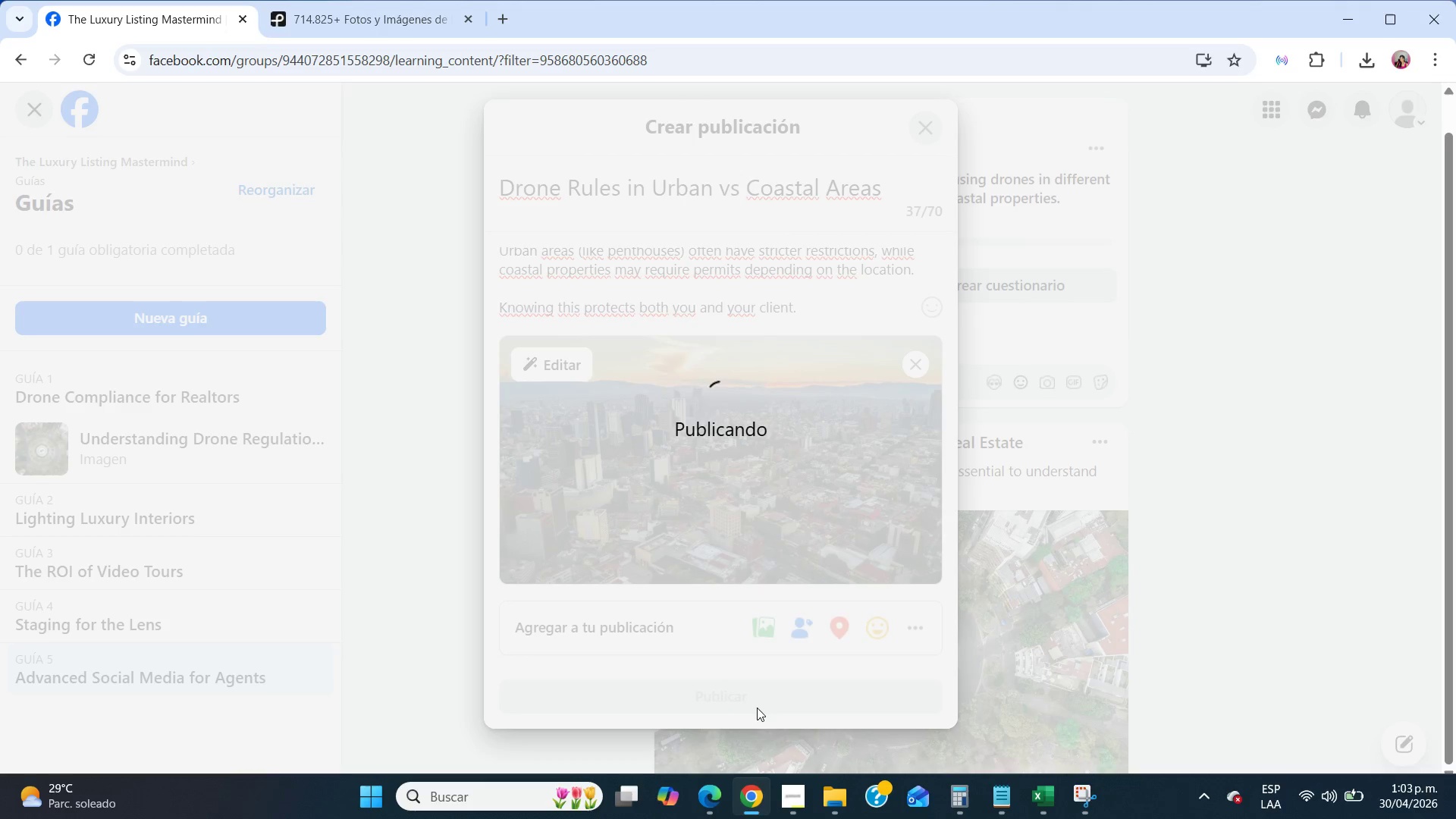 
scroll: coordinate [875, 391], scroll_direction: up, amount: 21.0
 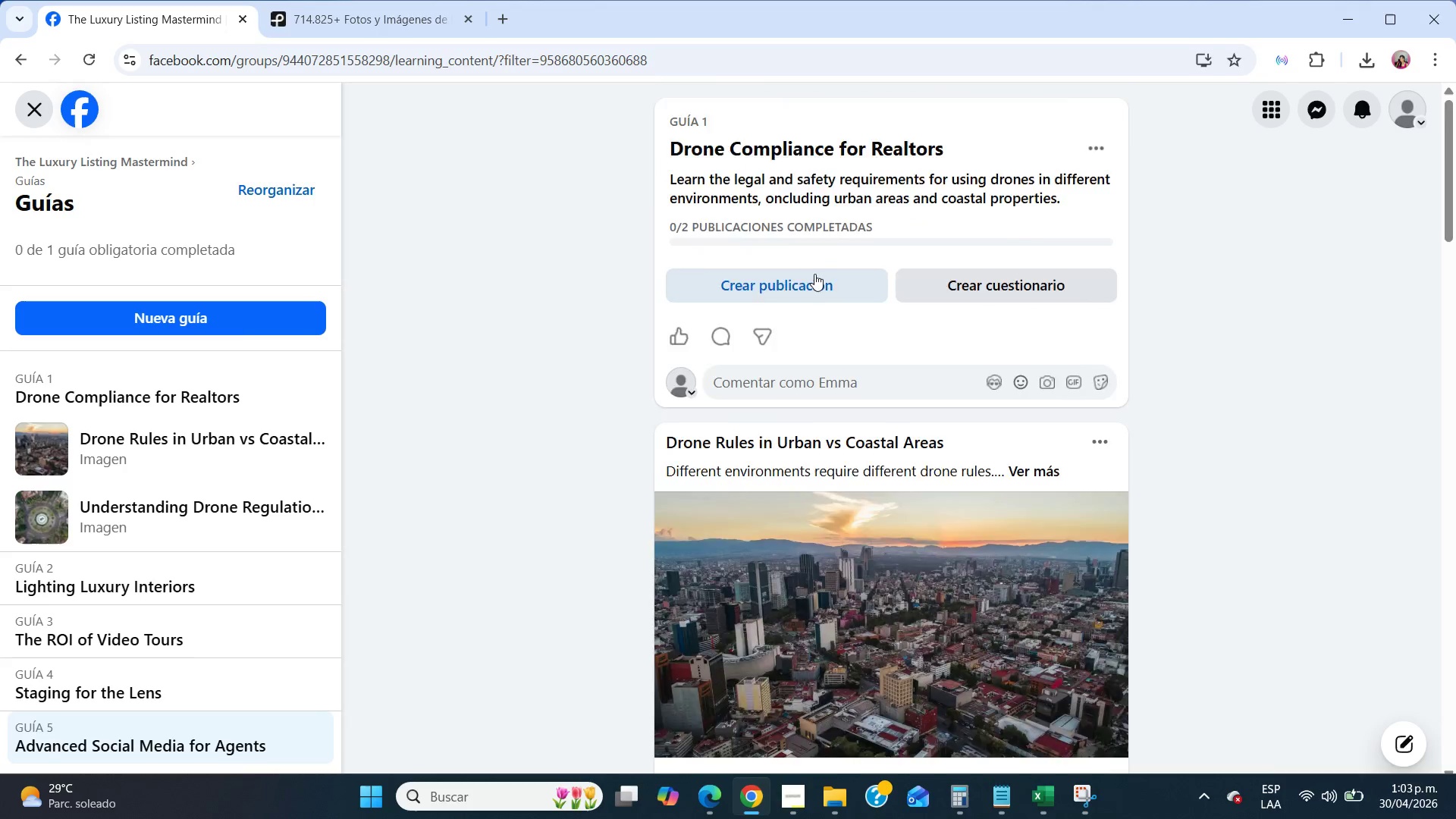 
left_click([814, 274])
 